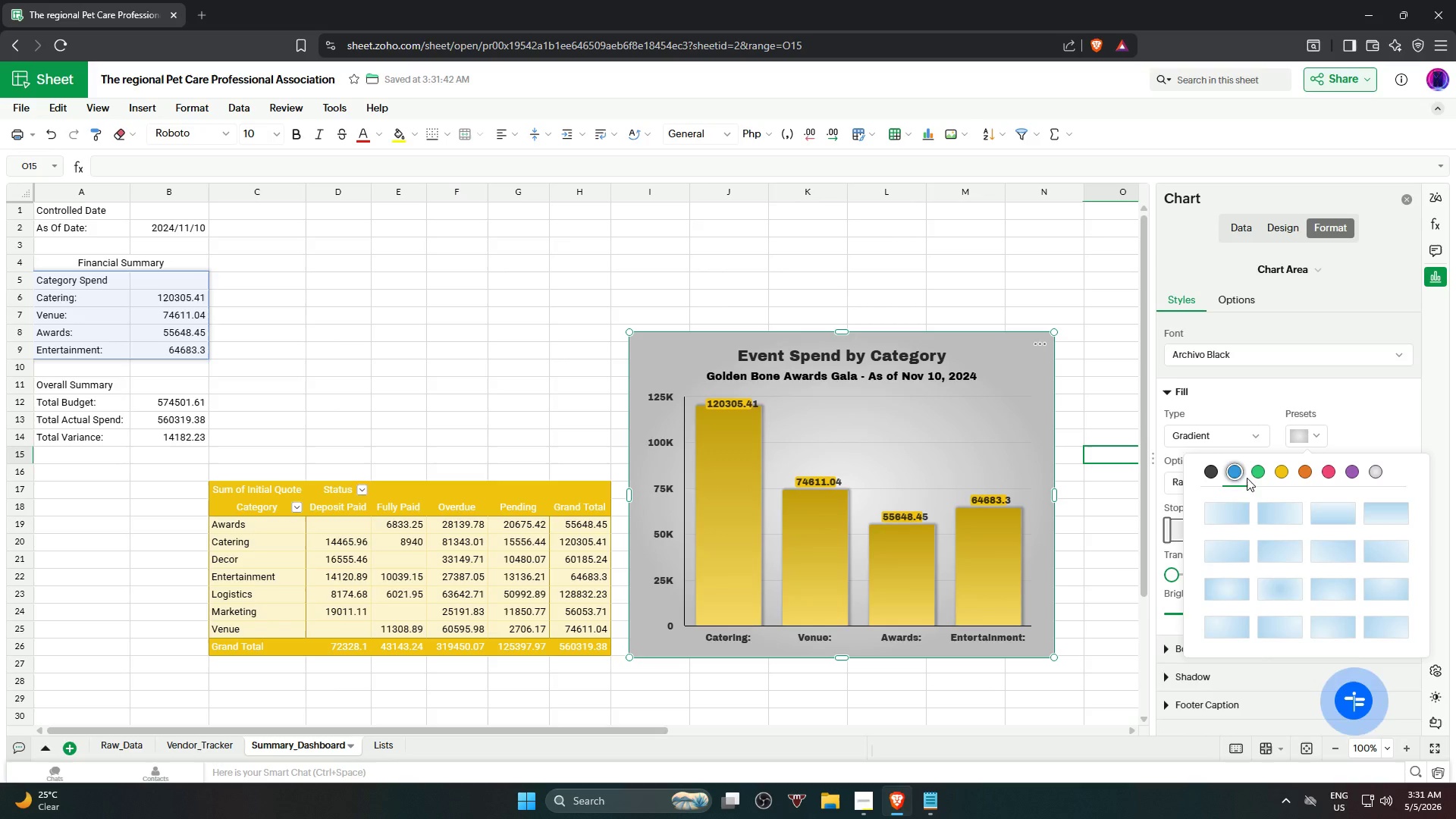 
scroll: coordinate [1293, 589], scroll_direction: down, amount: 3.0
 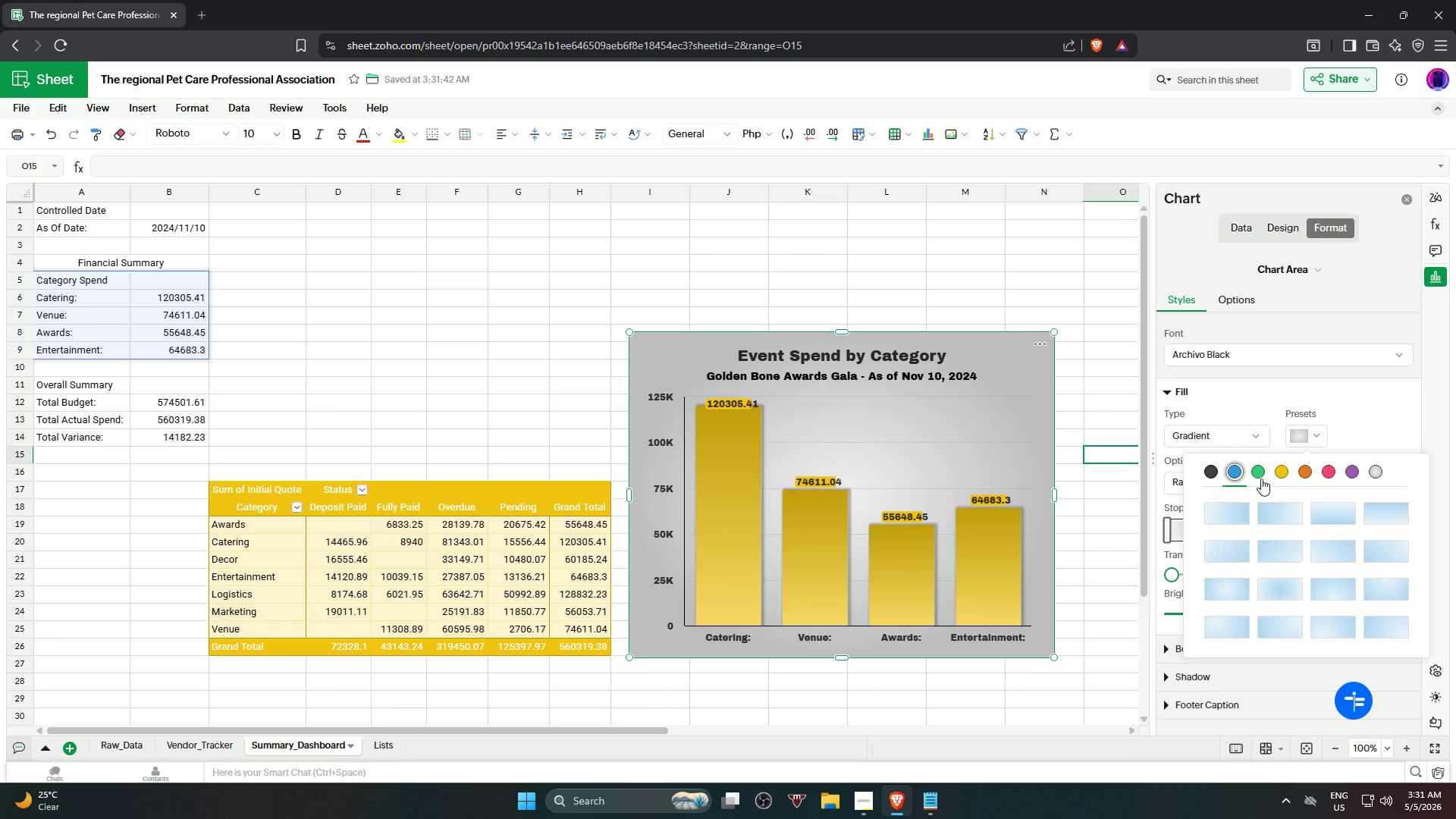 
left_click([1260, 477])
 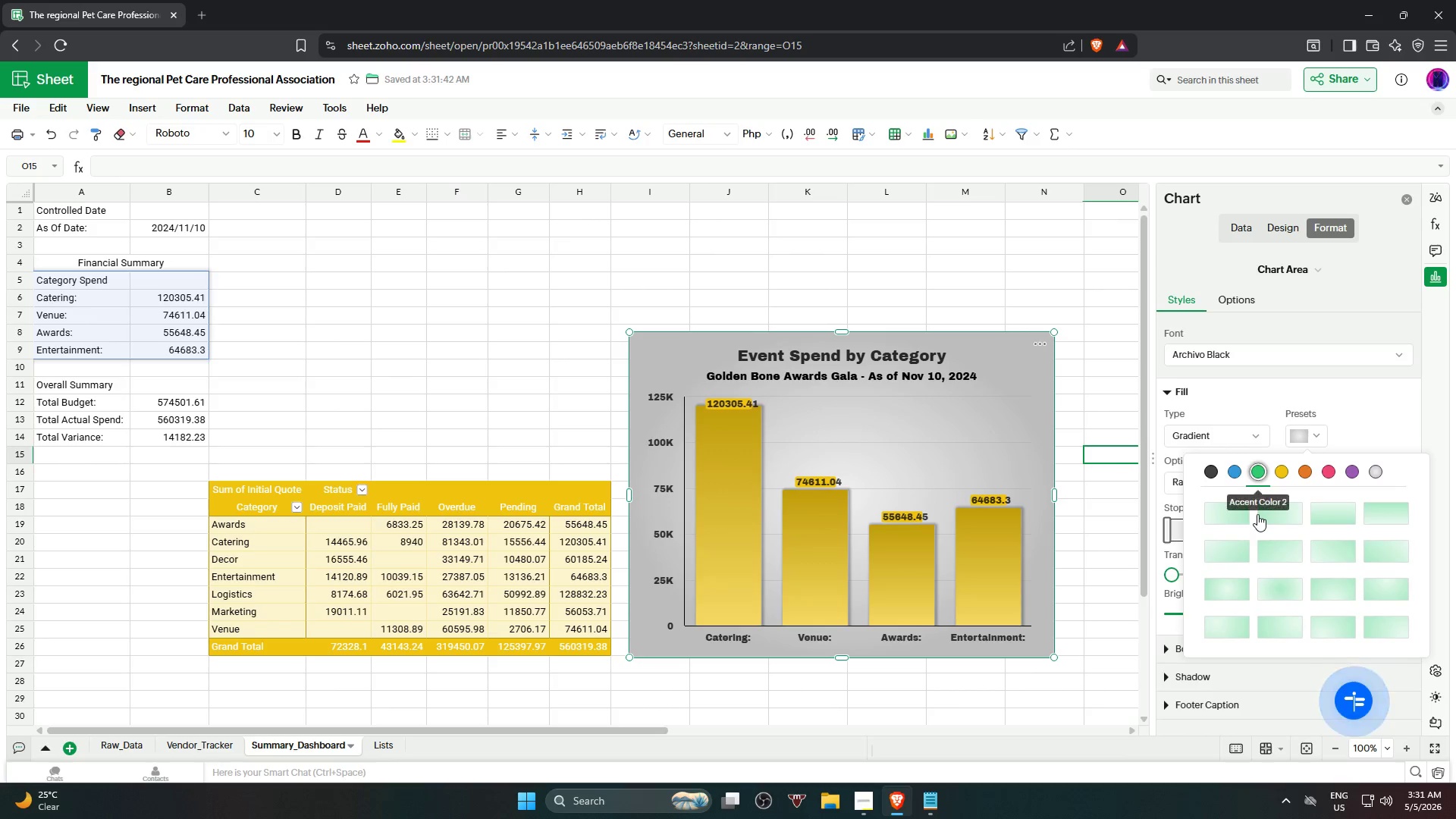 
left_click([1268, 514])
 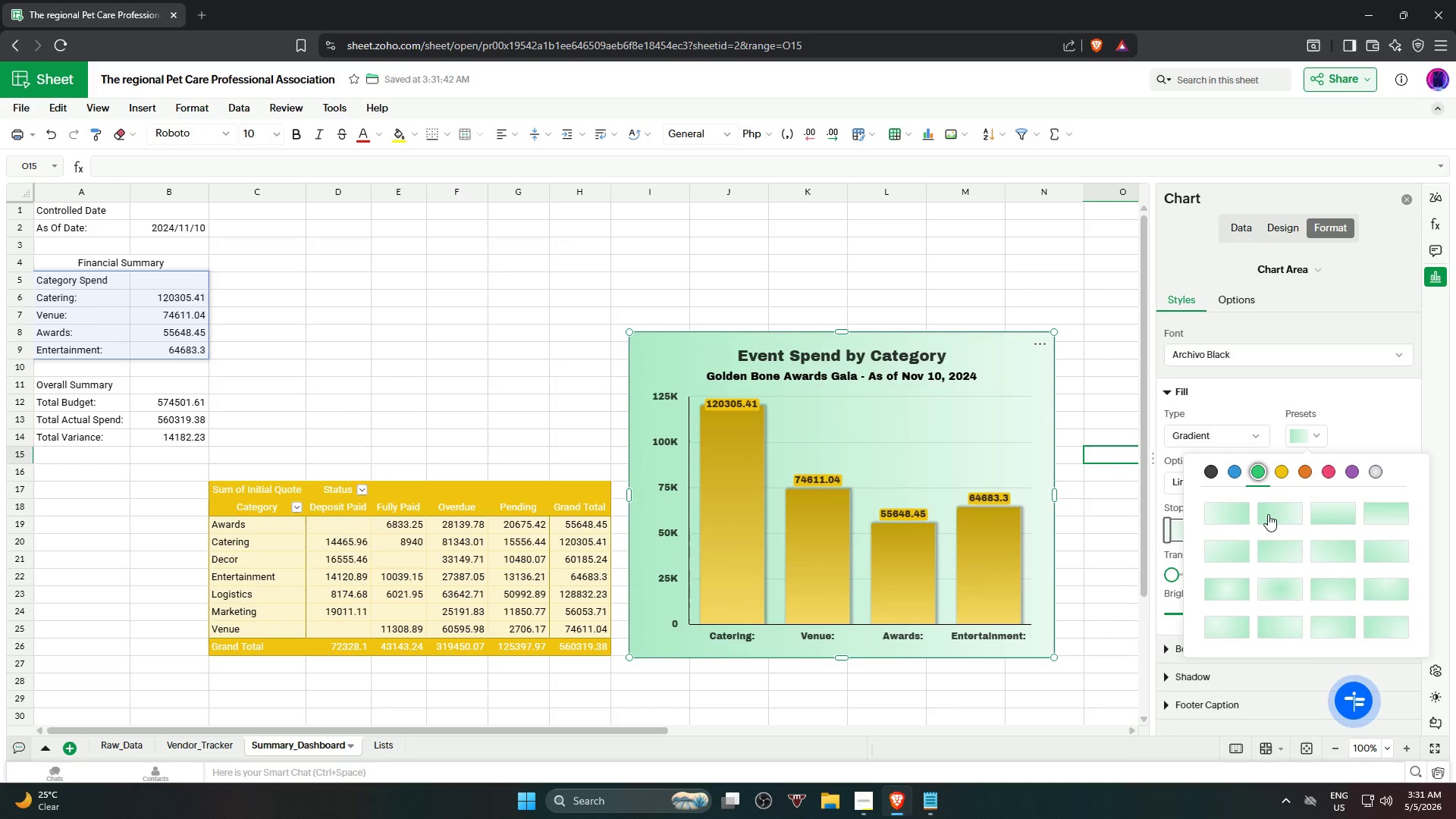 
left_click([1282, 472])
 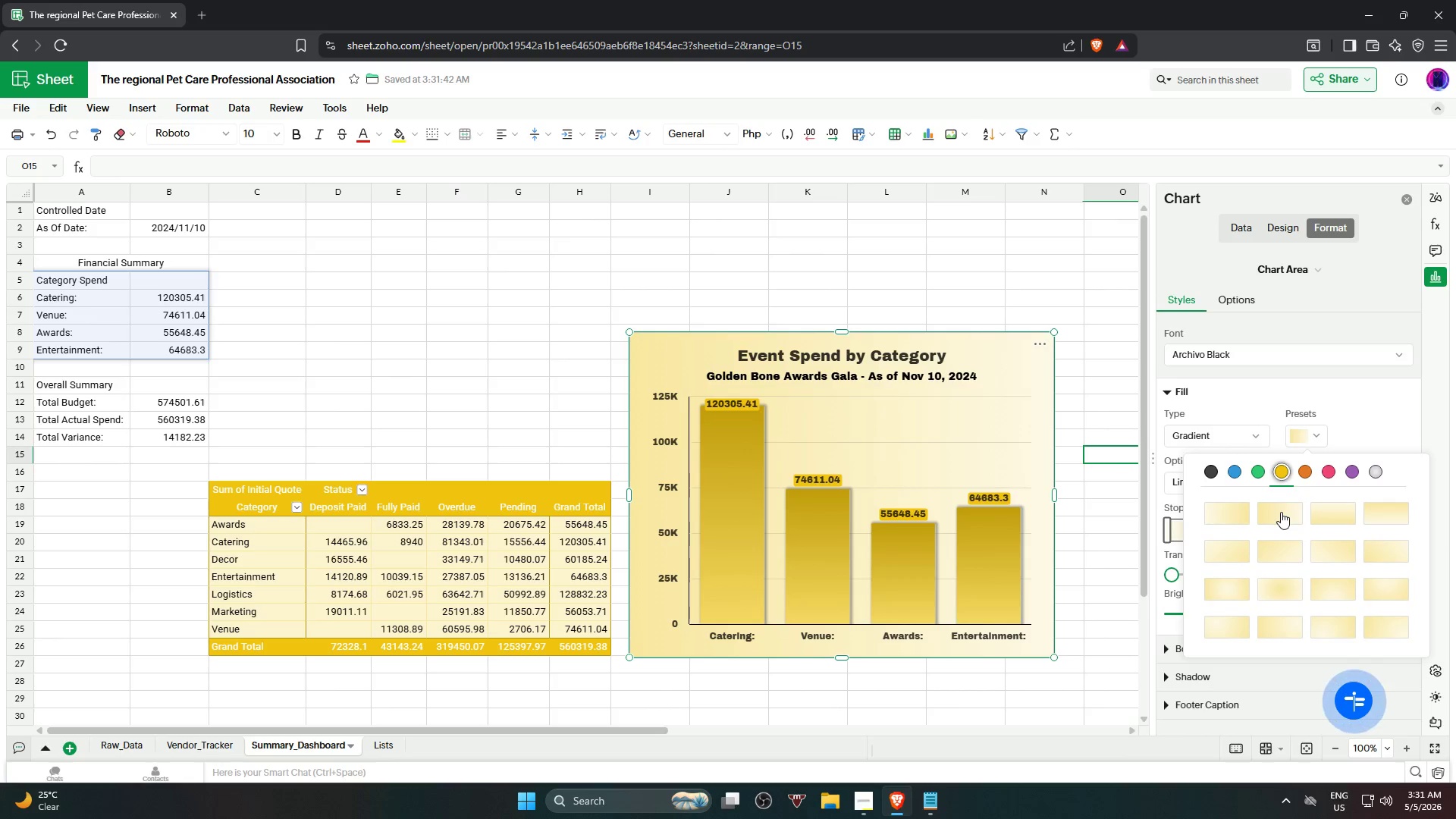 
left_click([1327, 515])
 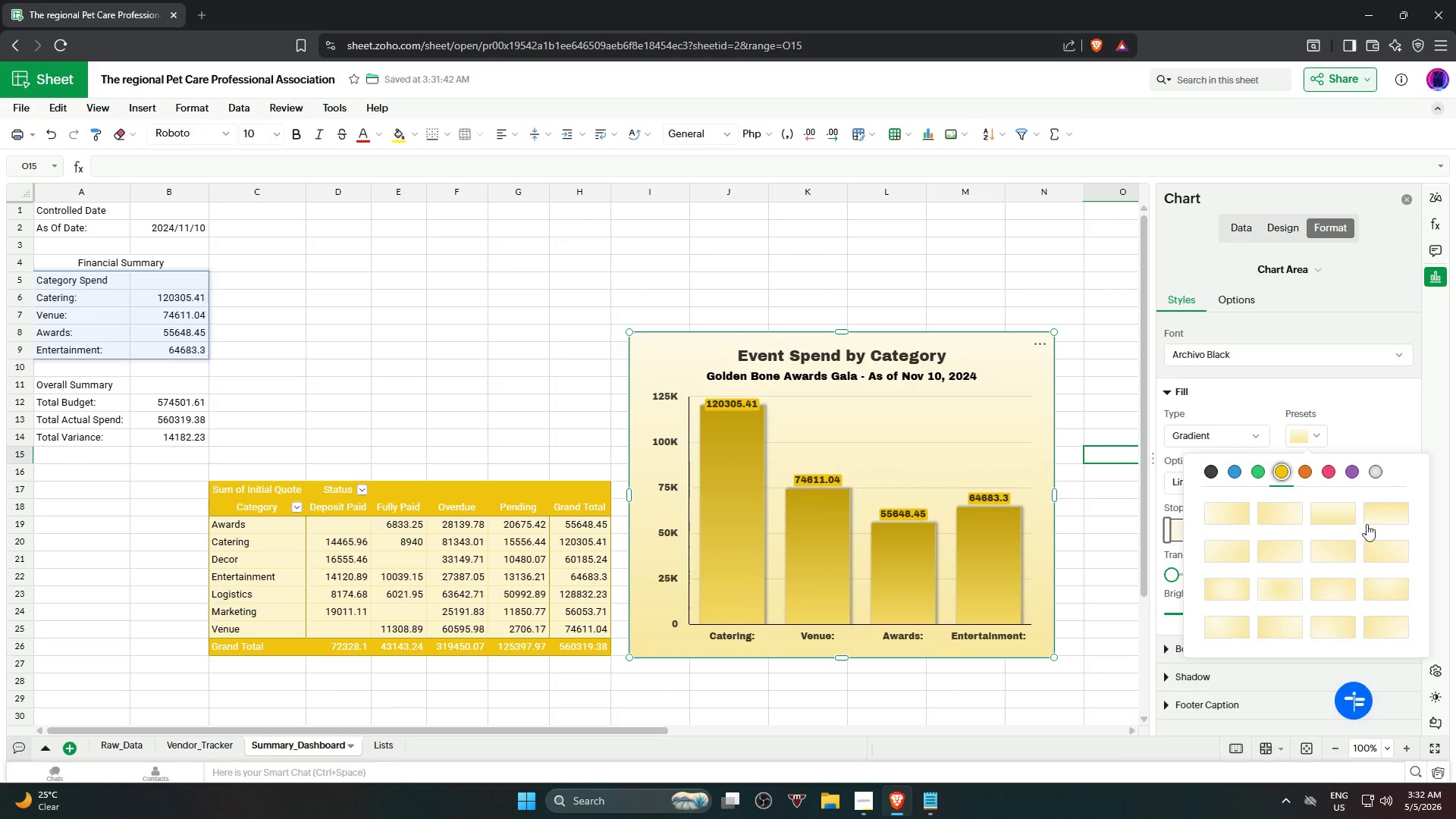 
left_click([1380, 525])
 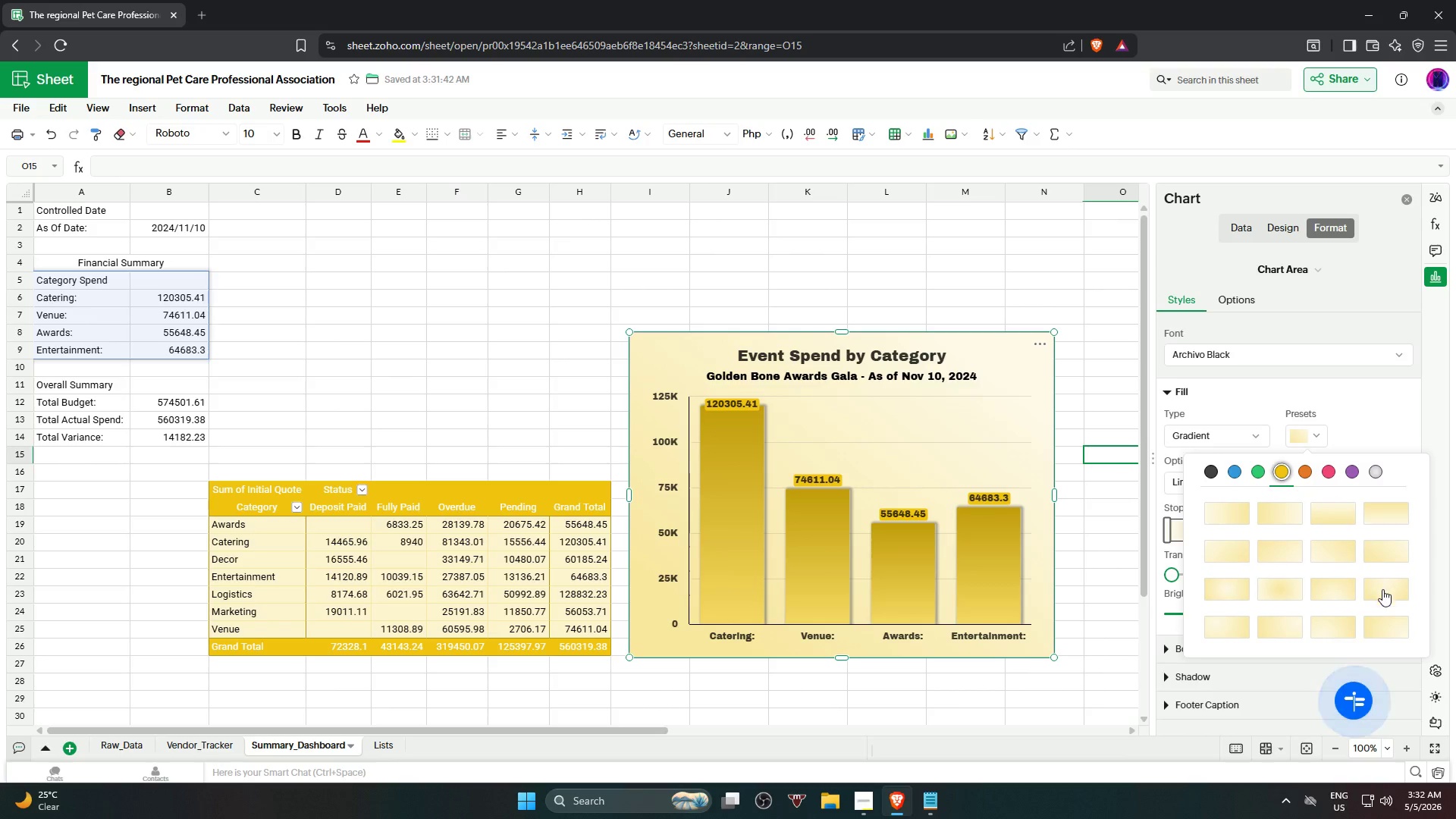 
left_click([1382, 595])
 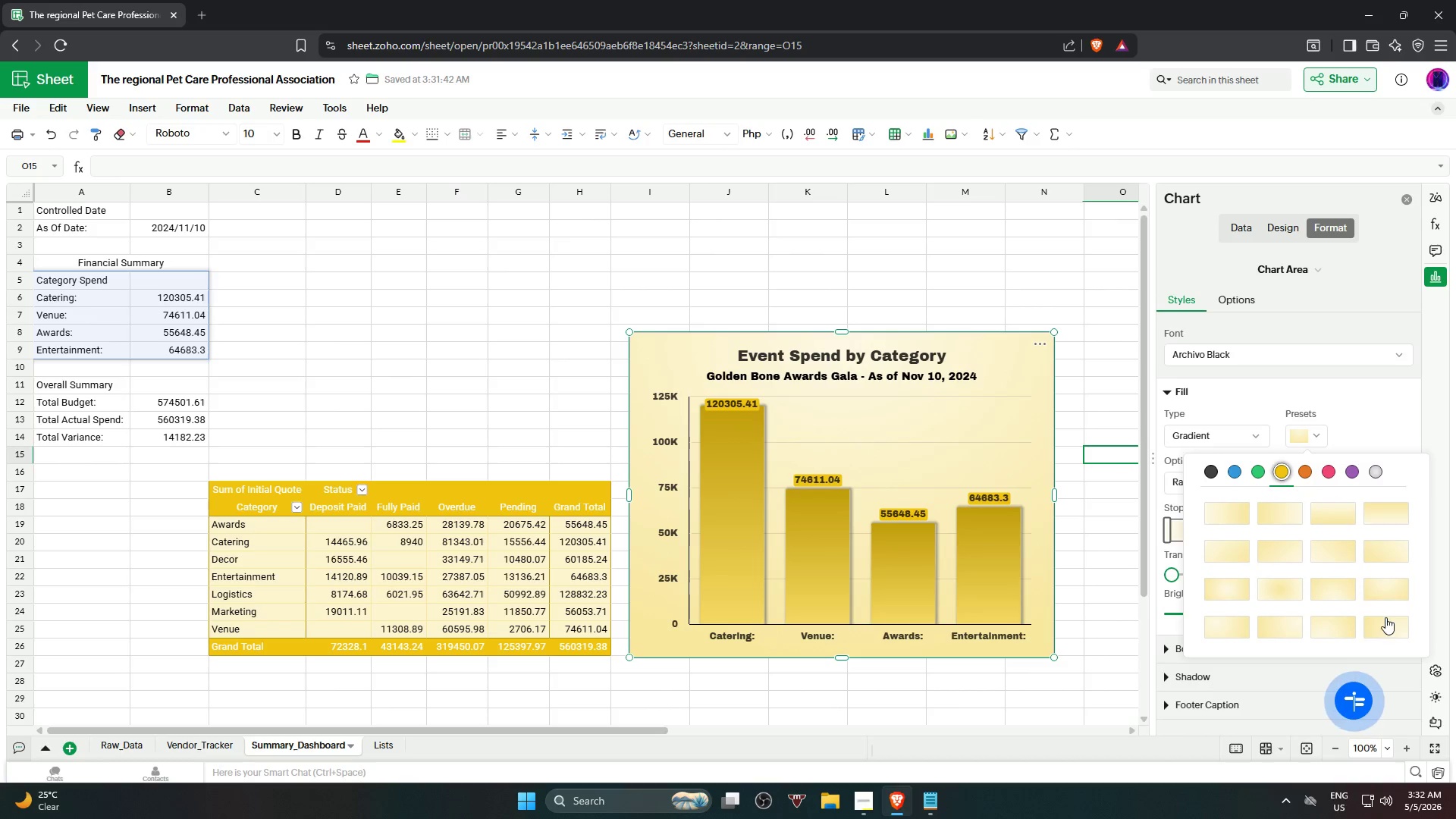 
left_click([1385, 621])
 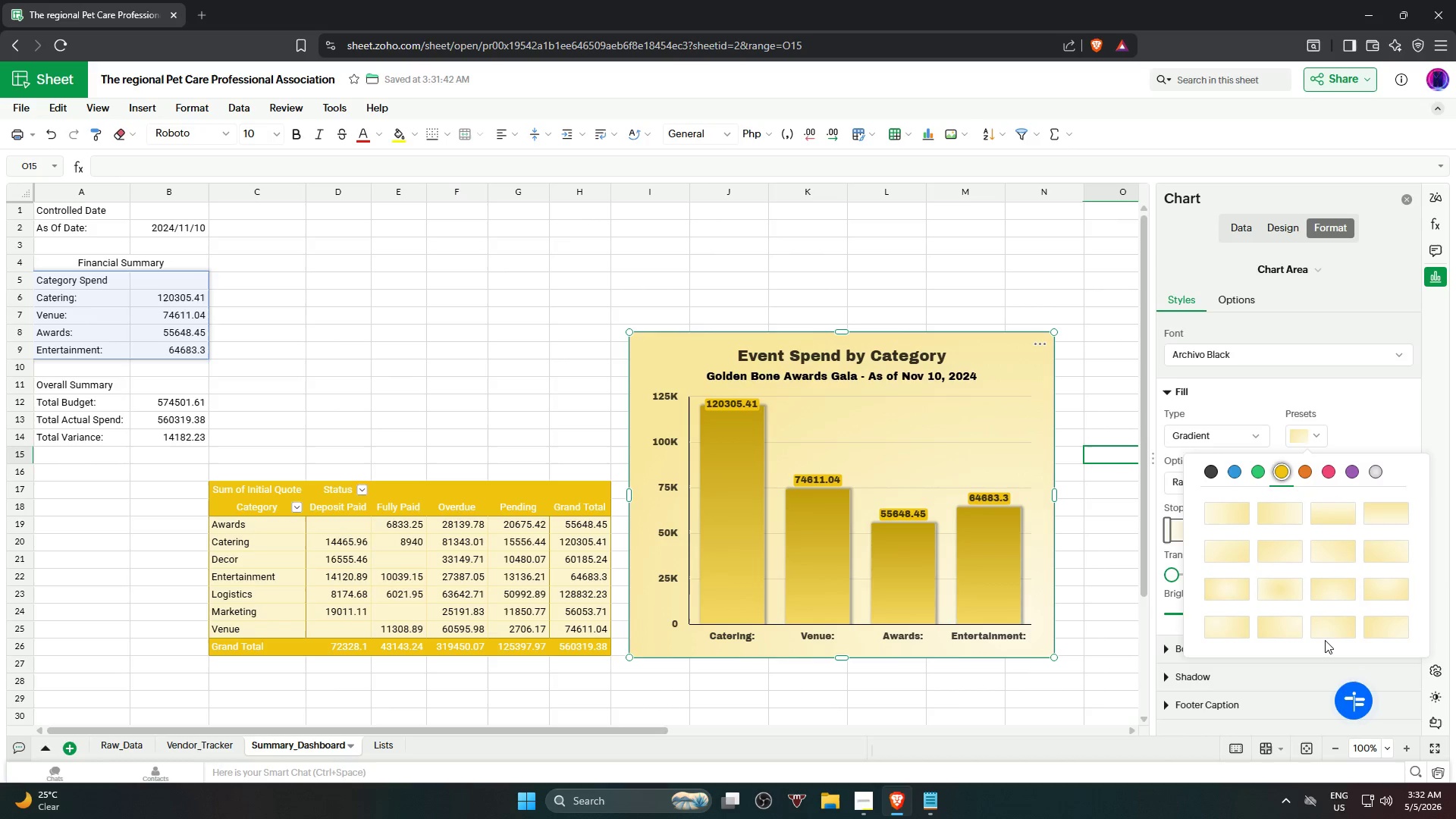 
left_click([1326, 631])
 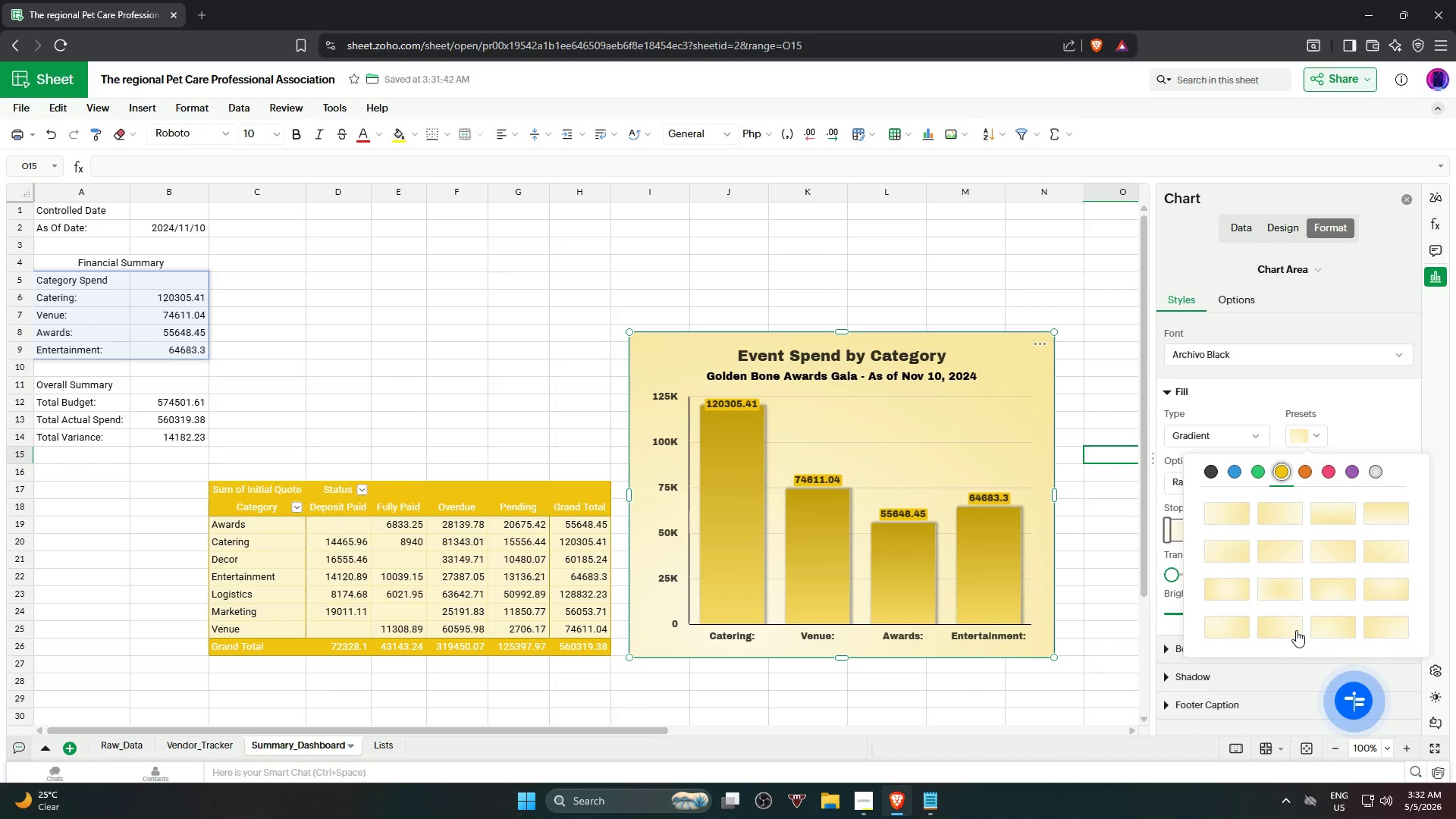 
left_click([1287, 629])
 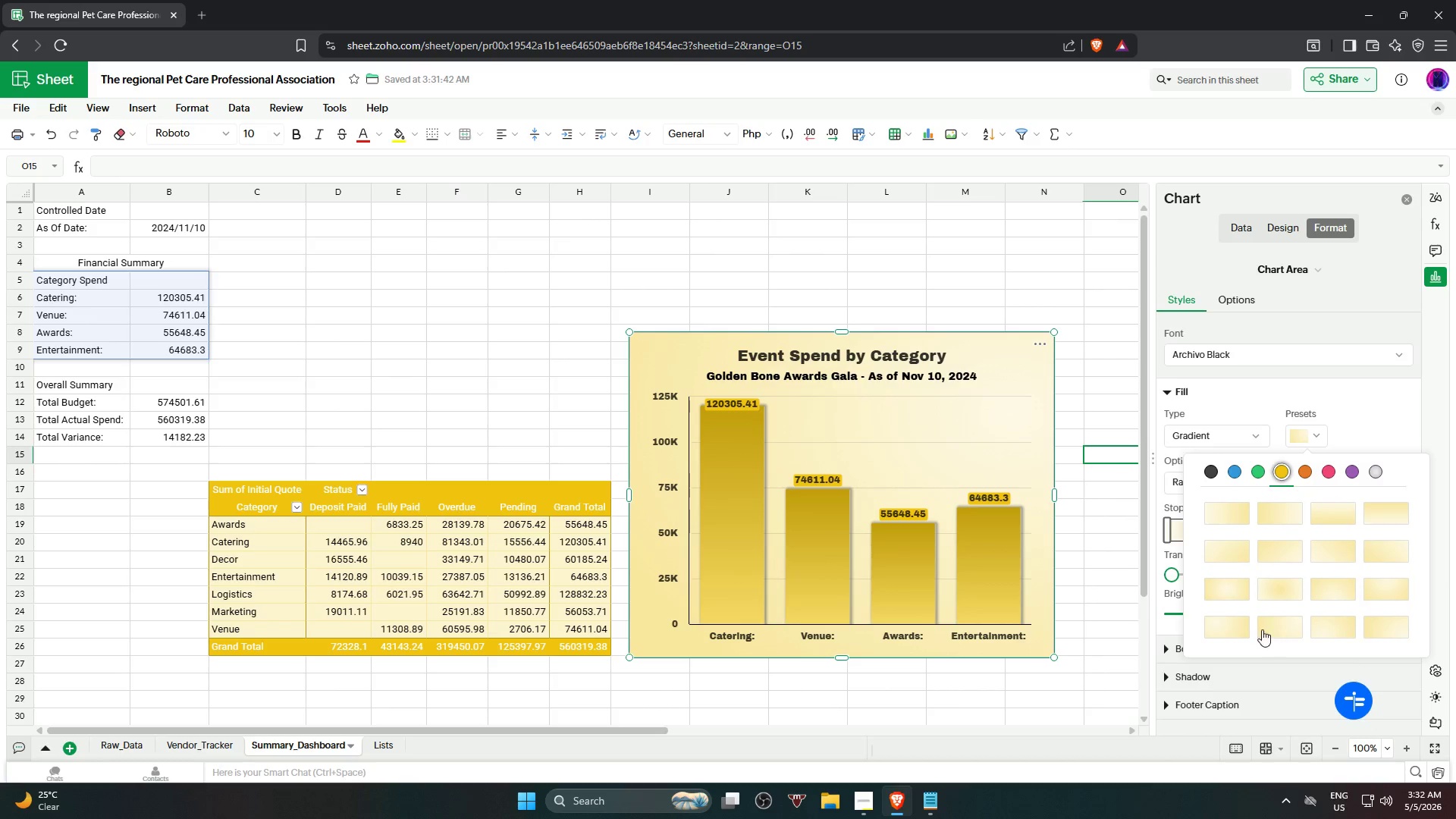 
left_click([1222, 623])
 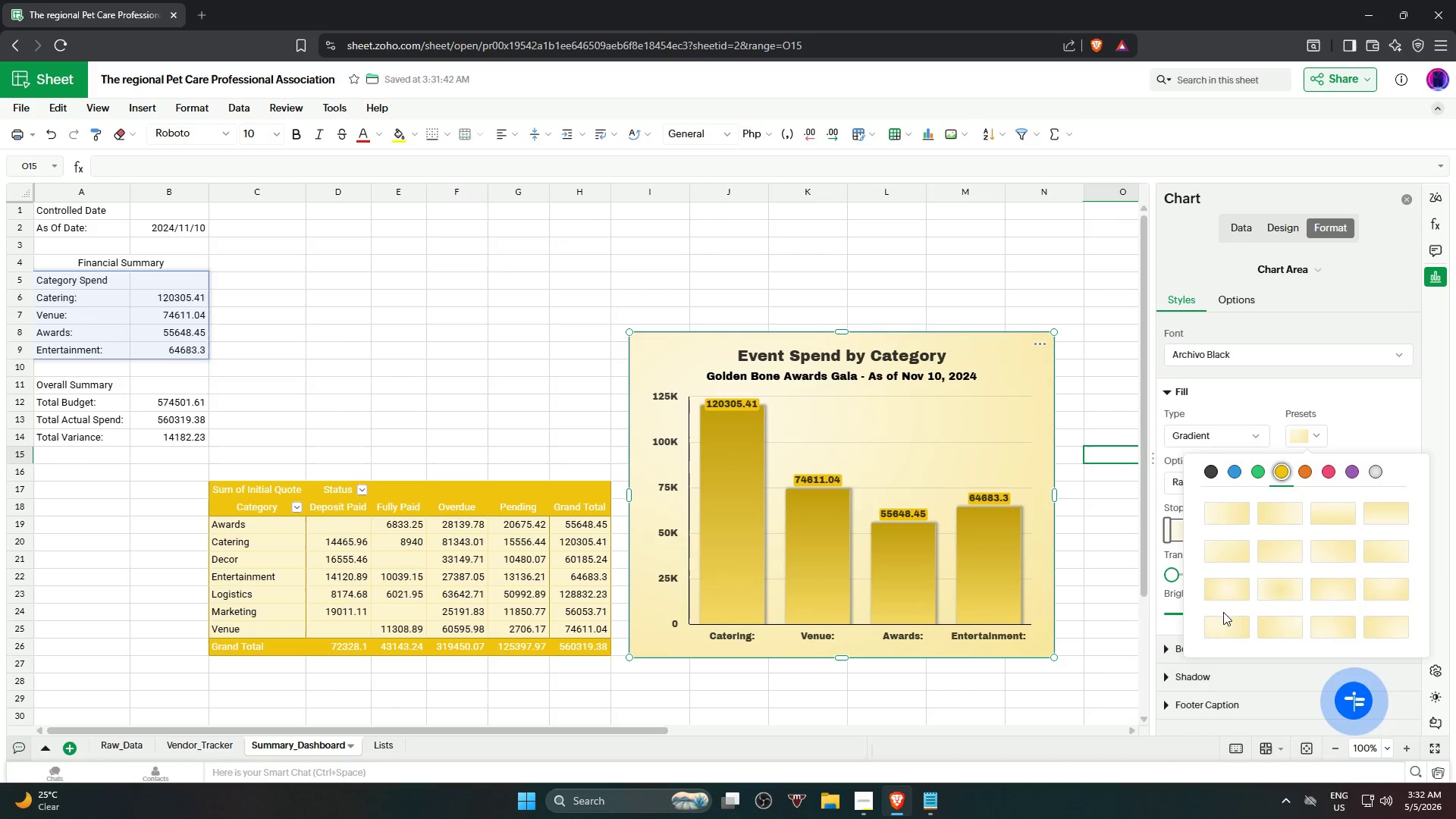 
left_click([1228, 588])
 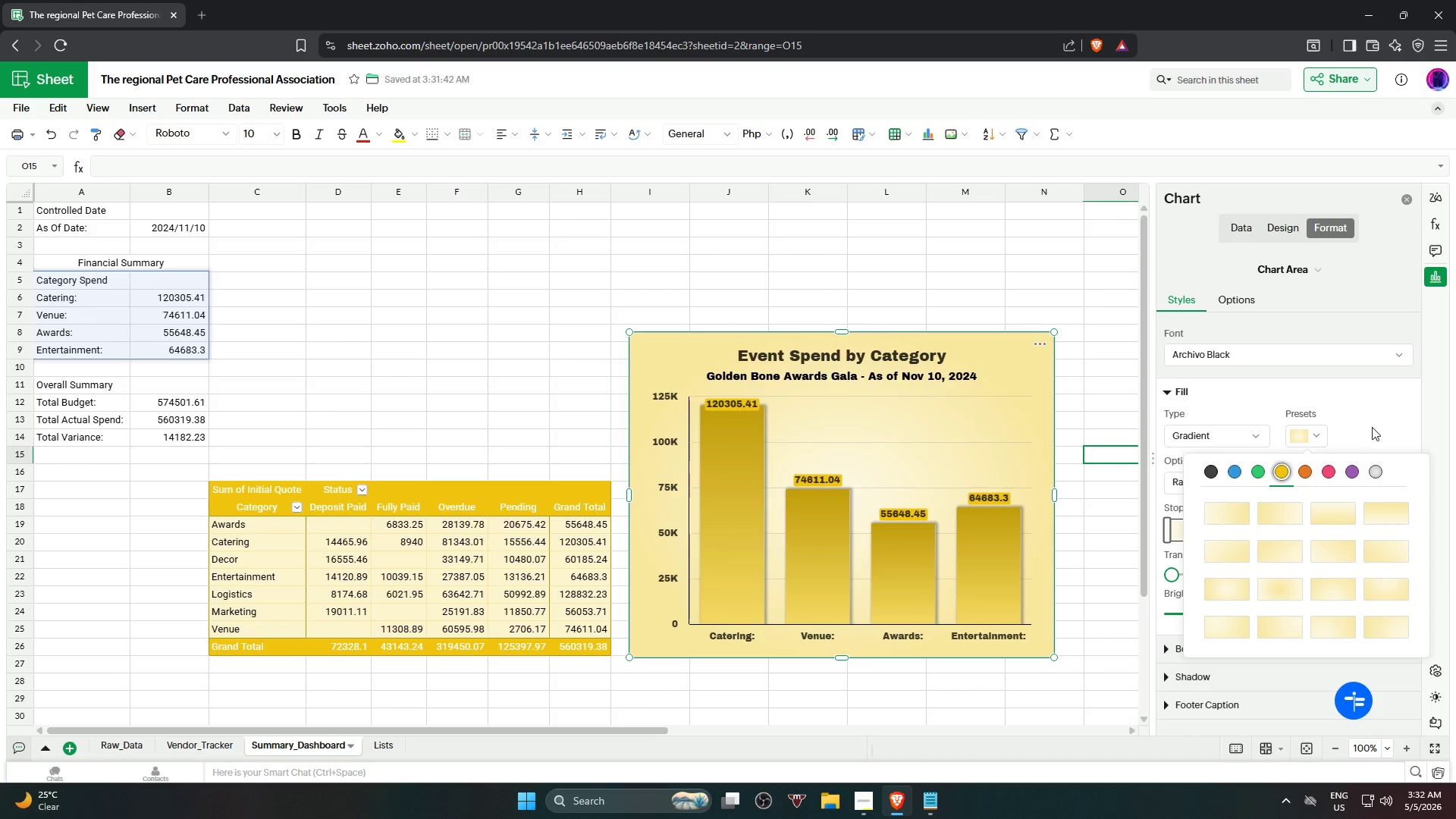 
wait(6.27)
 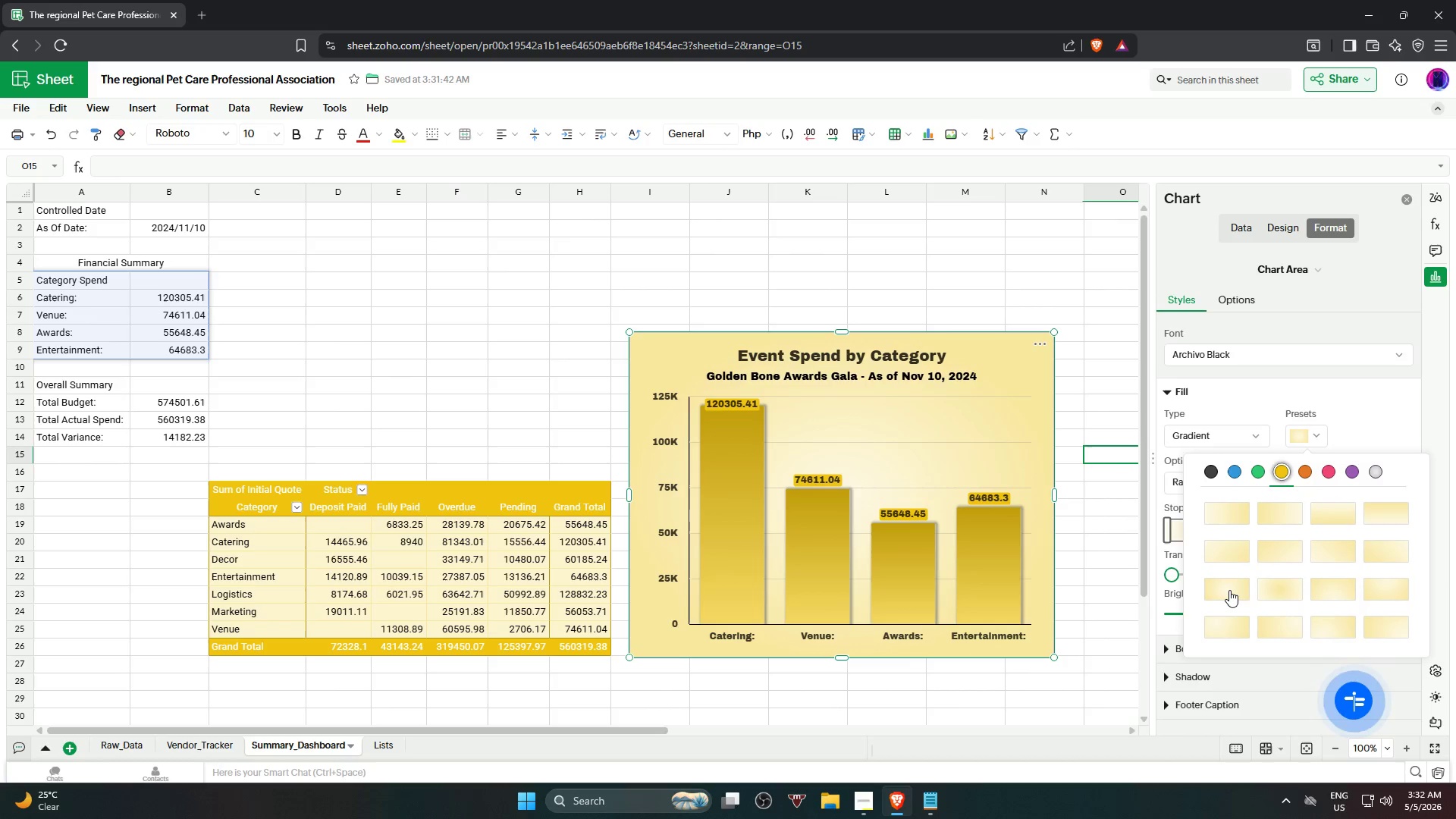 
left_click([1385, 400])
 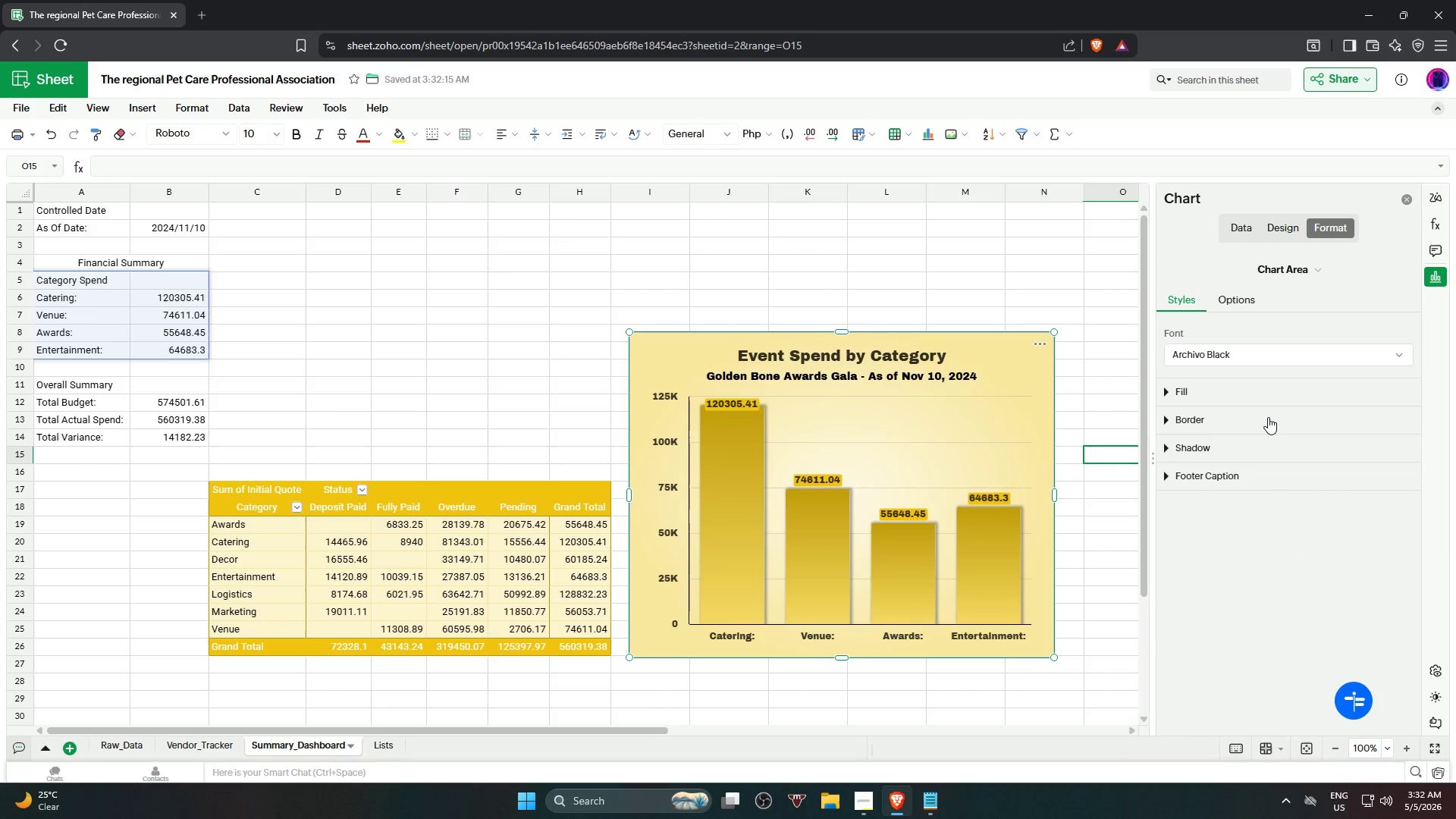 
left_click([1268, 417])
 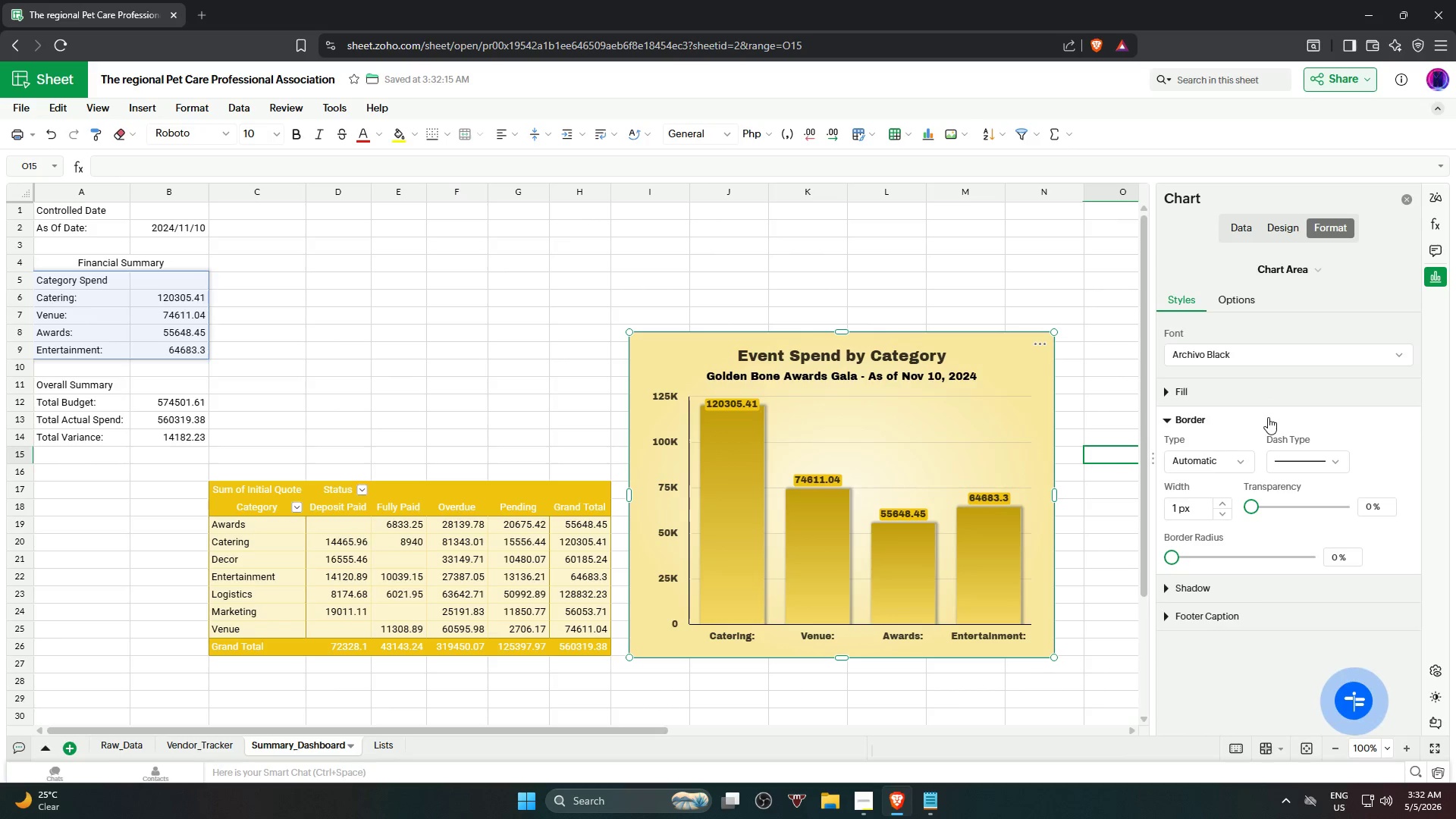 
left_click([1268, 417])
 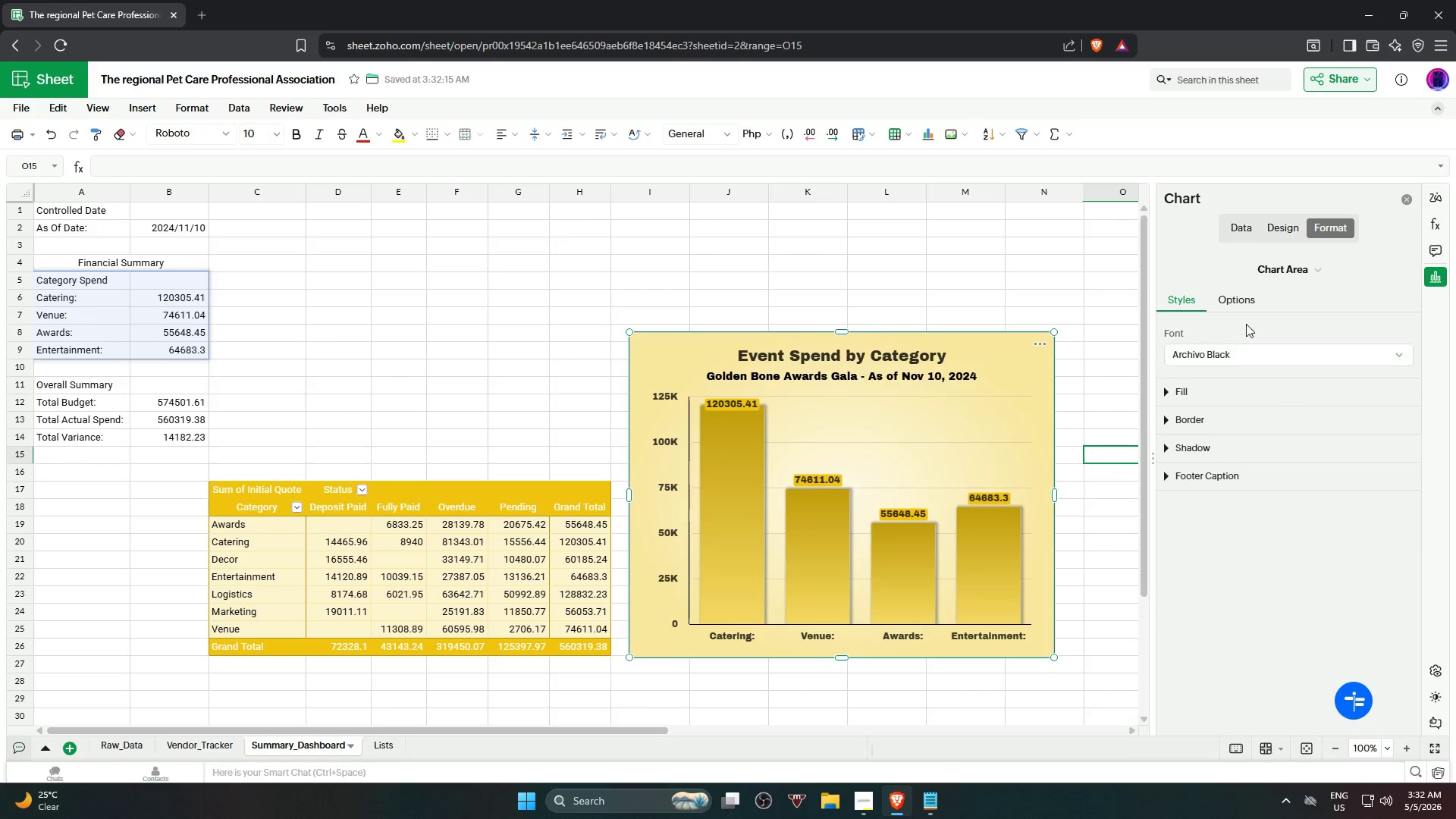 
left_click([1244, 303])
 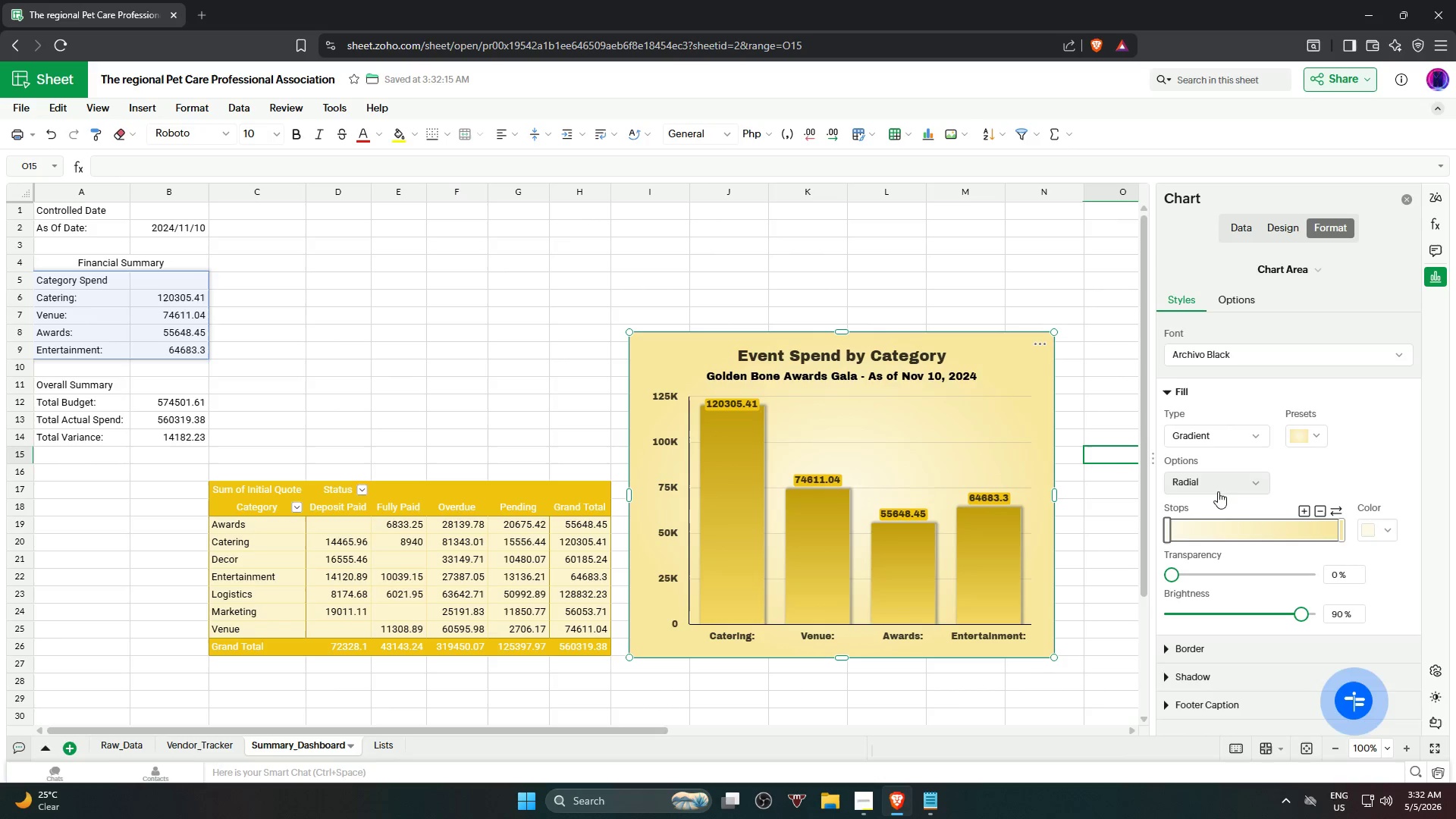 
wait(6.41)
 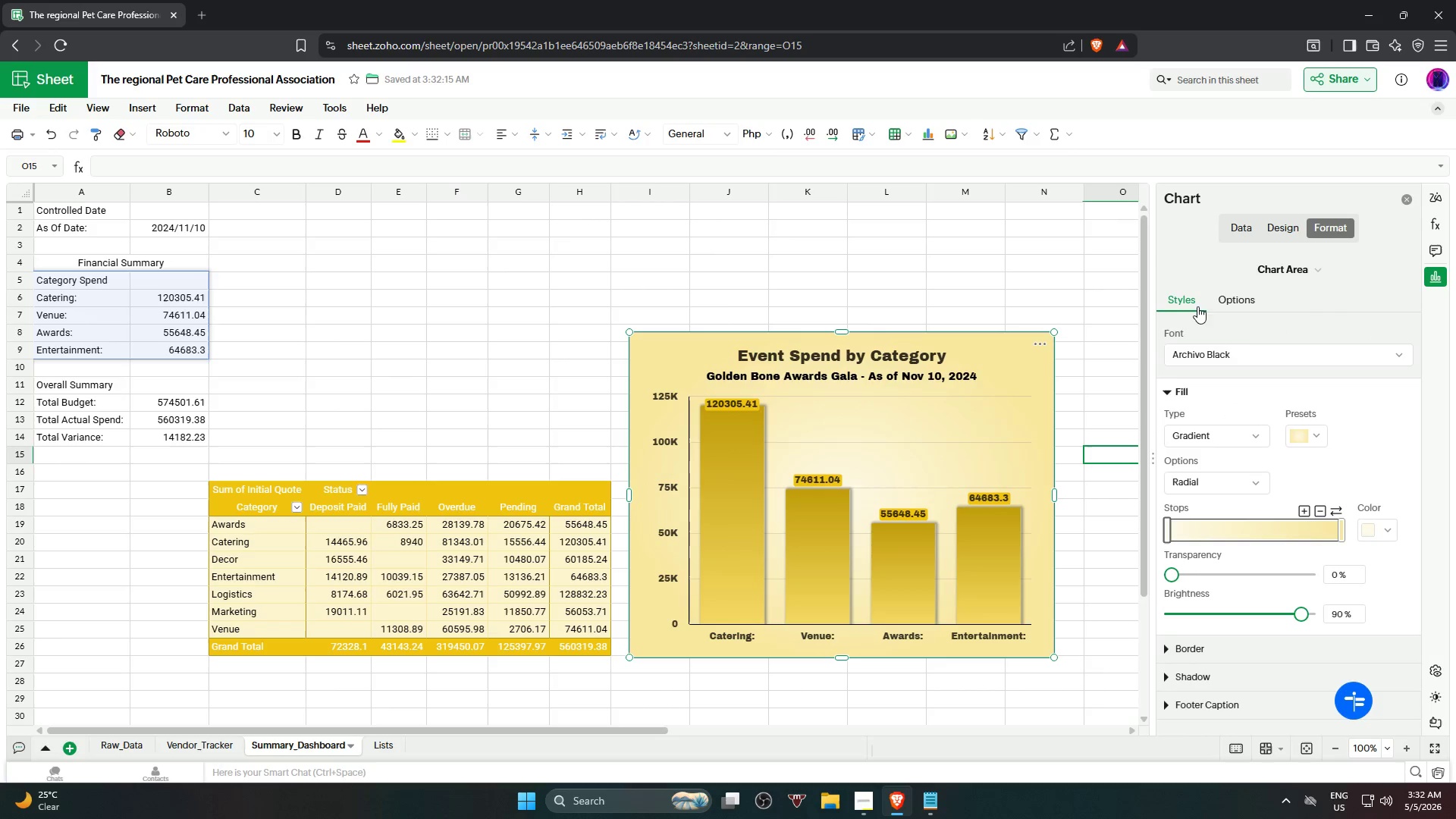 
left_click([1252, 354])
 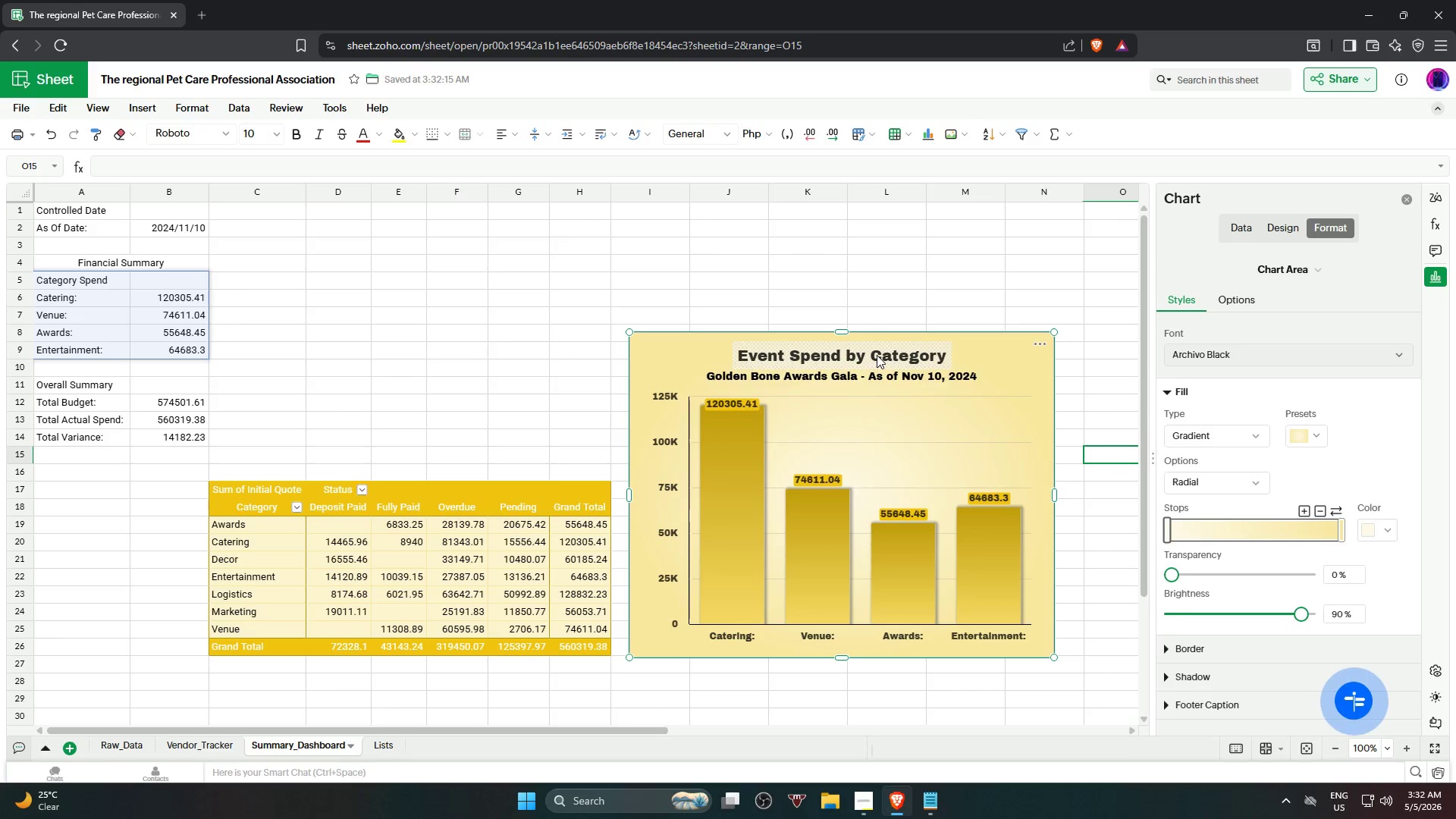 
left_click_drag(start_coordinate=[852, 265], to_coordinate=[845, 264])
 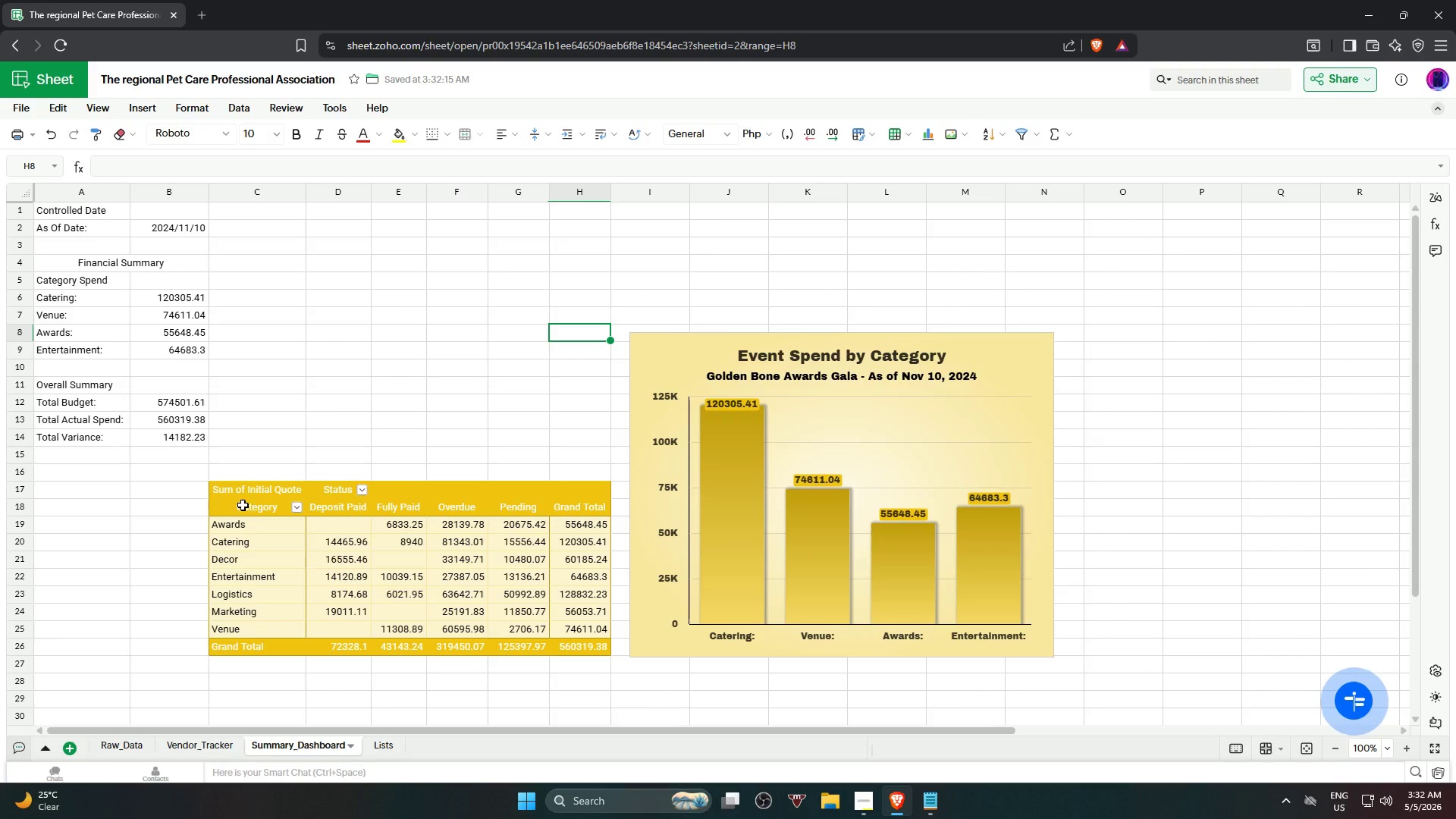 
left_click([428, 384])
 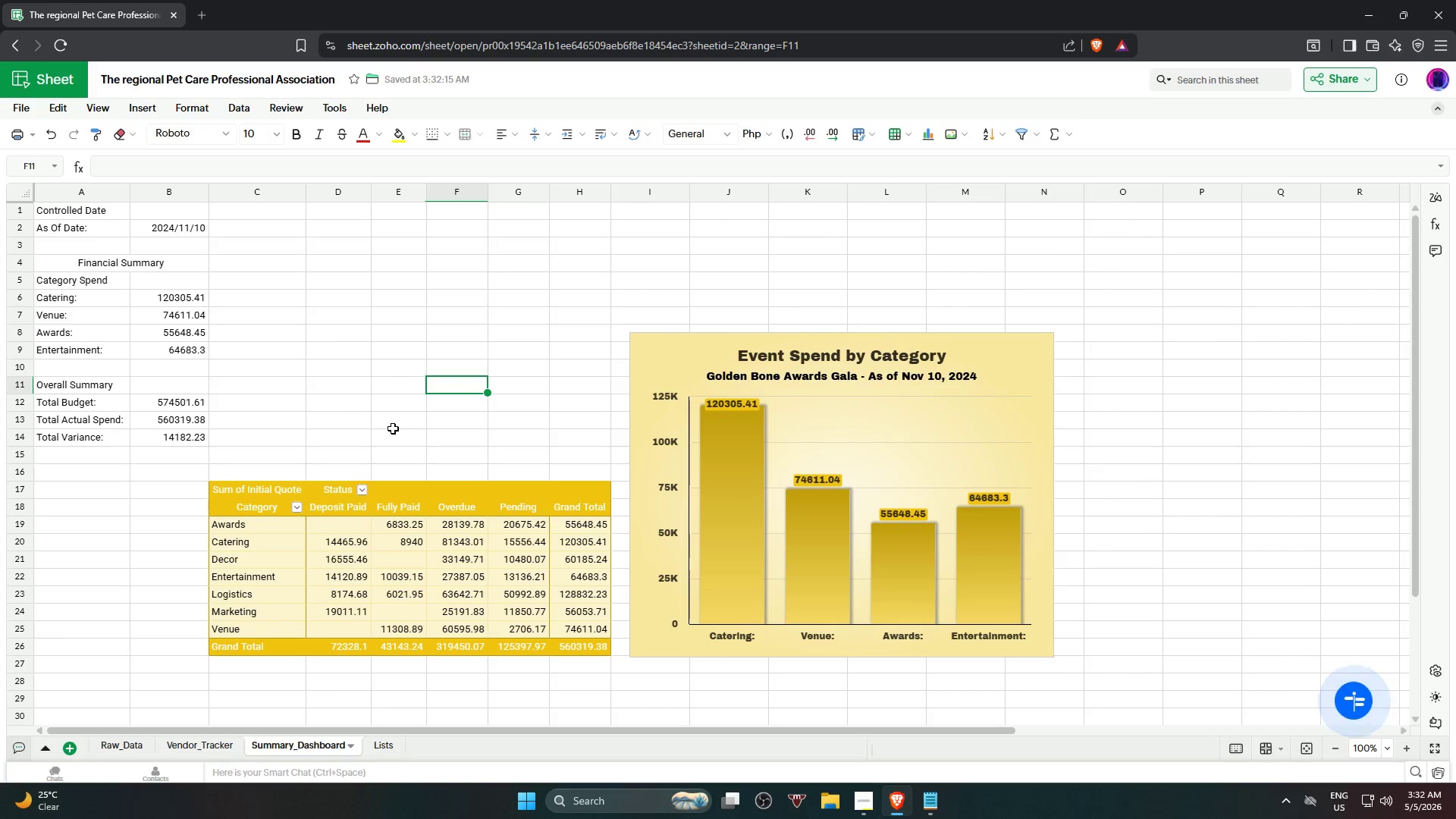 
left_click([206, 752])
 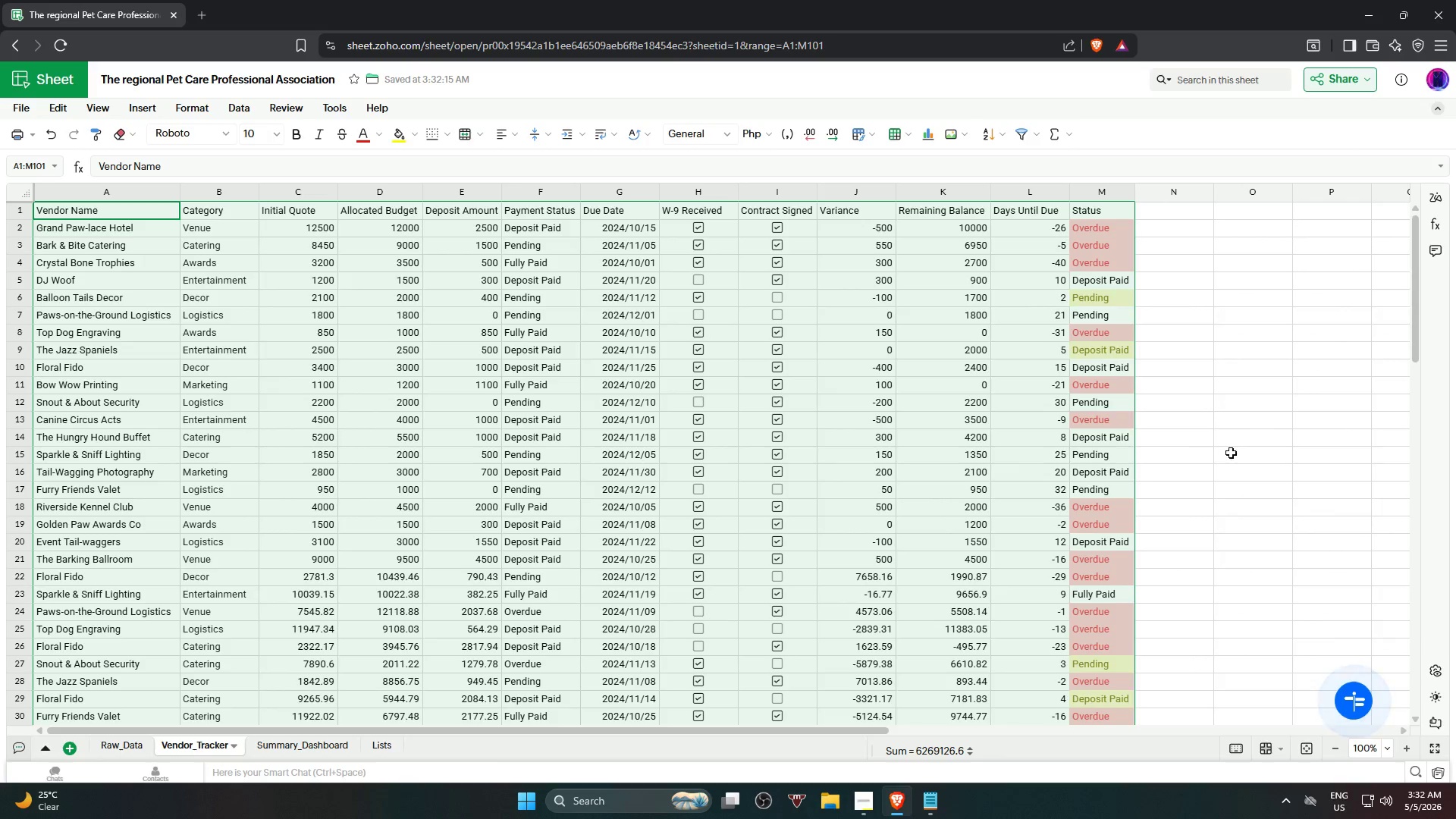 
left_click([1237, 449])
 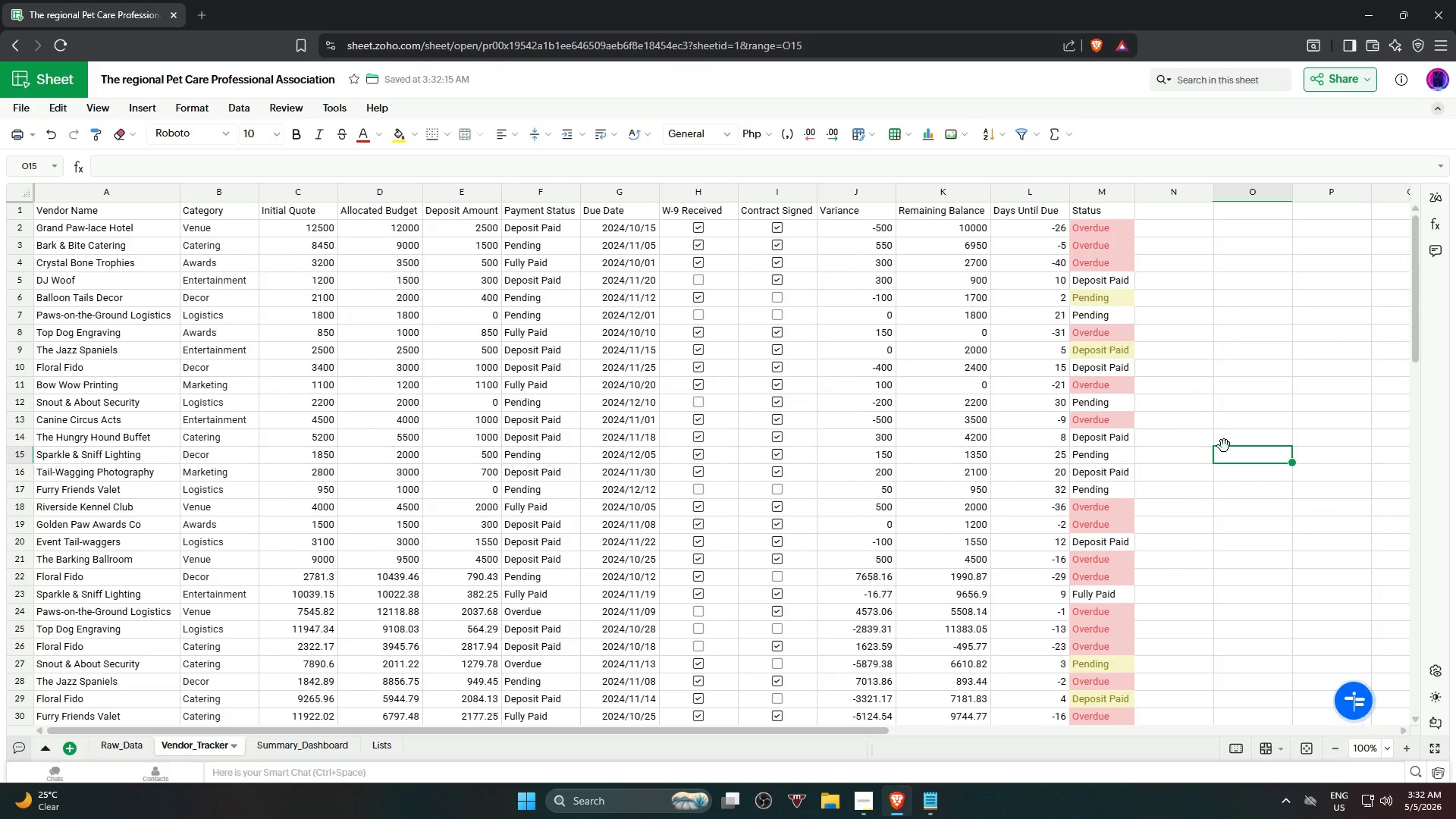 
scroll: coordinate [1217, 488], scroll_direction: up, amount: 4.0
 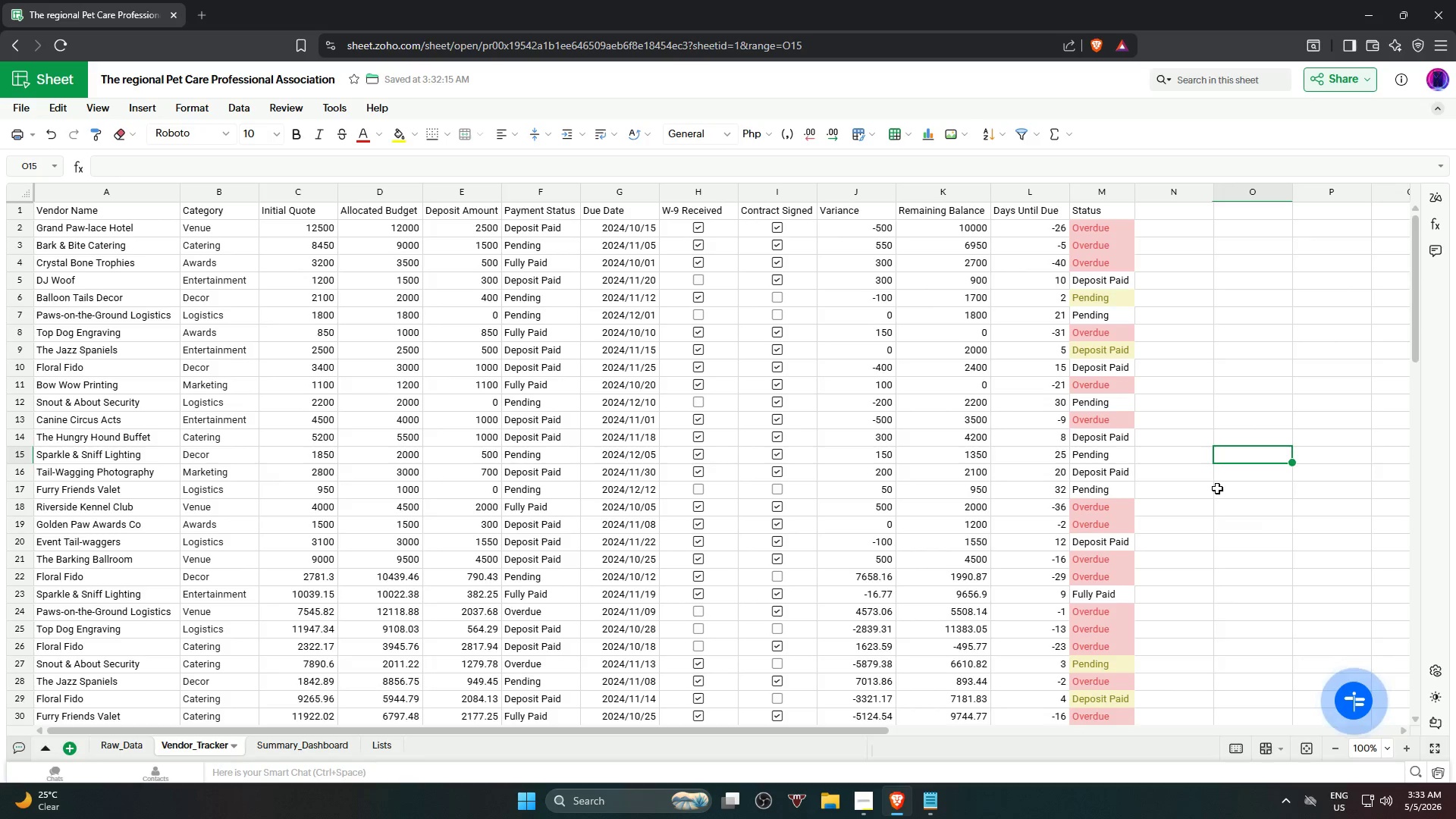 
wait(35.0)
 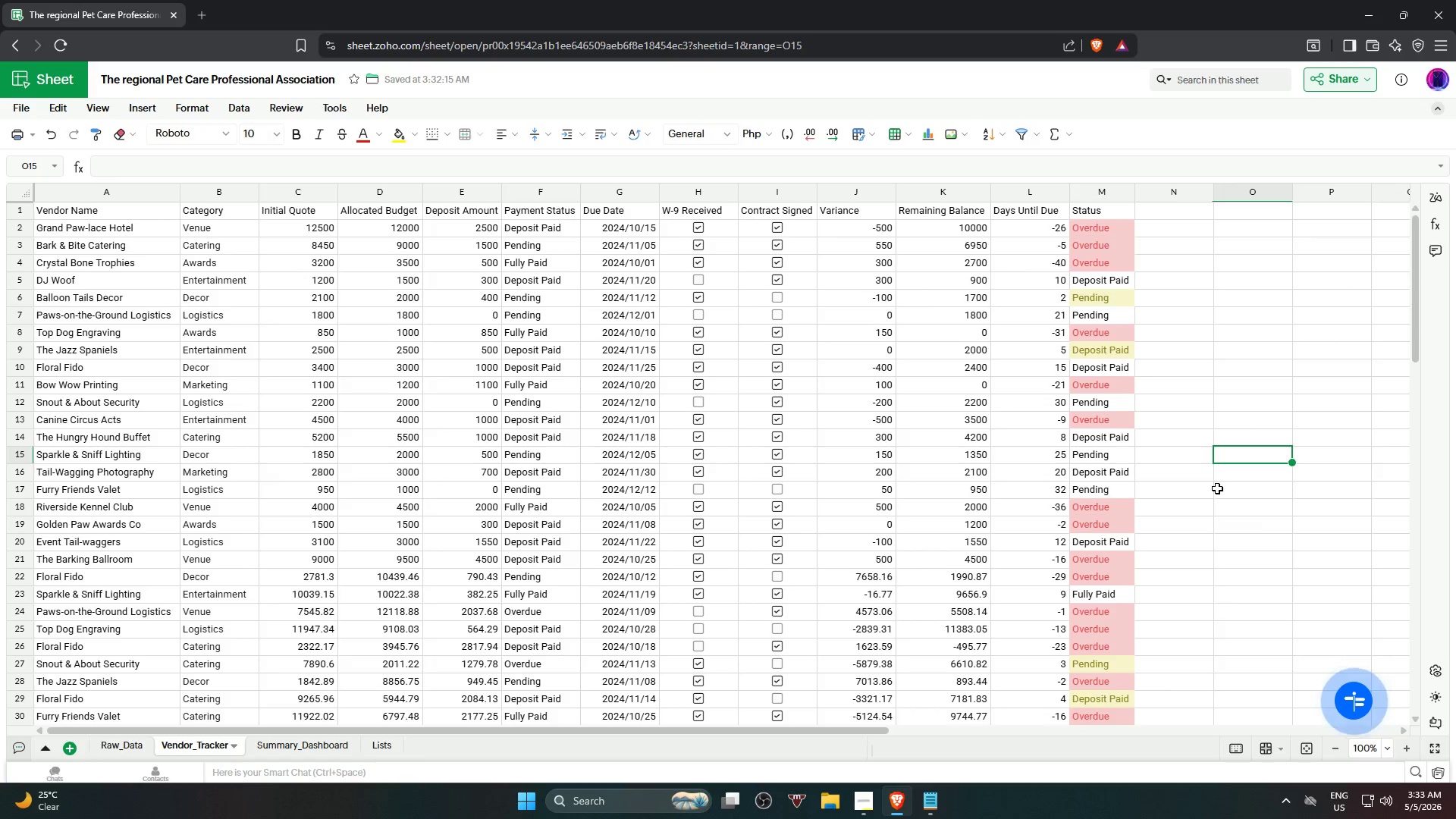 
scroll: coordinate [1081, 497], scroll_direction: down, amount: 19.0
 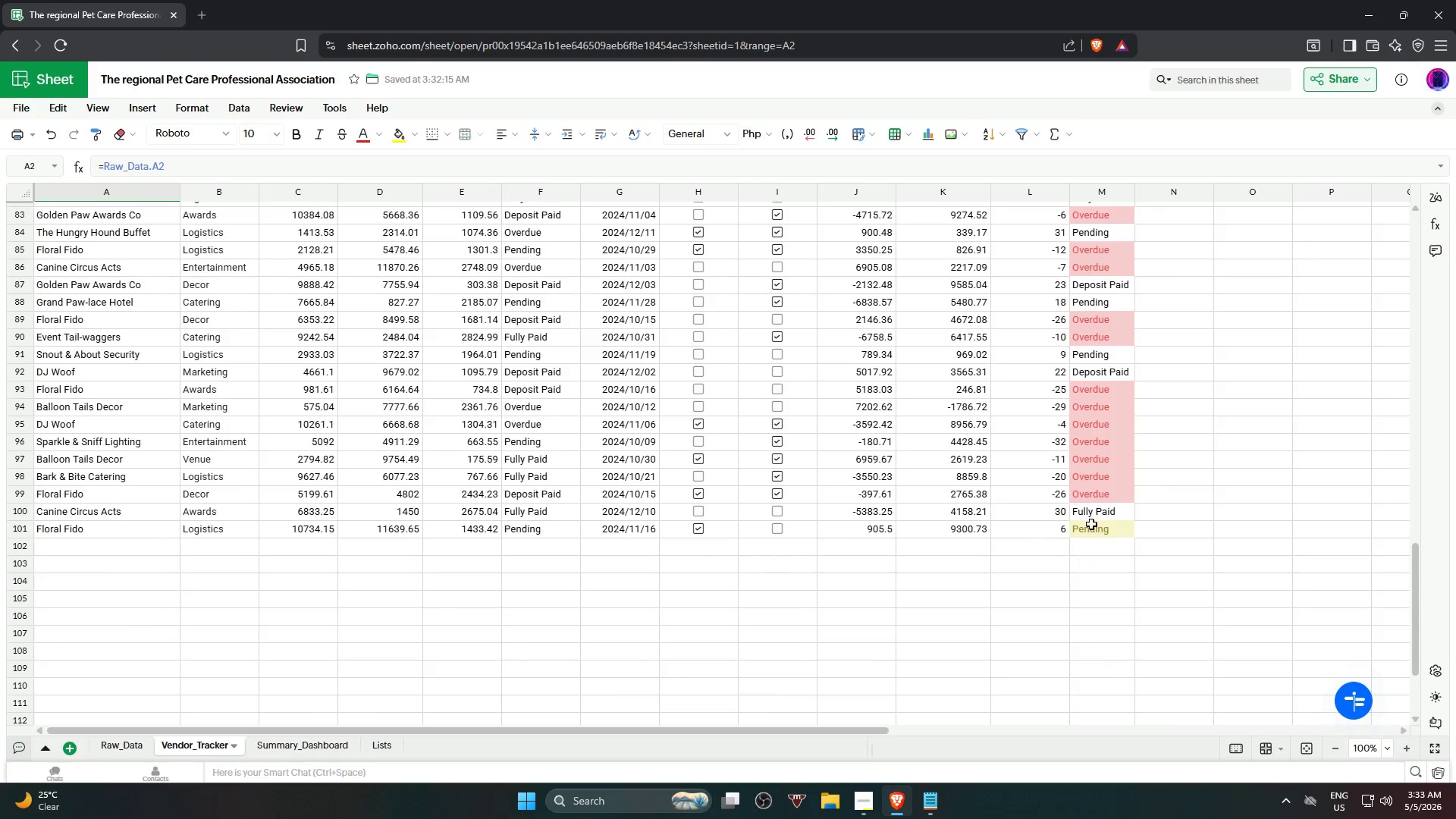 
hold_key(key=ShiftLeft, duration=0.73)
left_click([1109, 534])
 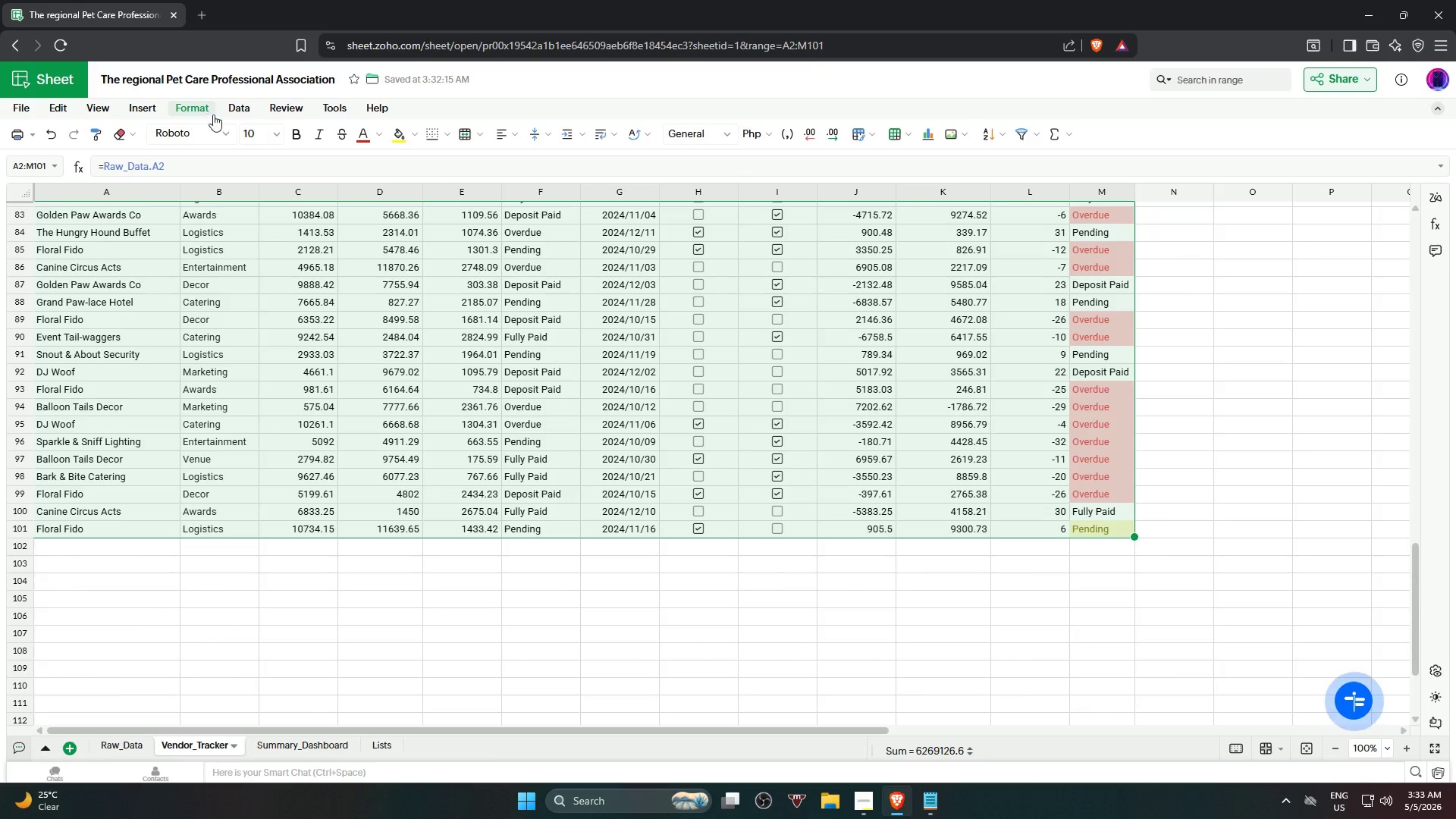 
wait(5.24)
 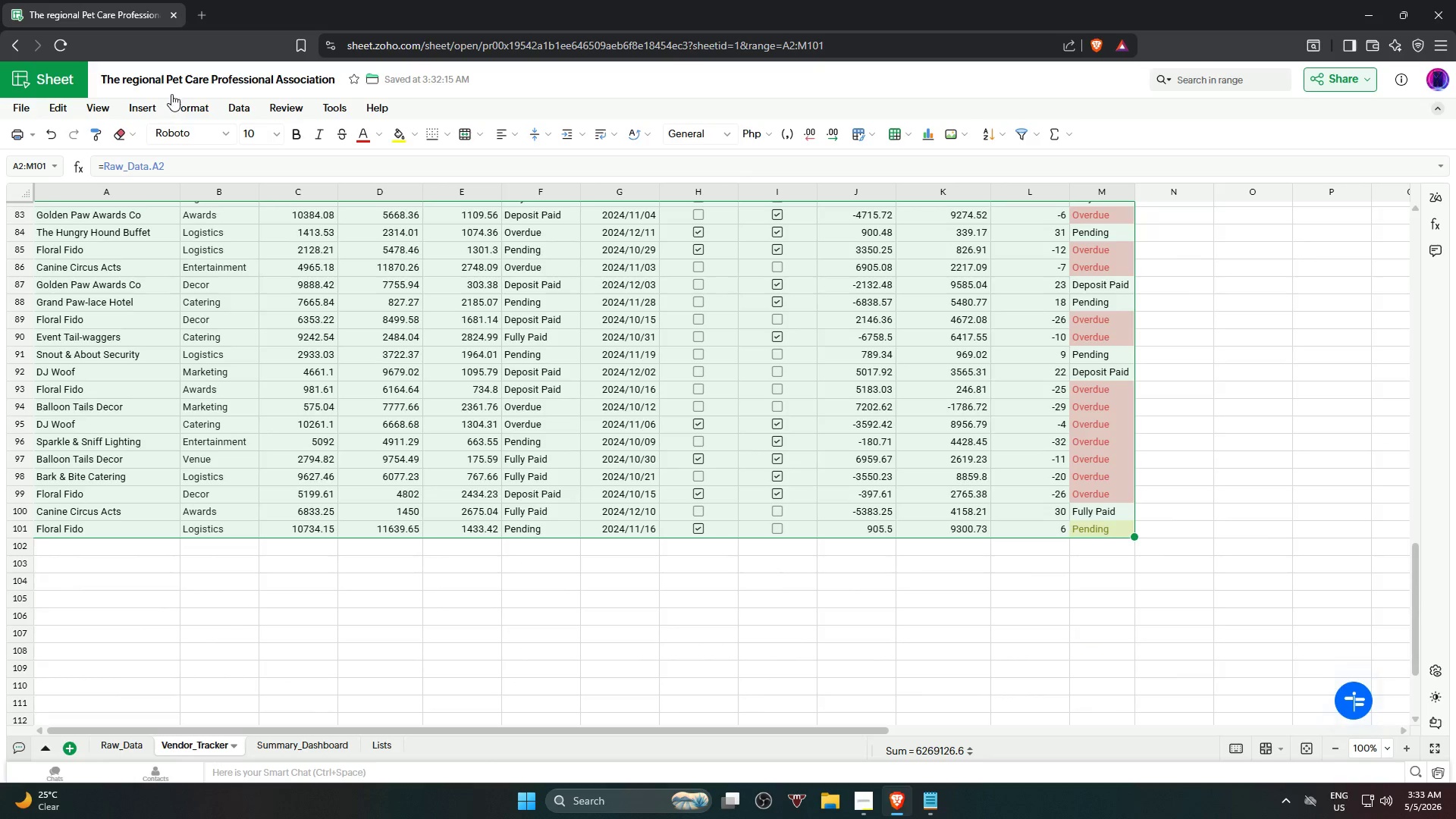 
left_click([233, 108])
 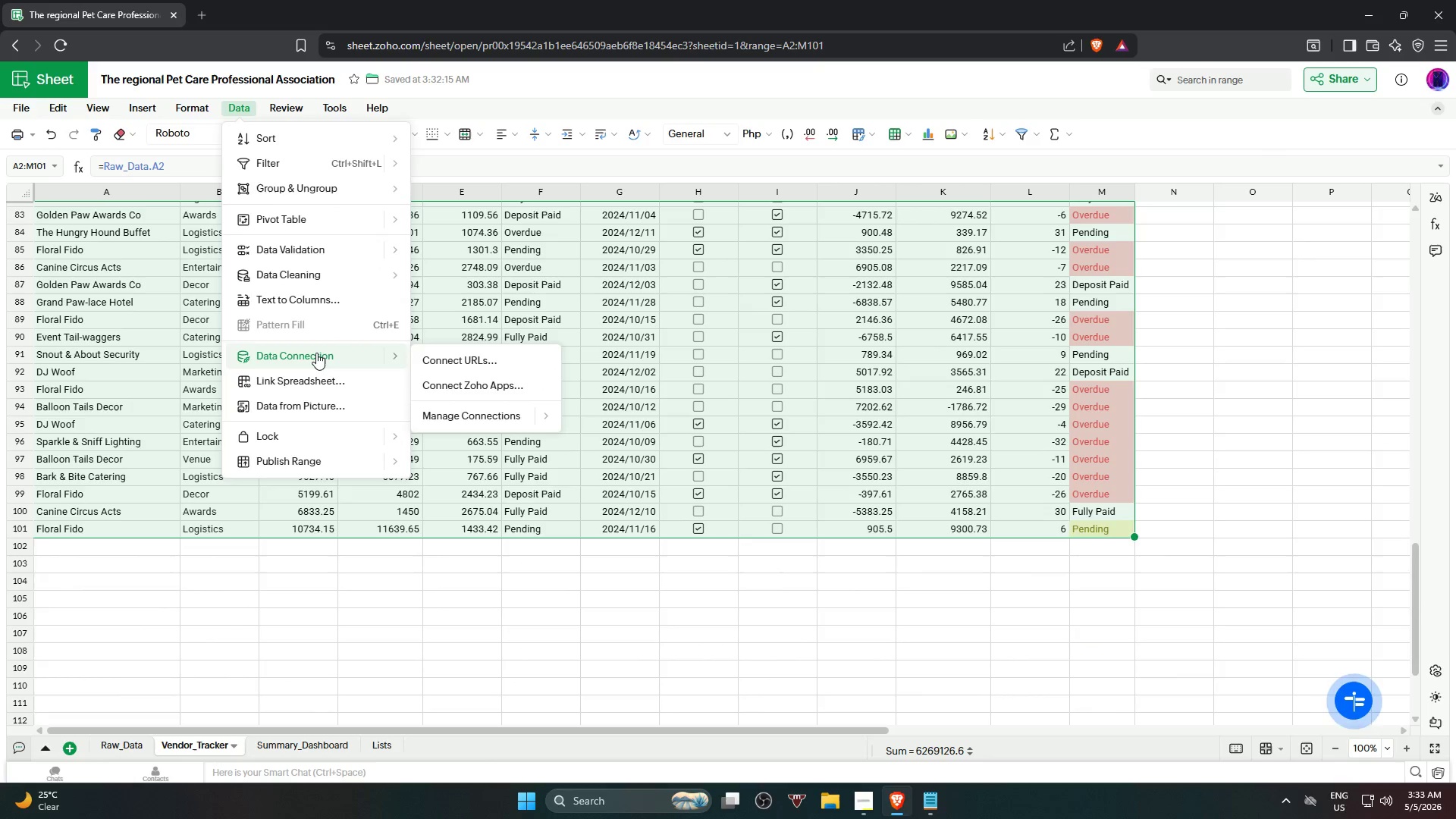 
mouse_move([351, 247])
 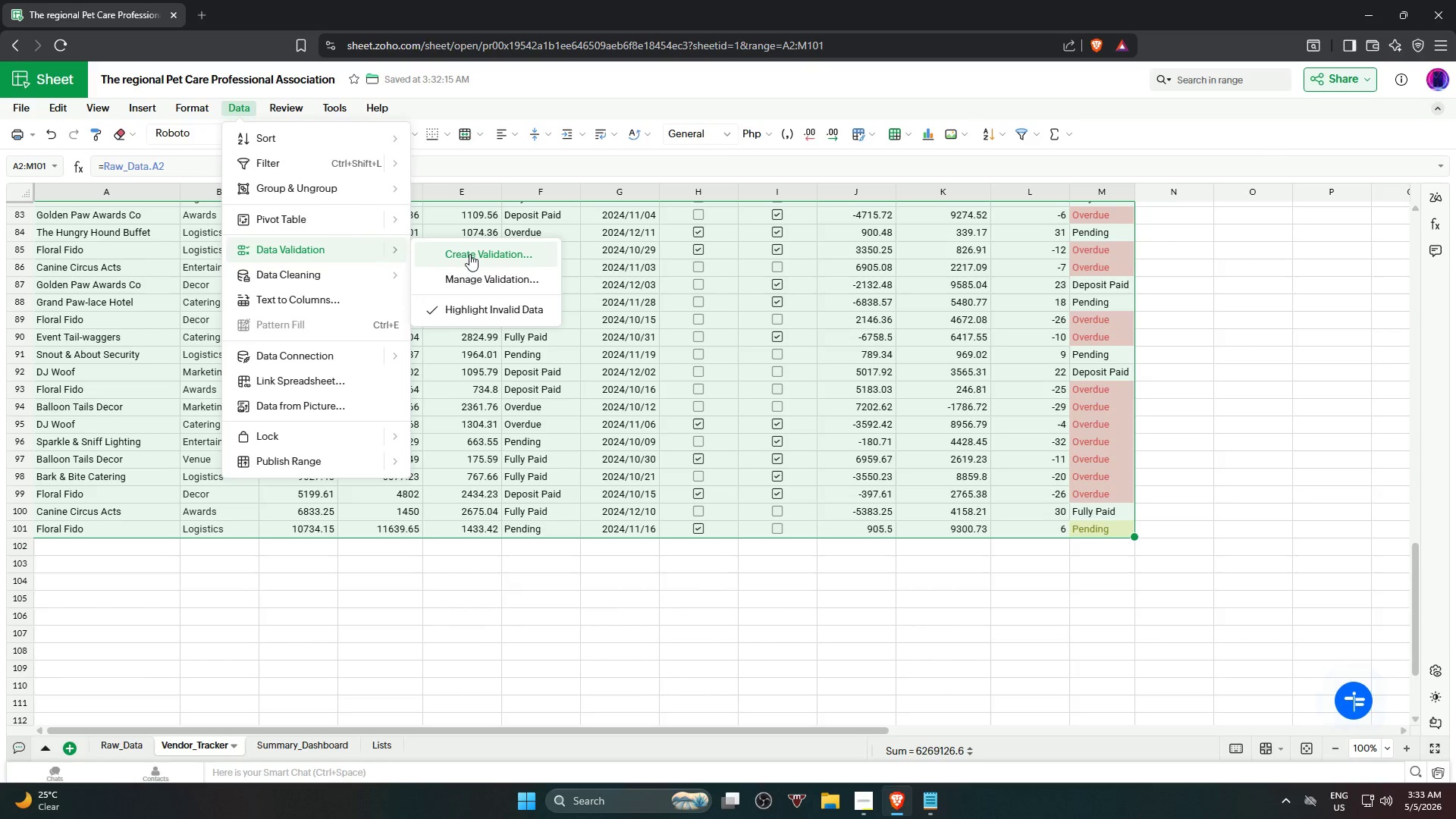 
mouse_move([187, 112])
 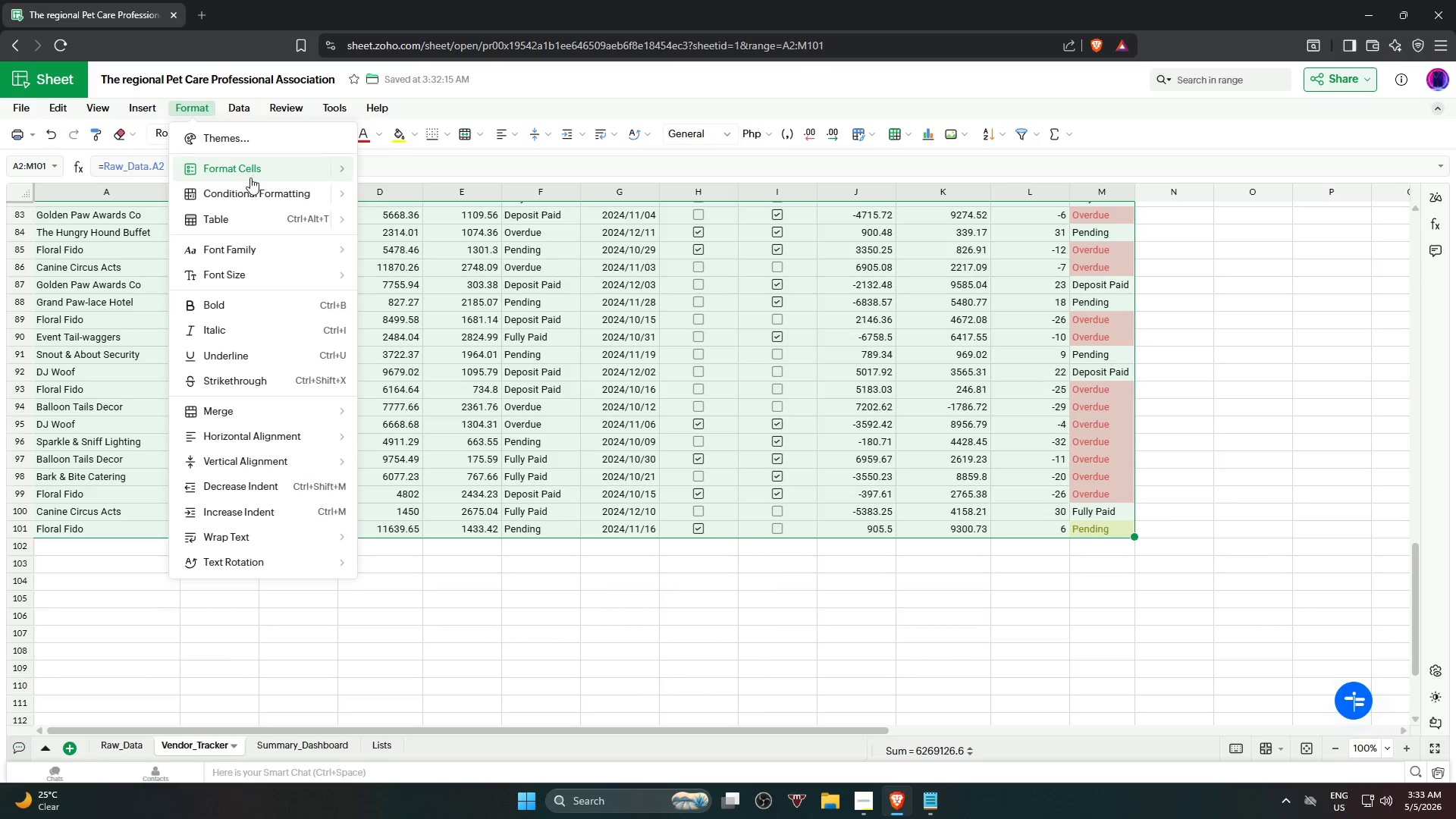 
mouse_move([267, 173])
 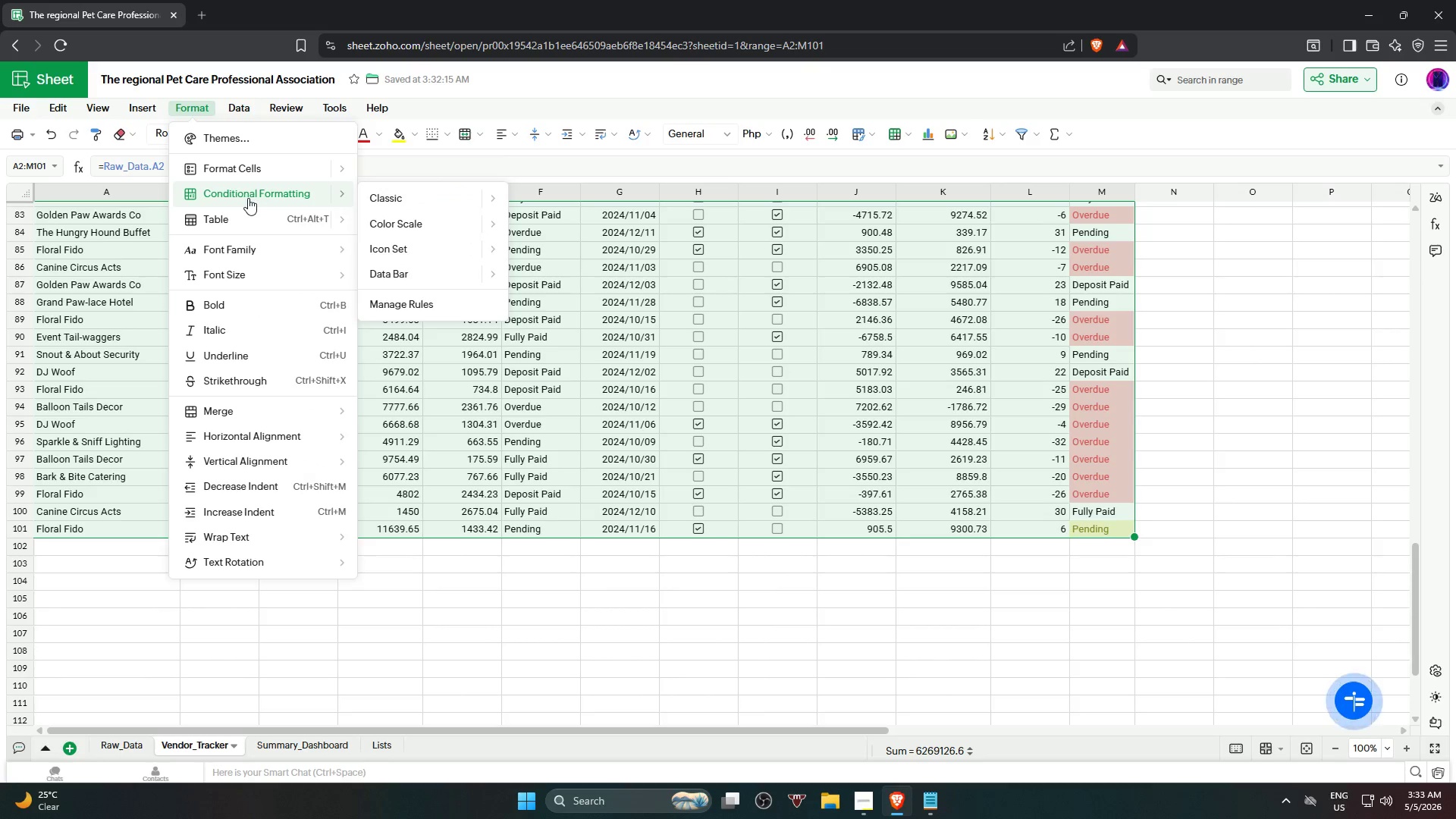 
mouse_move([428, 206])
 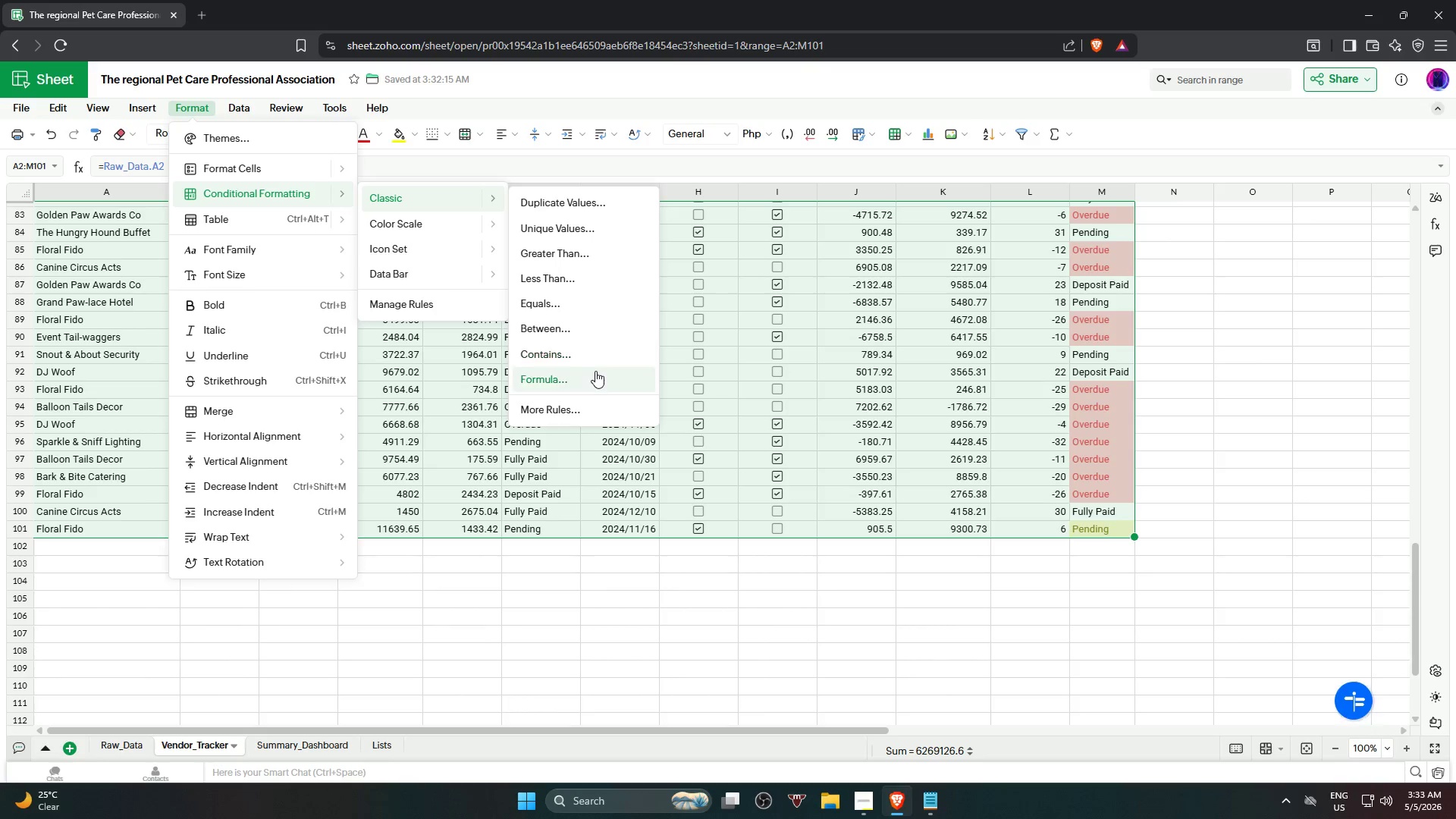 
left_click([597, 374])
 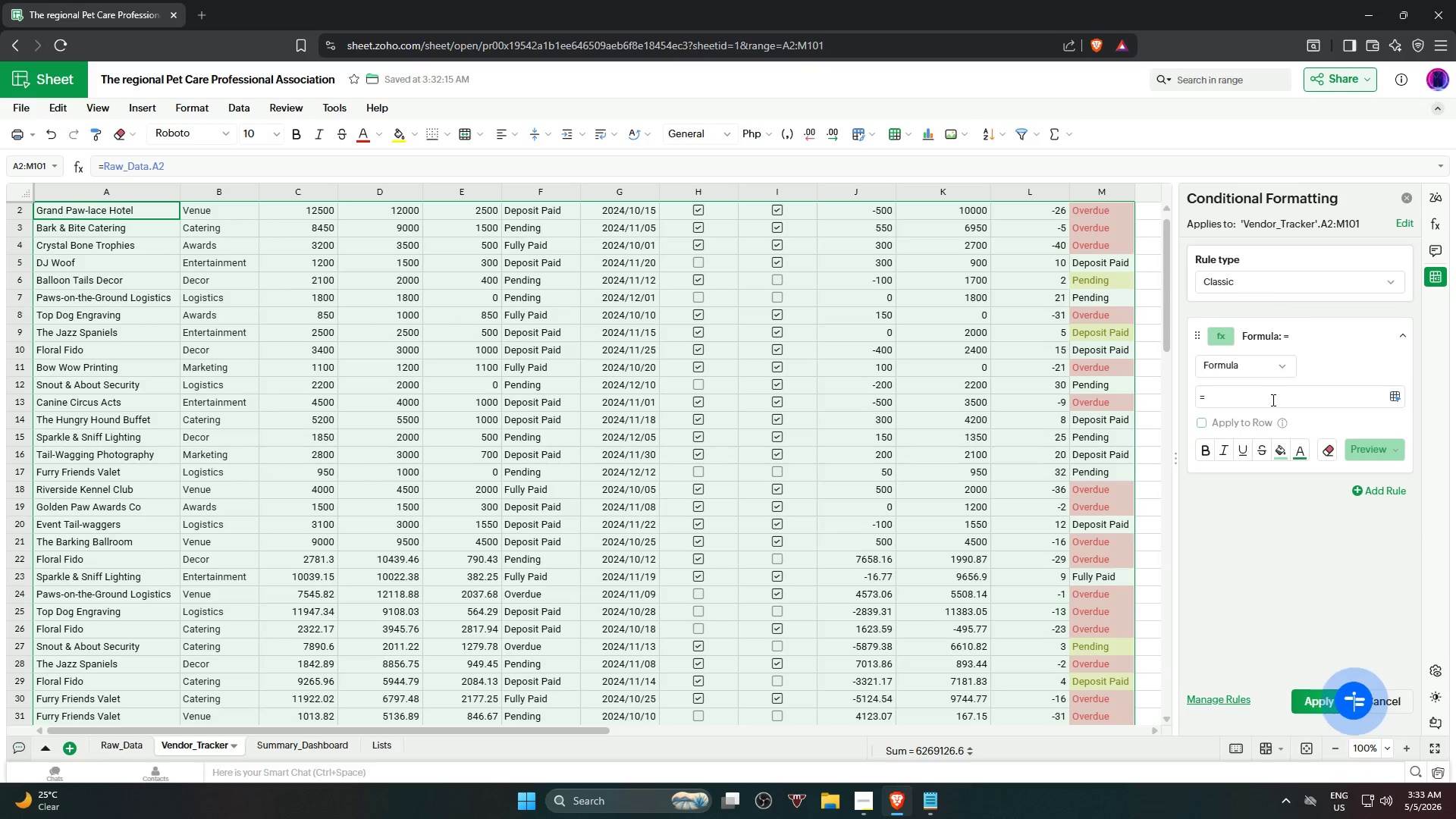 
left_click([1272, 400])
 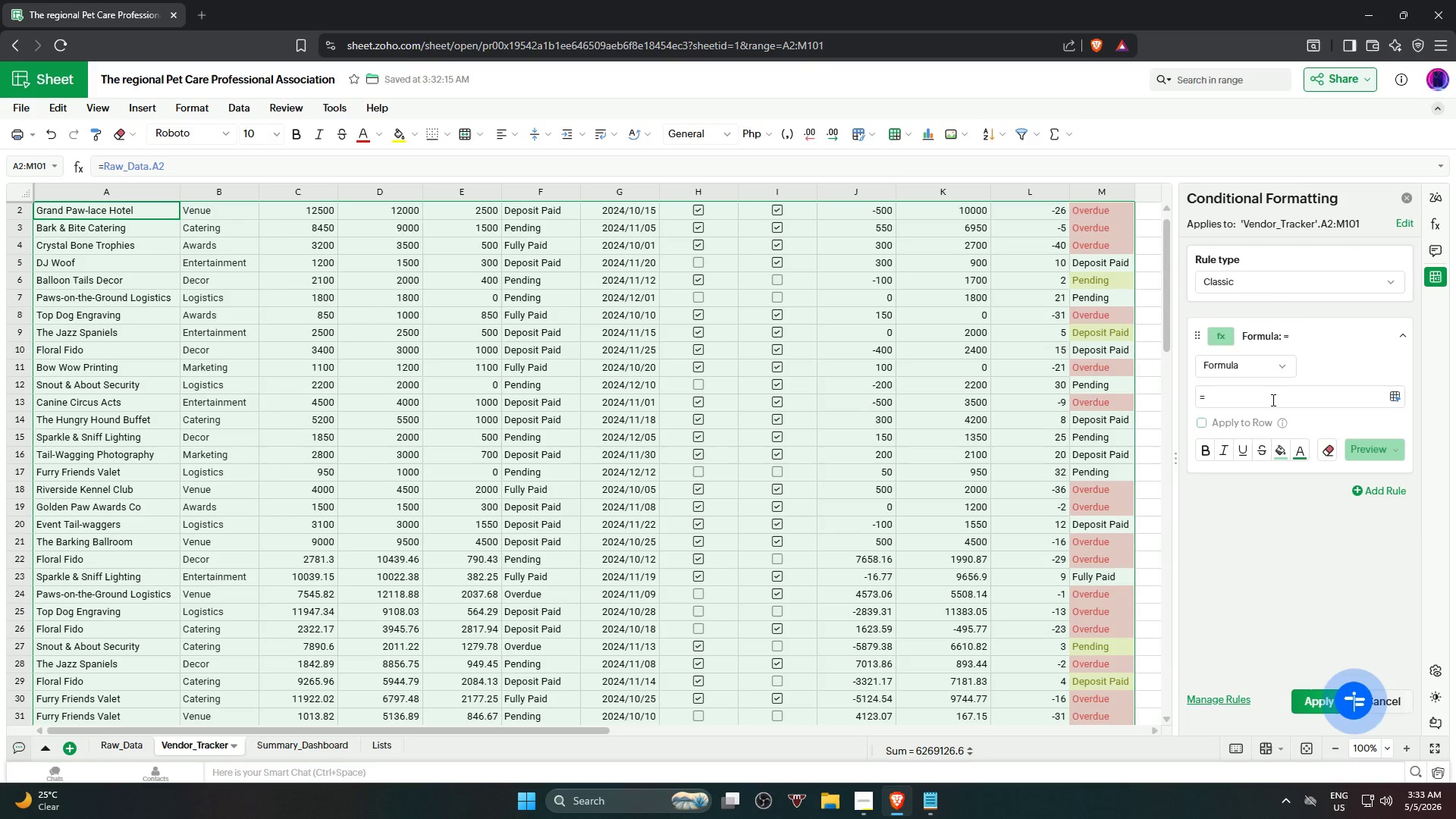 
wait(8.17)
 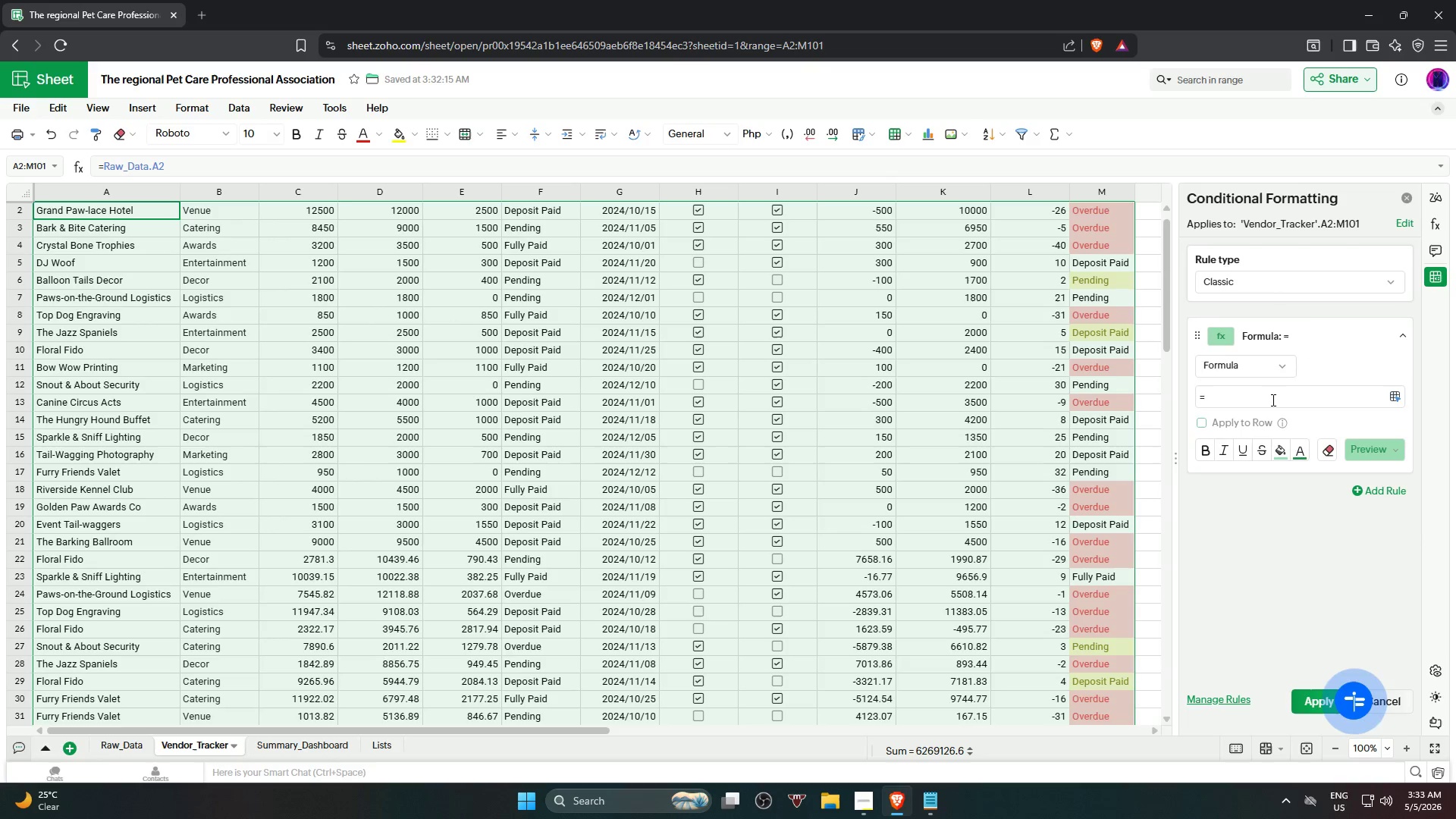 
type($M2="oV)
key(Backspace)
key(Backspace)
type(o)
key(Backspace)
type(OverD)
key(Backspace)
type(due")
 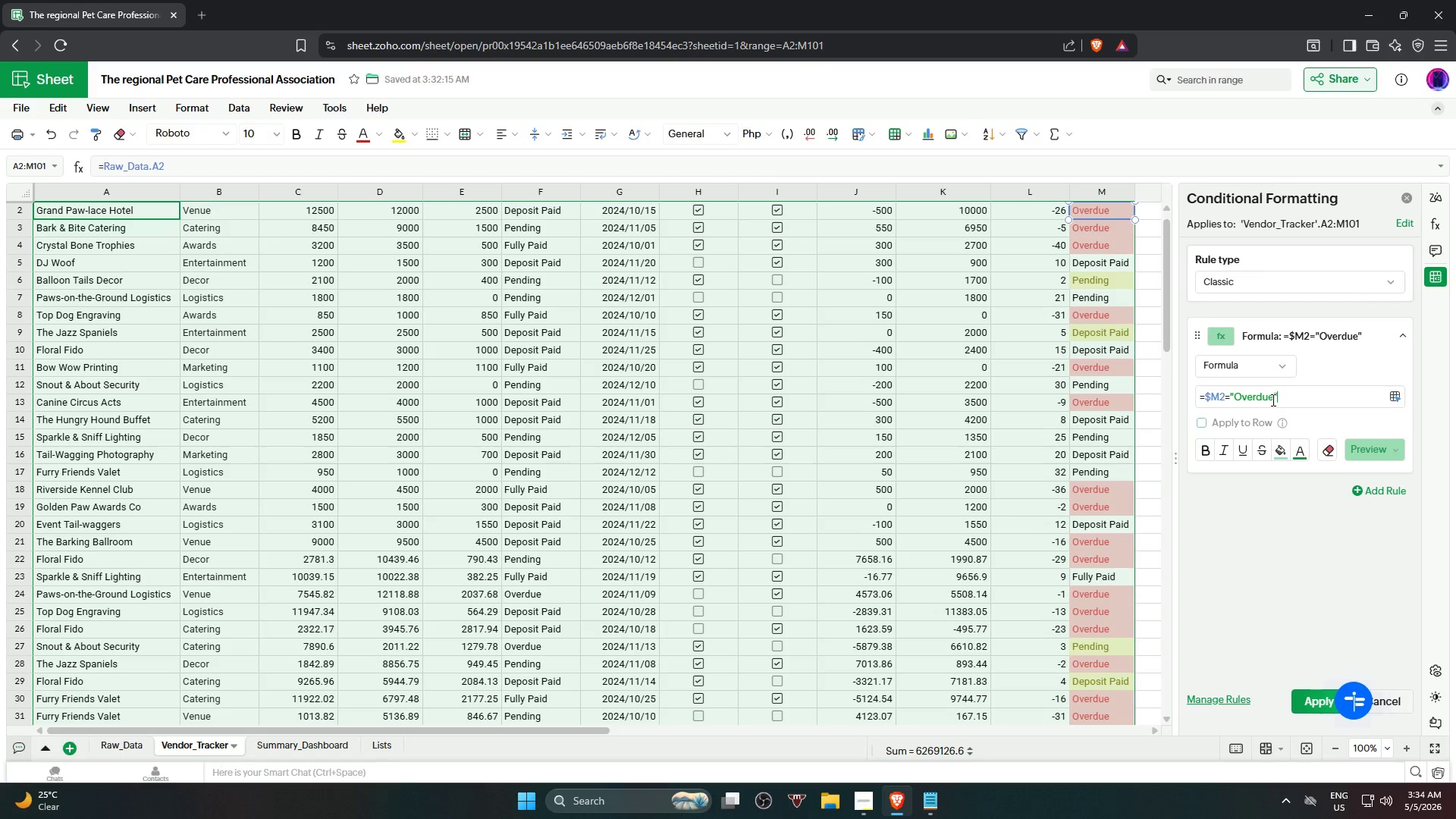 
left_click([1387, 453])
 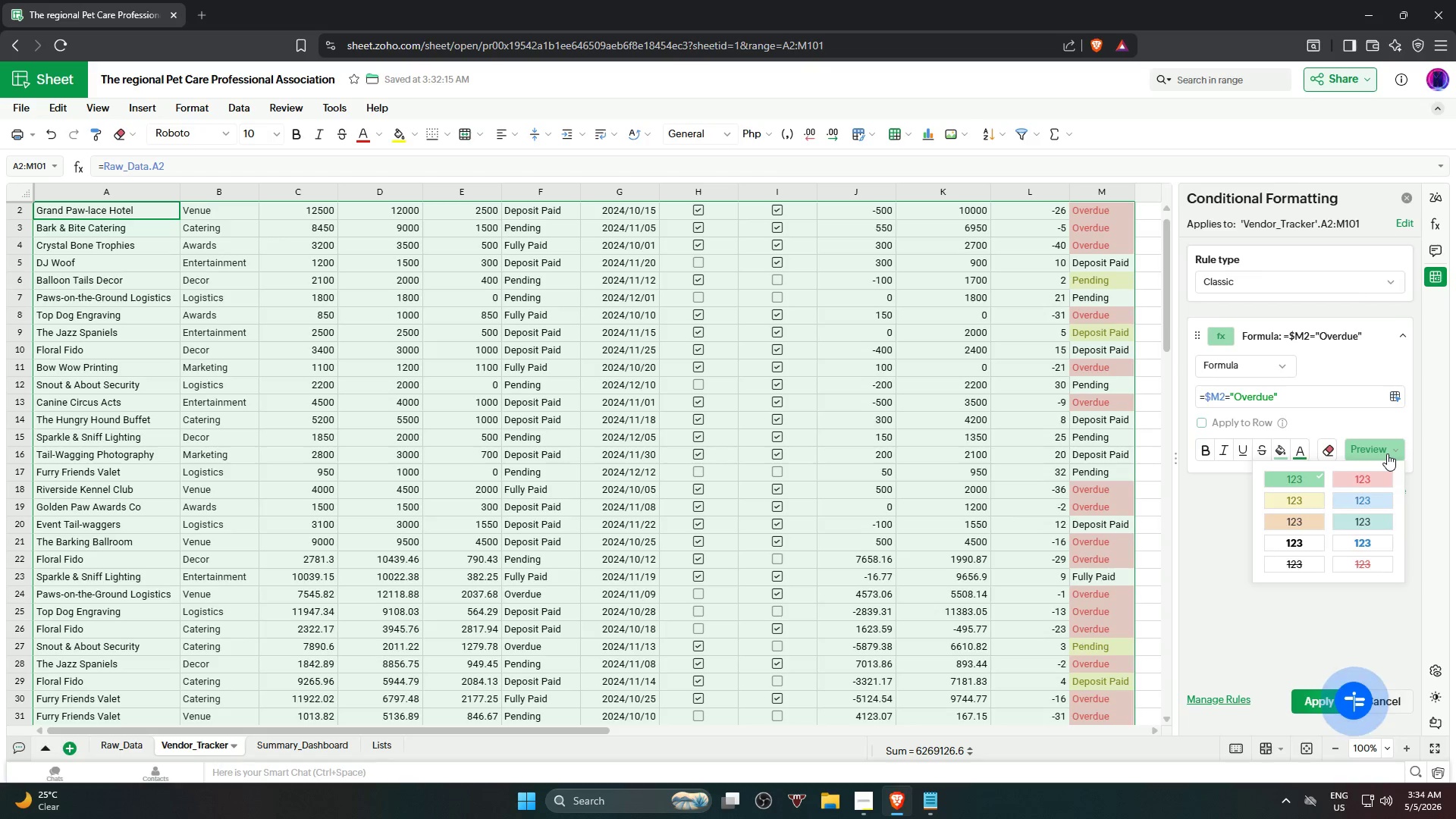 
wait(5.42)
 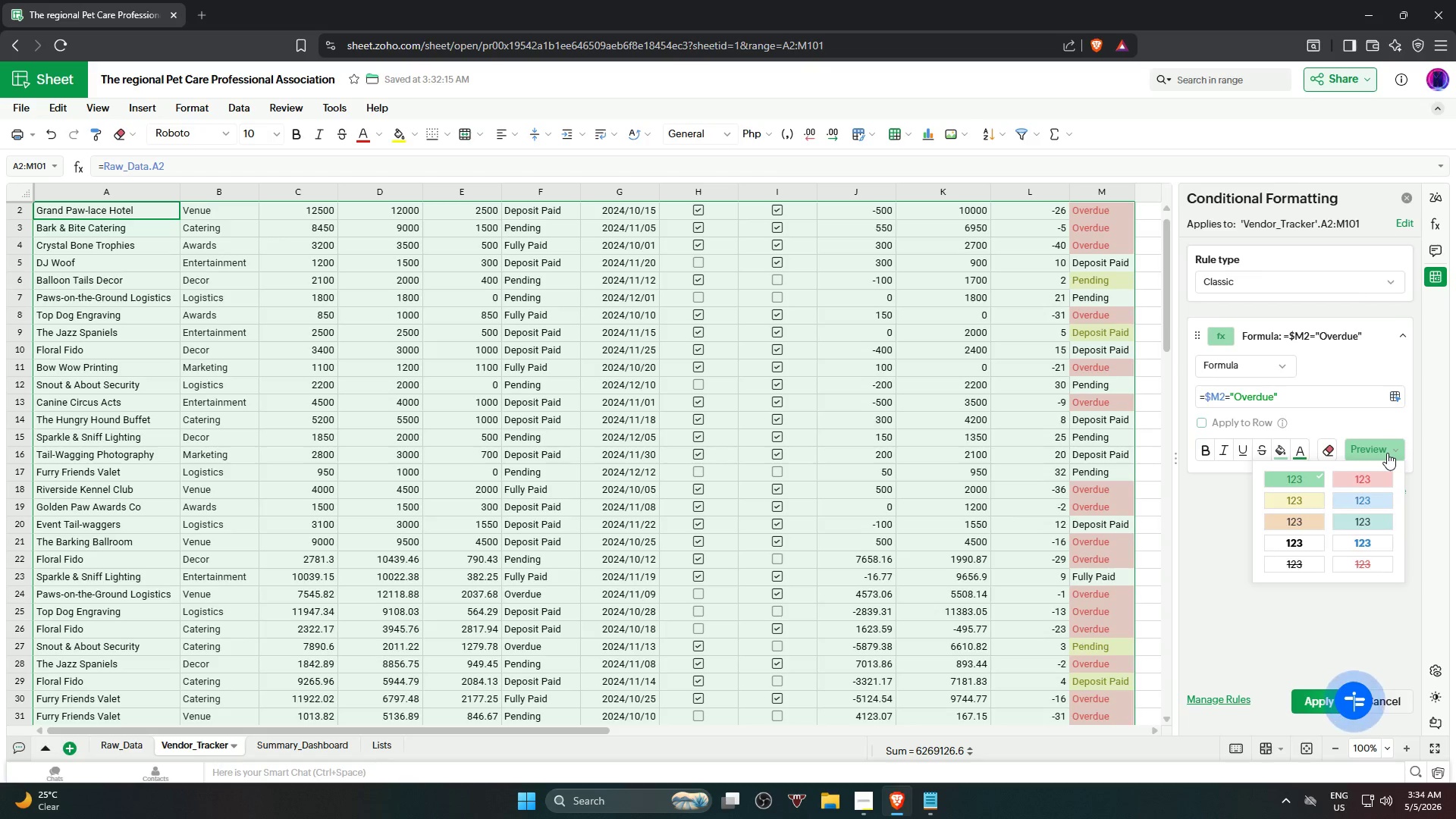 
left_click([1282, 452])
 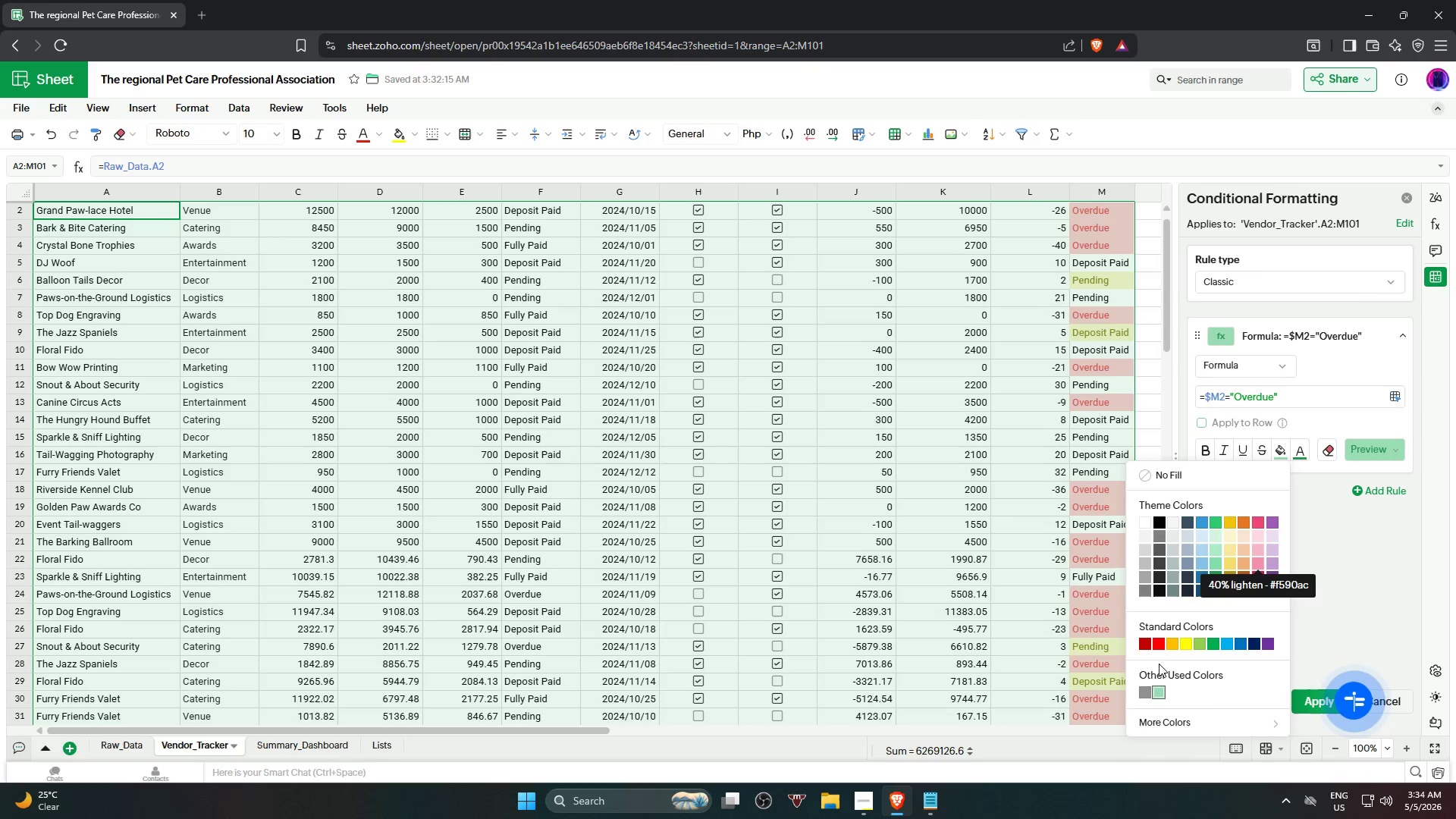 
wait(9.42)
 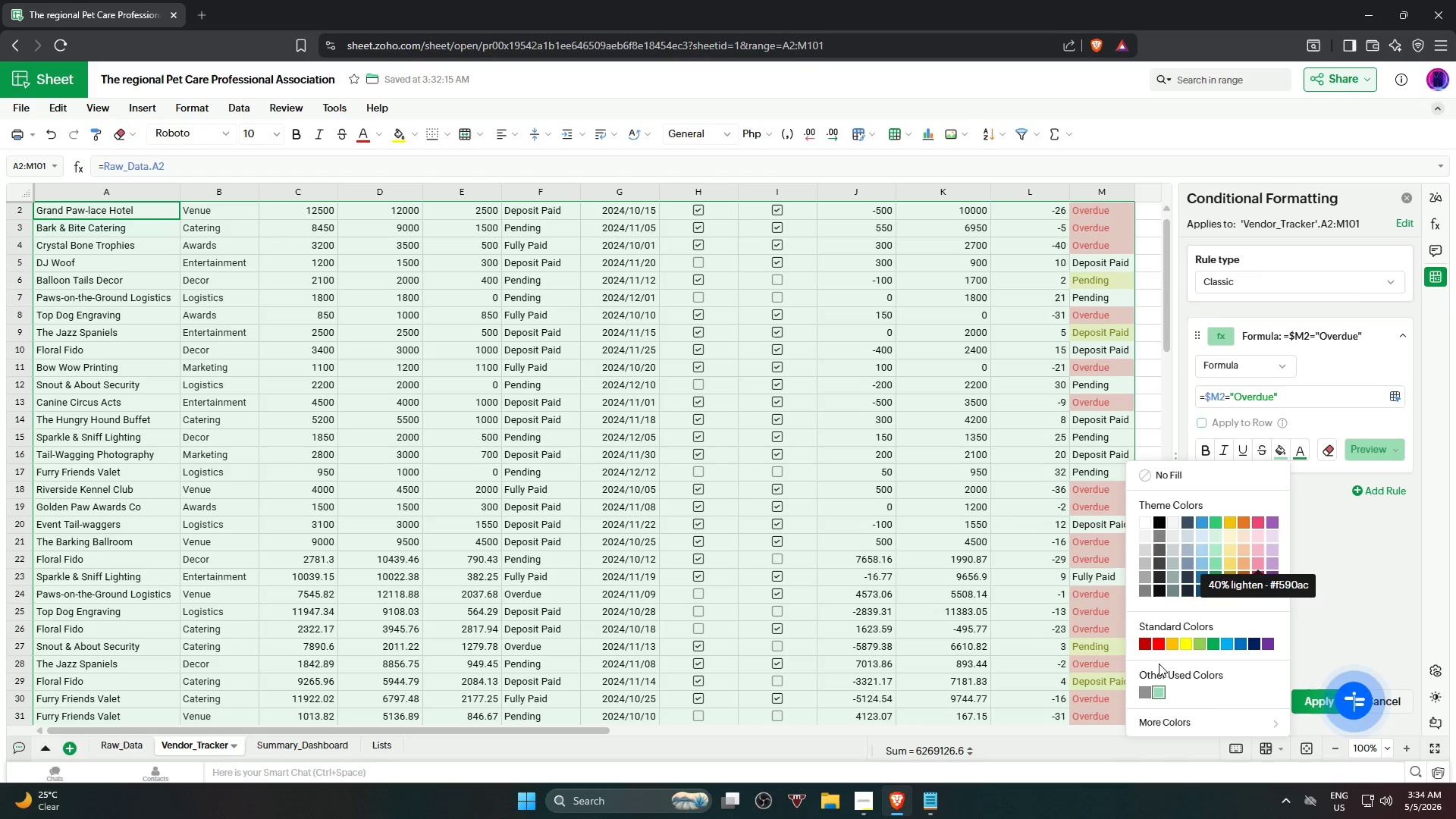 
left_click([1207, 720])
 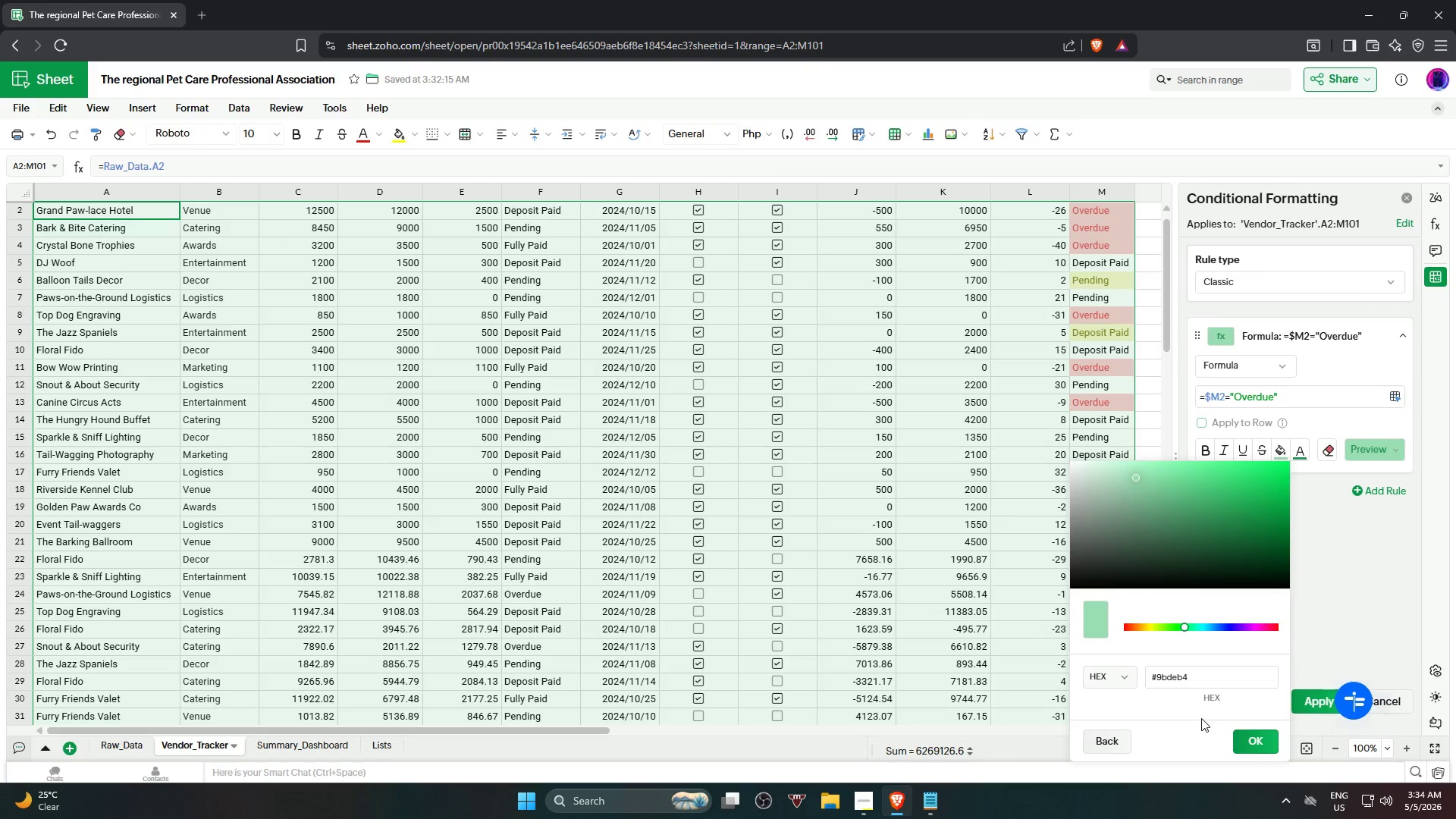 
left_click([1117, 748])
 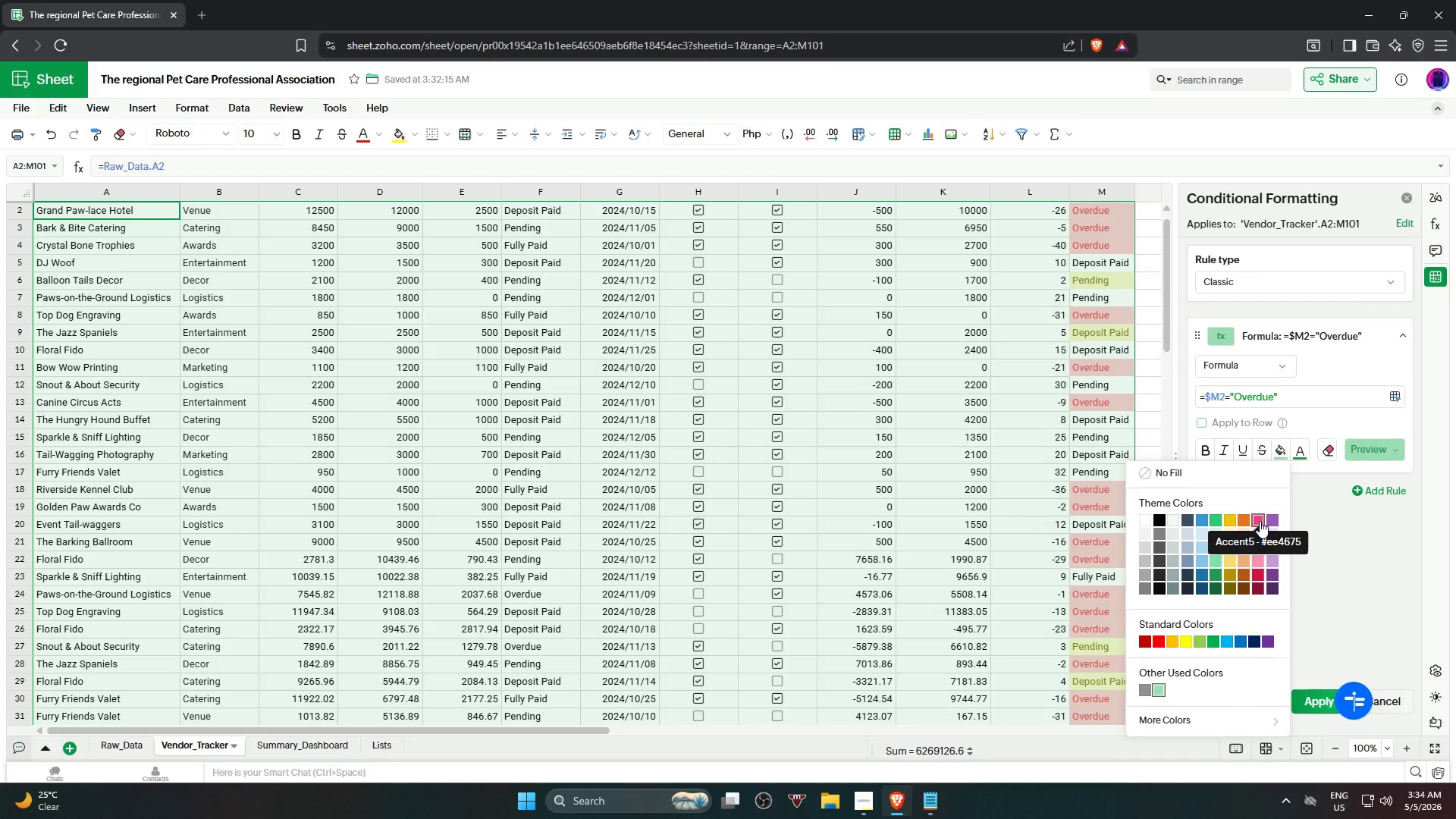 
wait(10.91)
 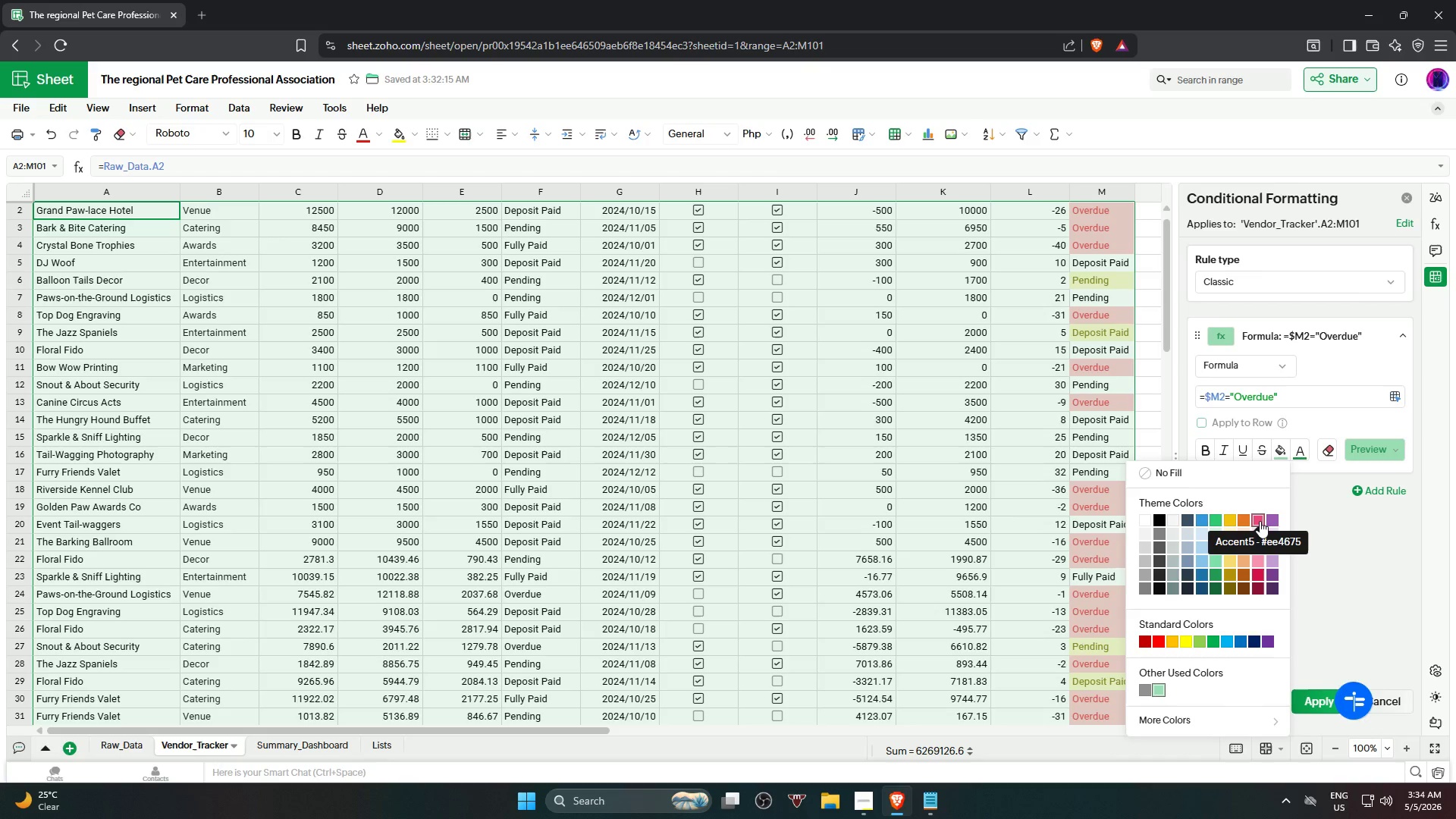 
mouse_move([1385, 482])
 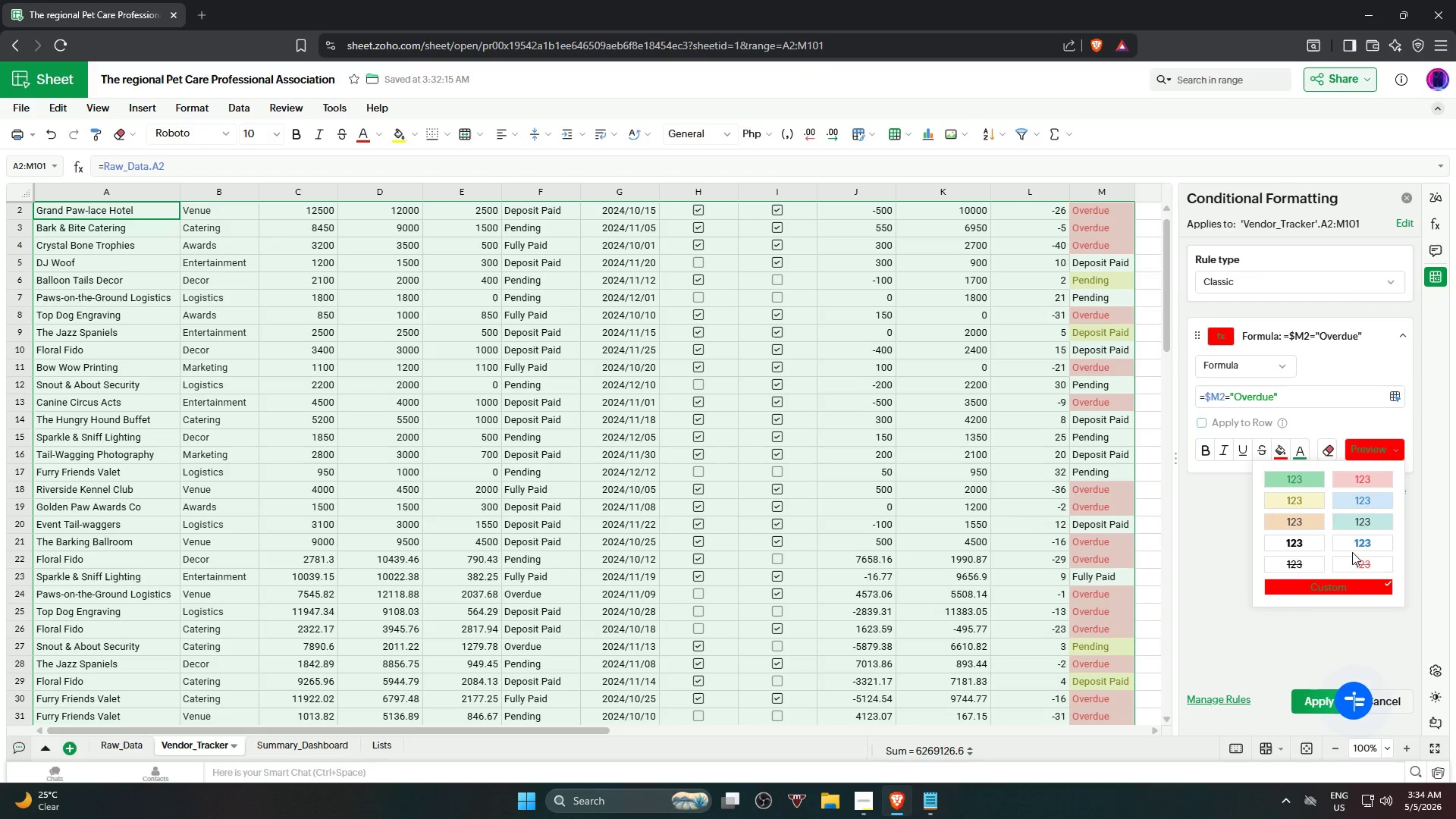 
wait(5.62)
 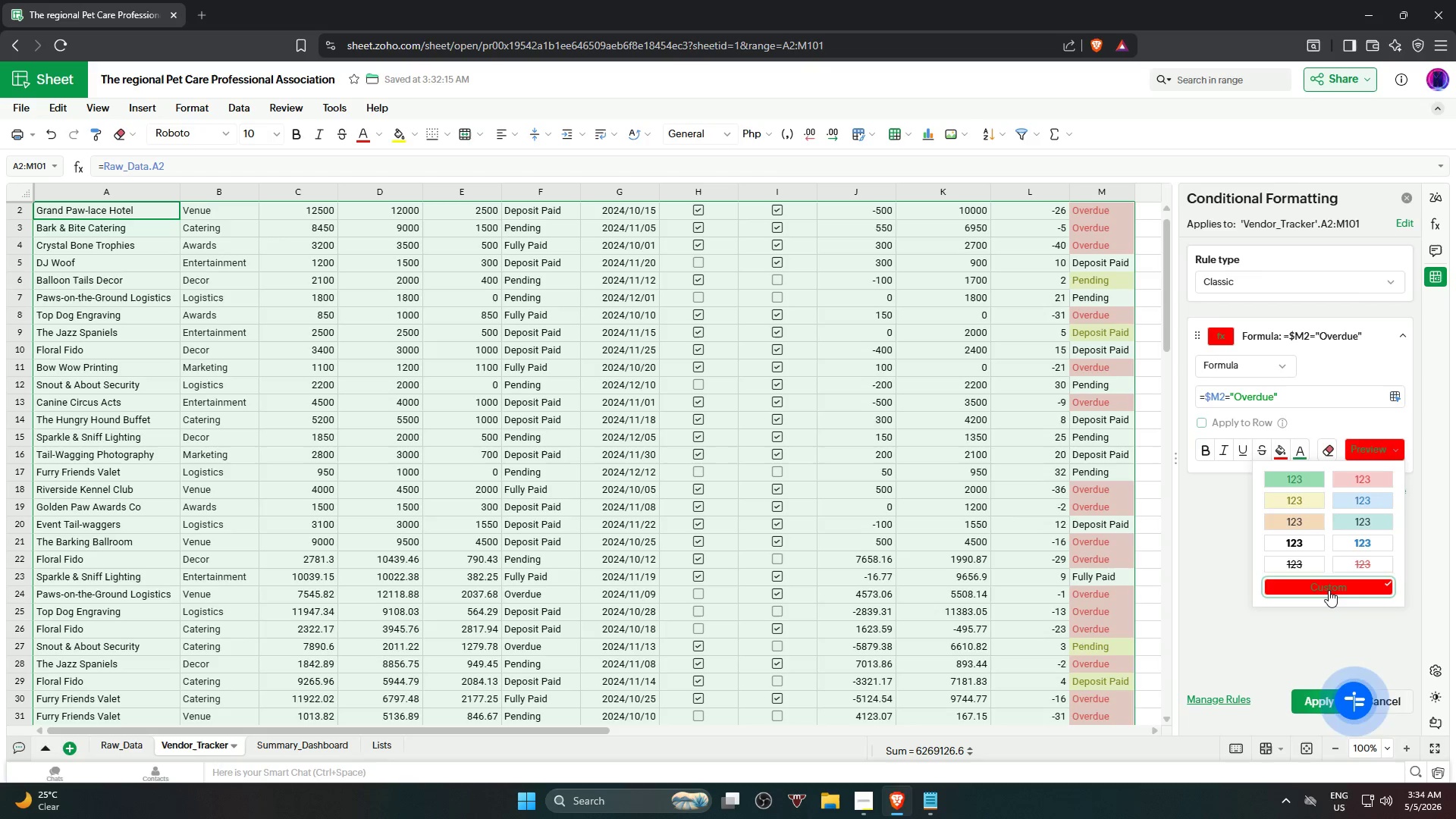 
left_click([1369, 481])
 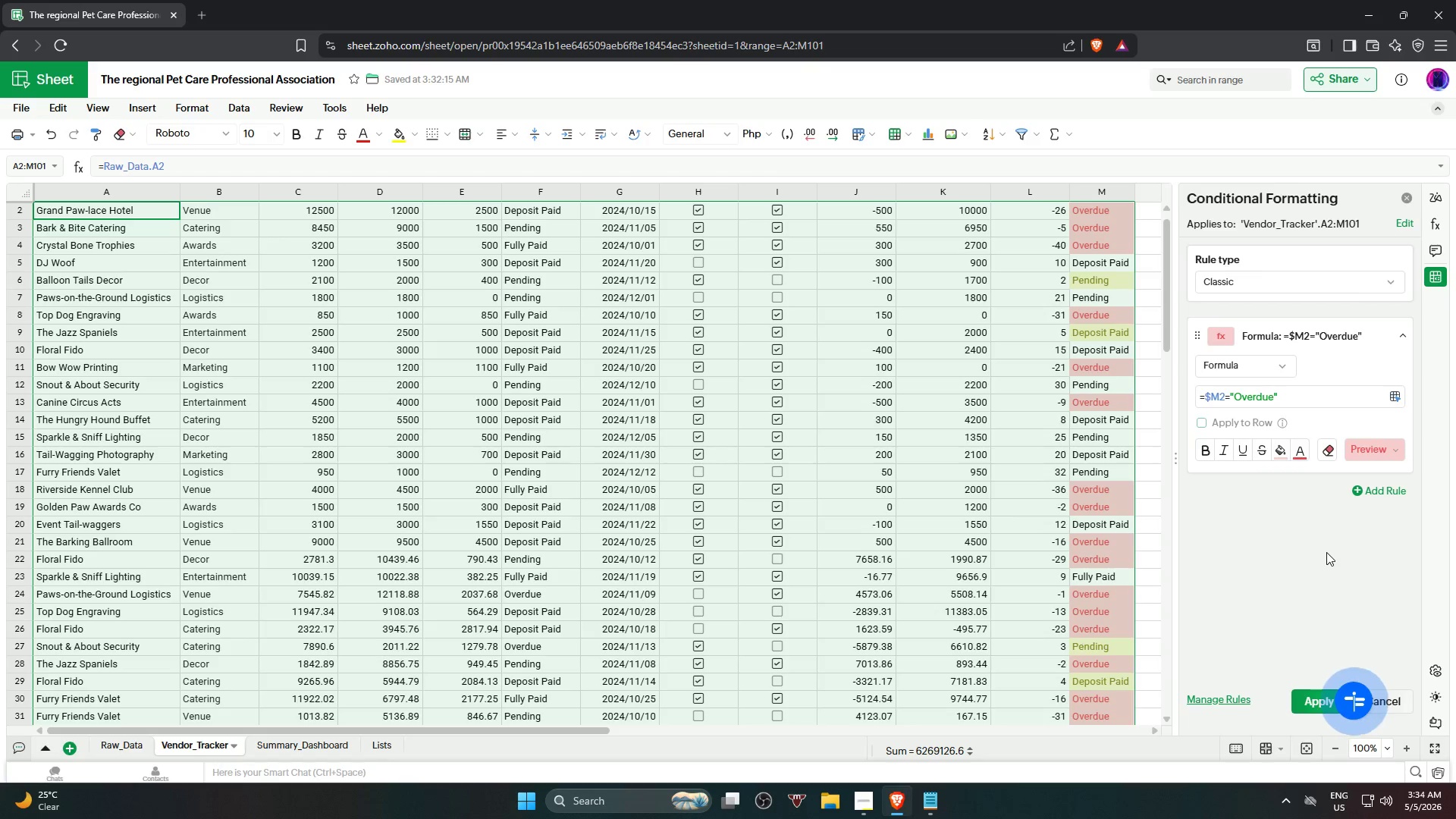 
scroll: coordinate [1326, 554], scroll_direction: up, amount: 1.0
 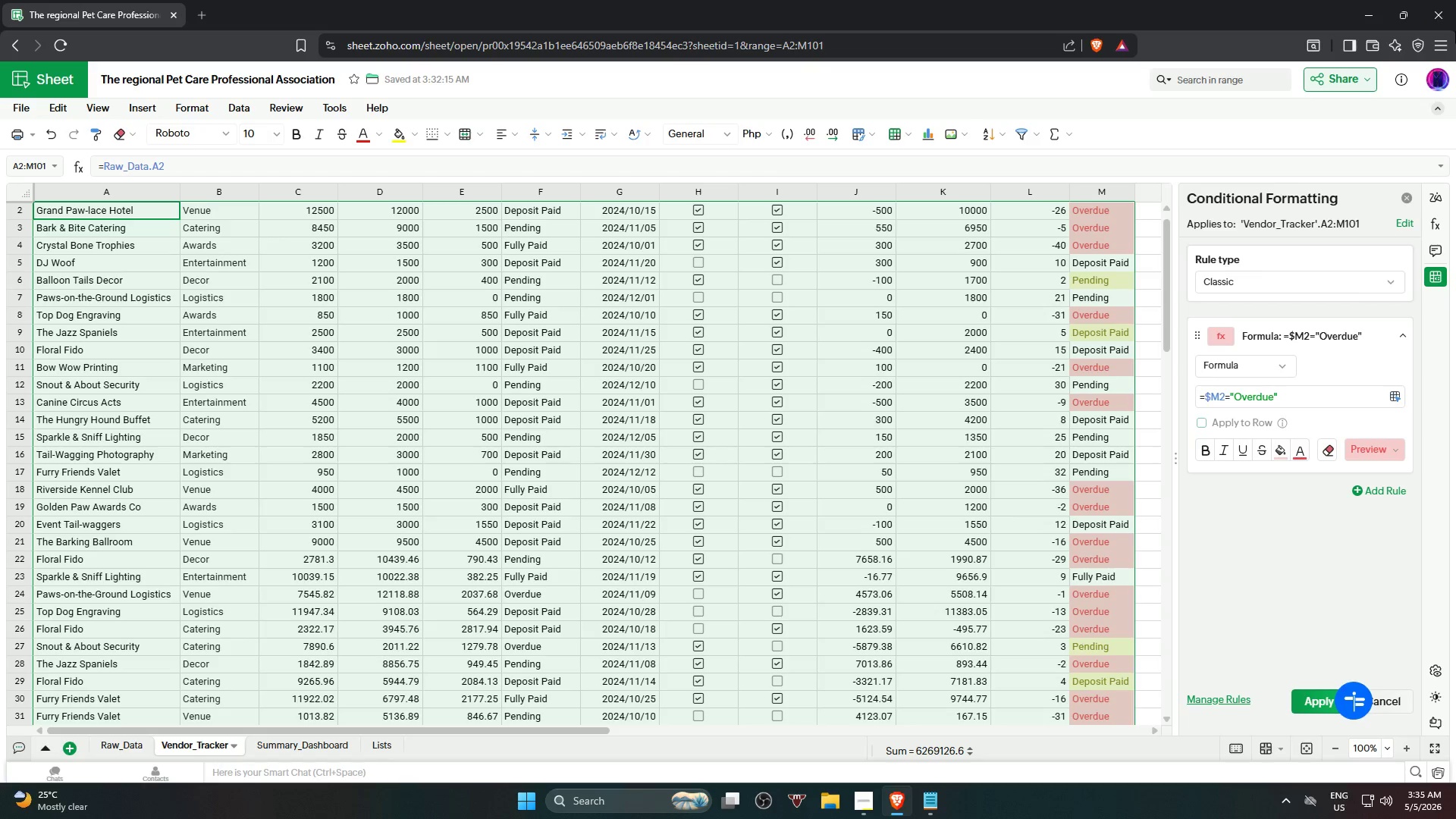 
wait(55.34)
 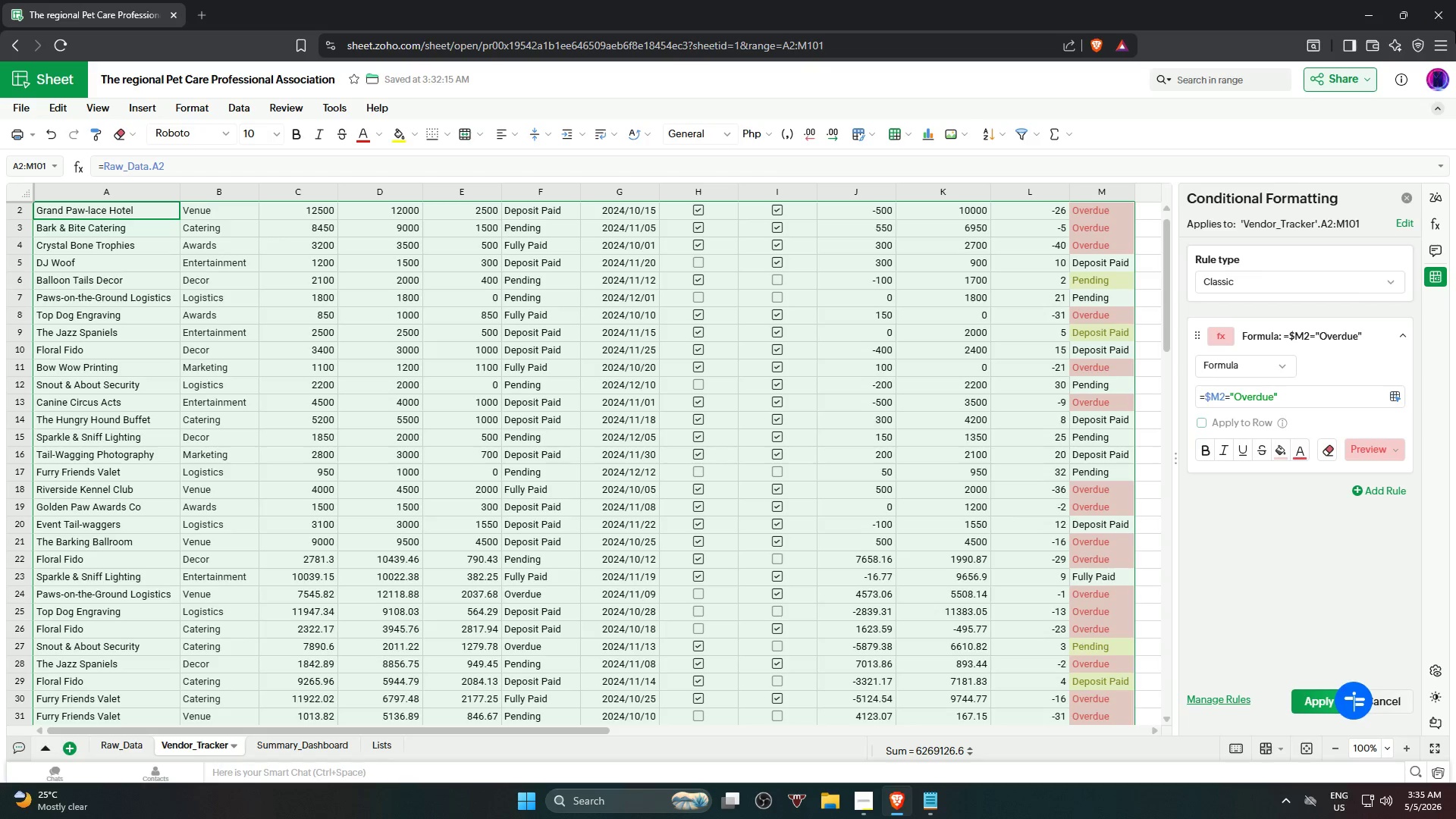 
left_click([1272, 402])
 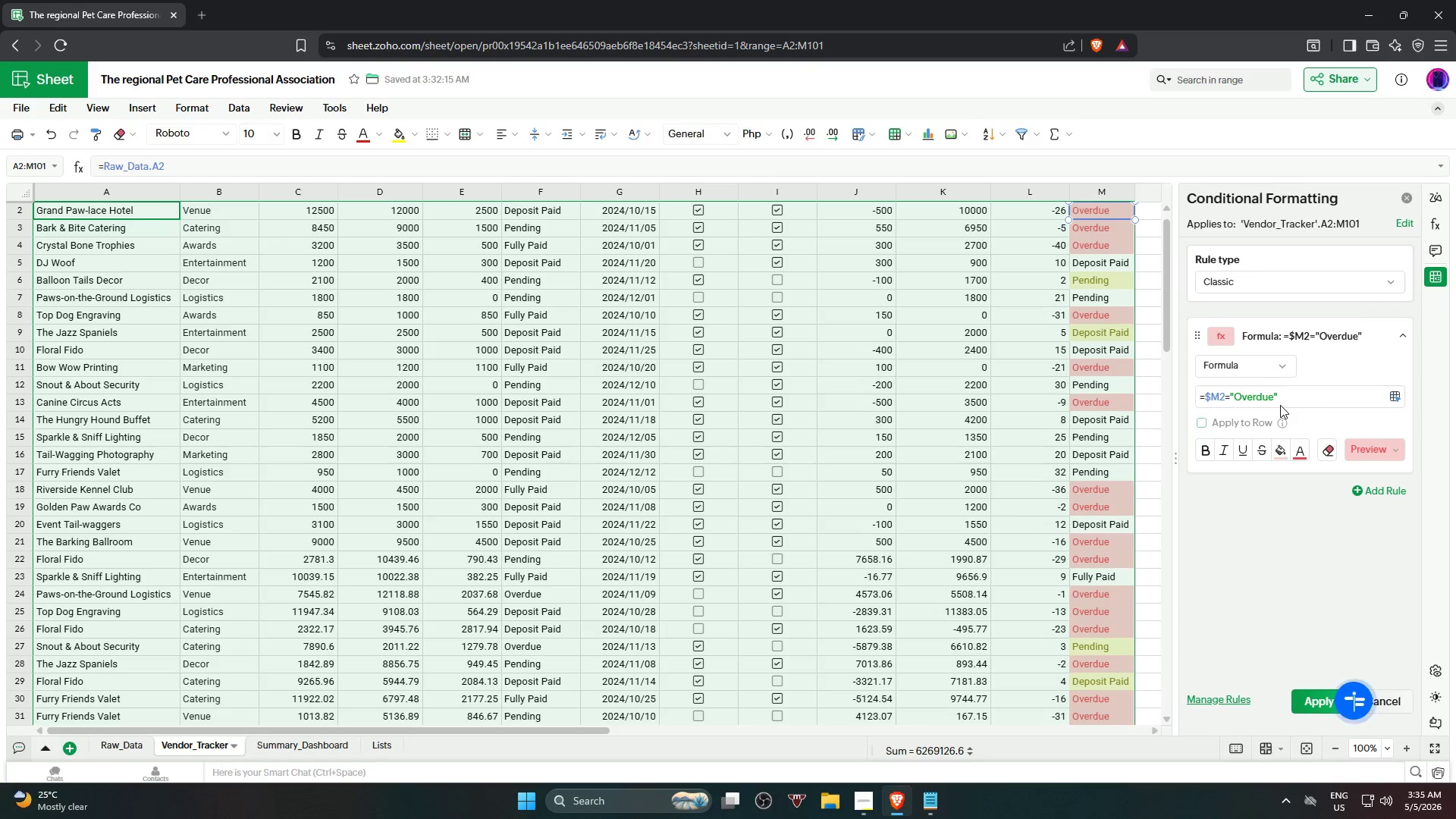 
key(Backspace)
key(Backspace)
key(Backspace)
key(Backspace)
key(Backspace)
key(Backspace)
key(Backspace)
type(fu)
key(Backspace)
key(Backspace)
type(FU)
key(Backspace)
type(ully Paid)
 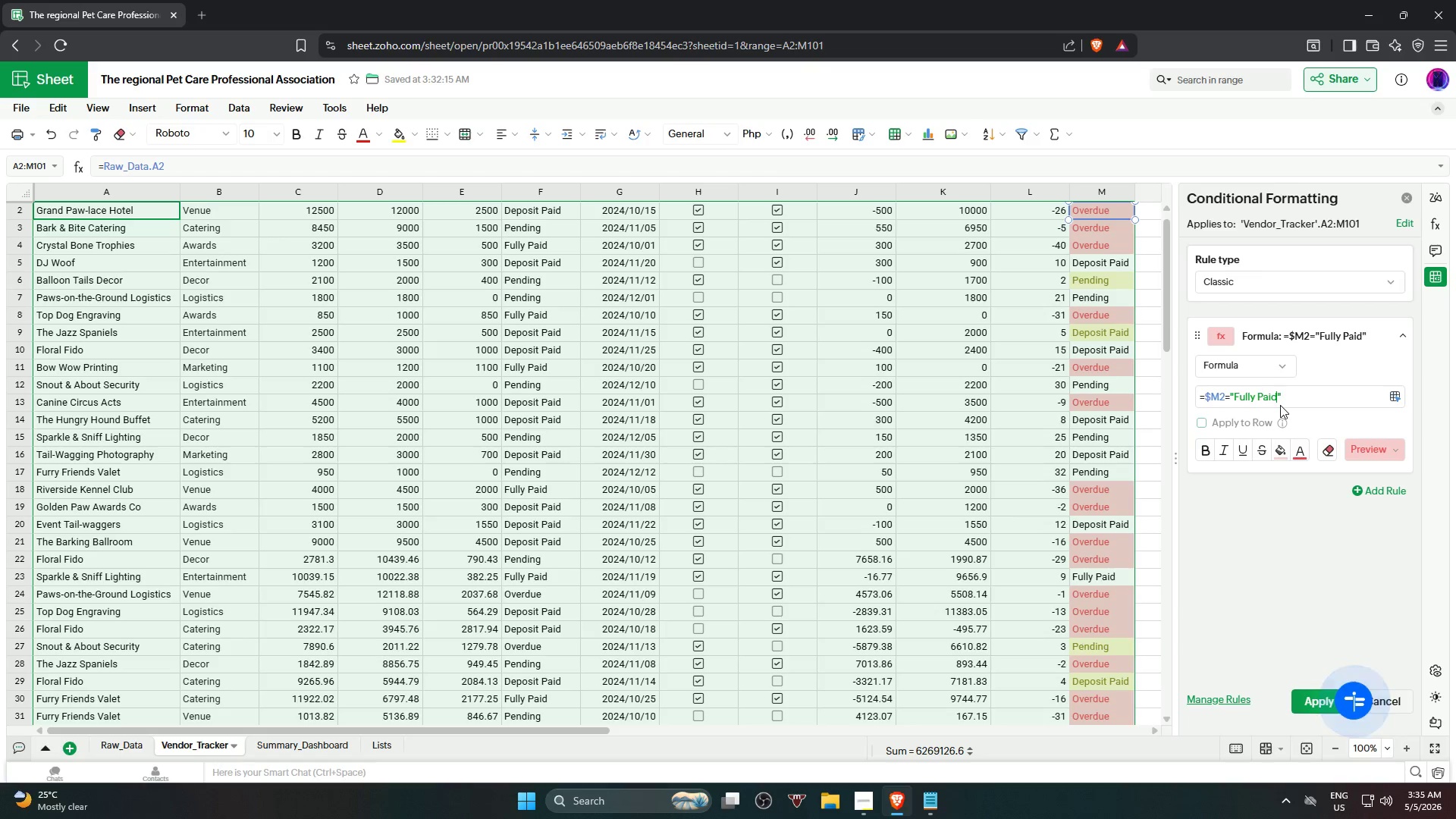 
left_click([1379, 445])
 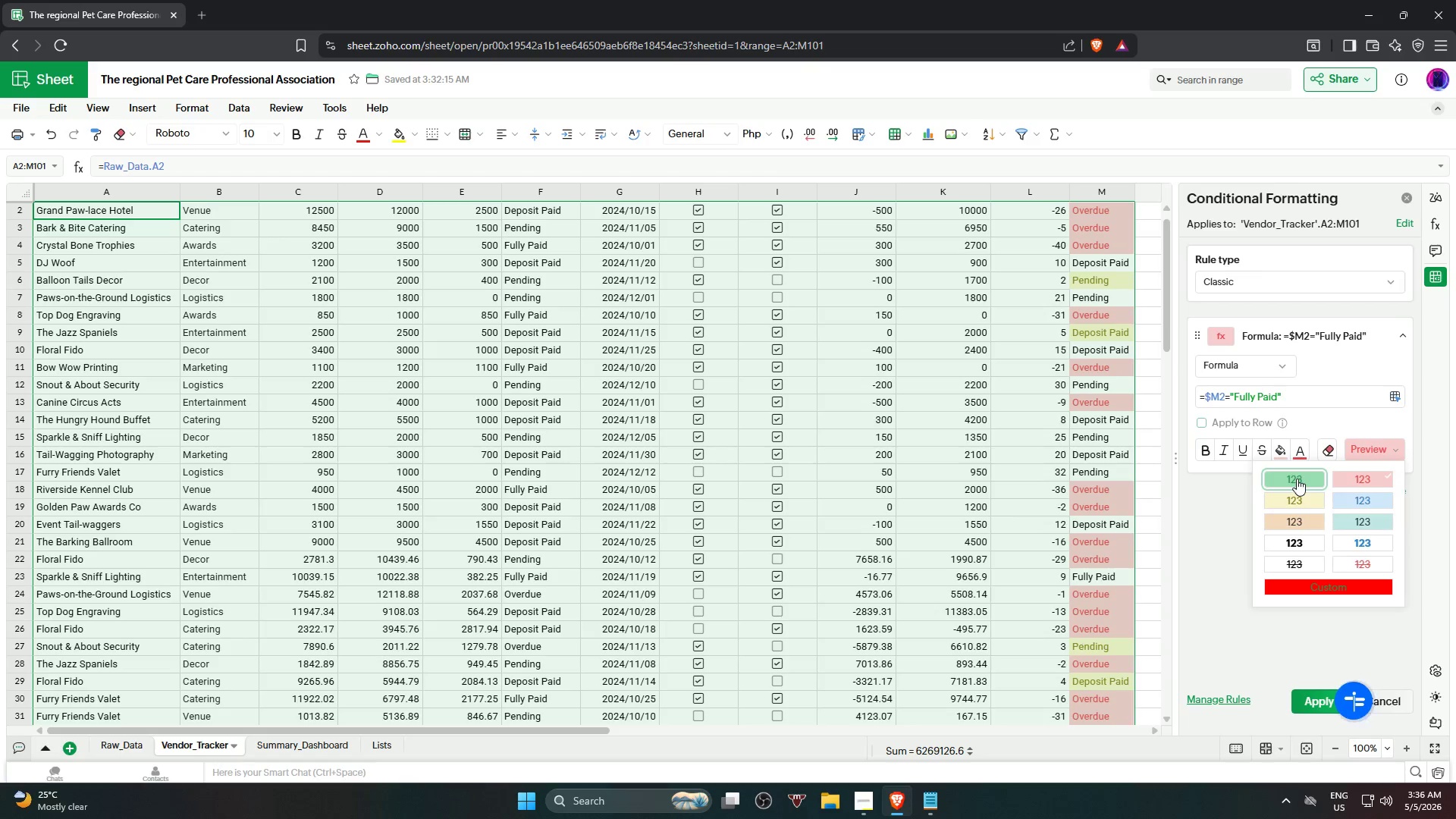 
wait(5.19)
 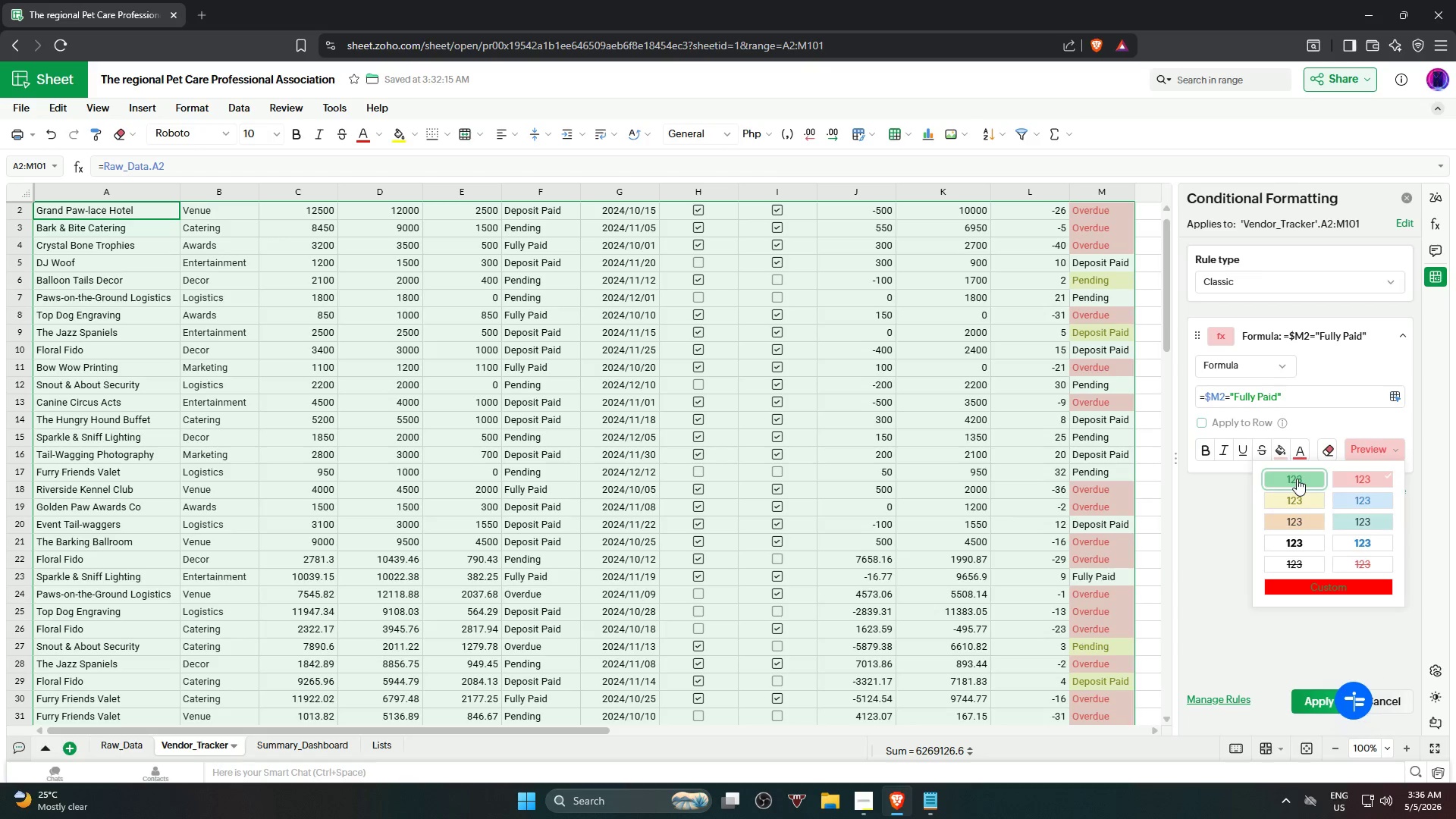 
left_click([1297, 479])
 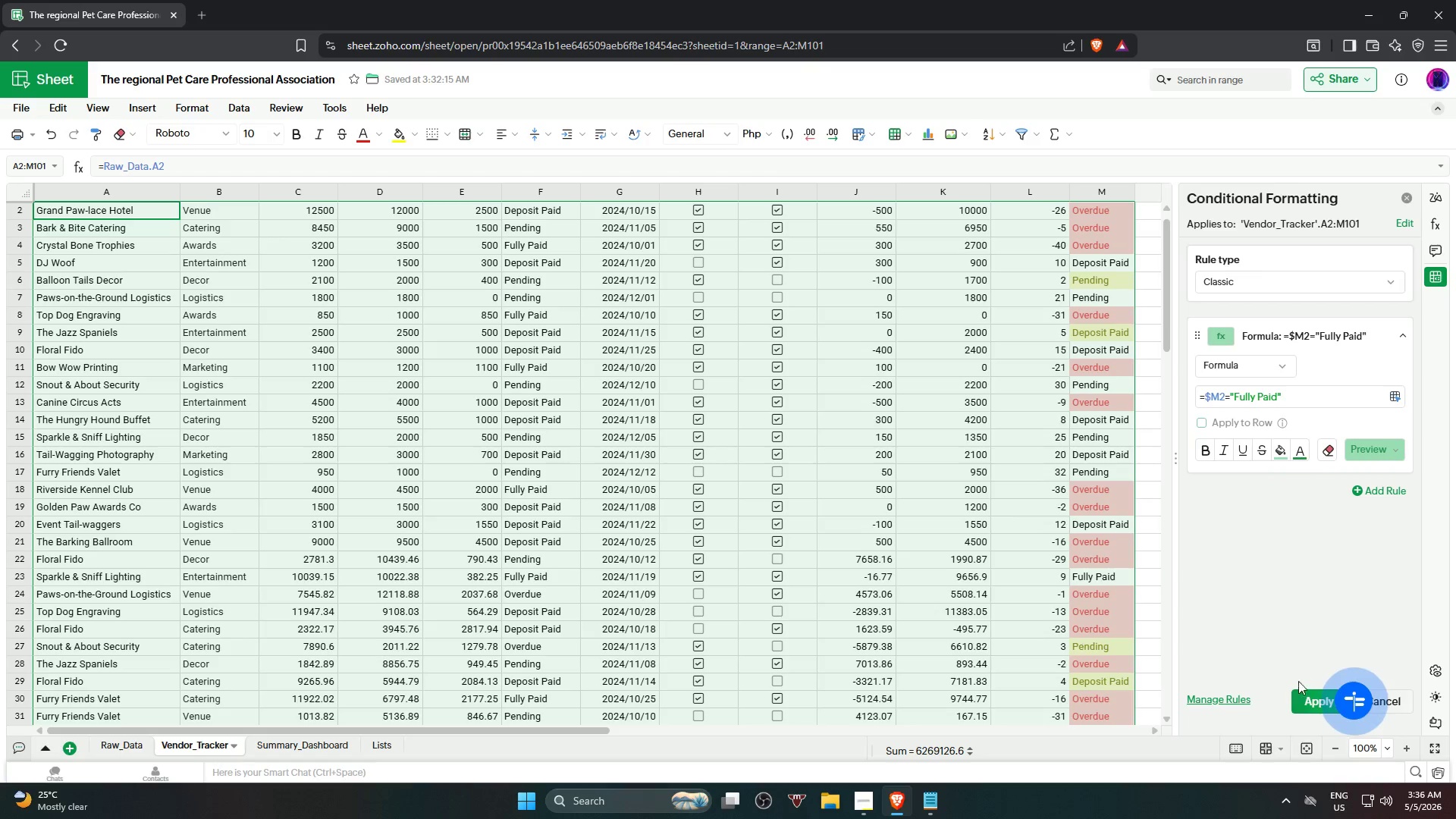 
left_click([1304, 697])
 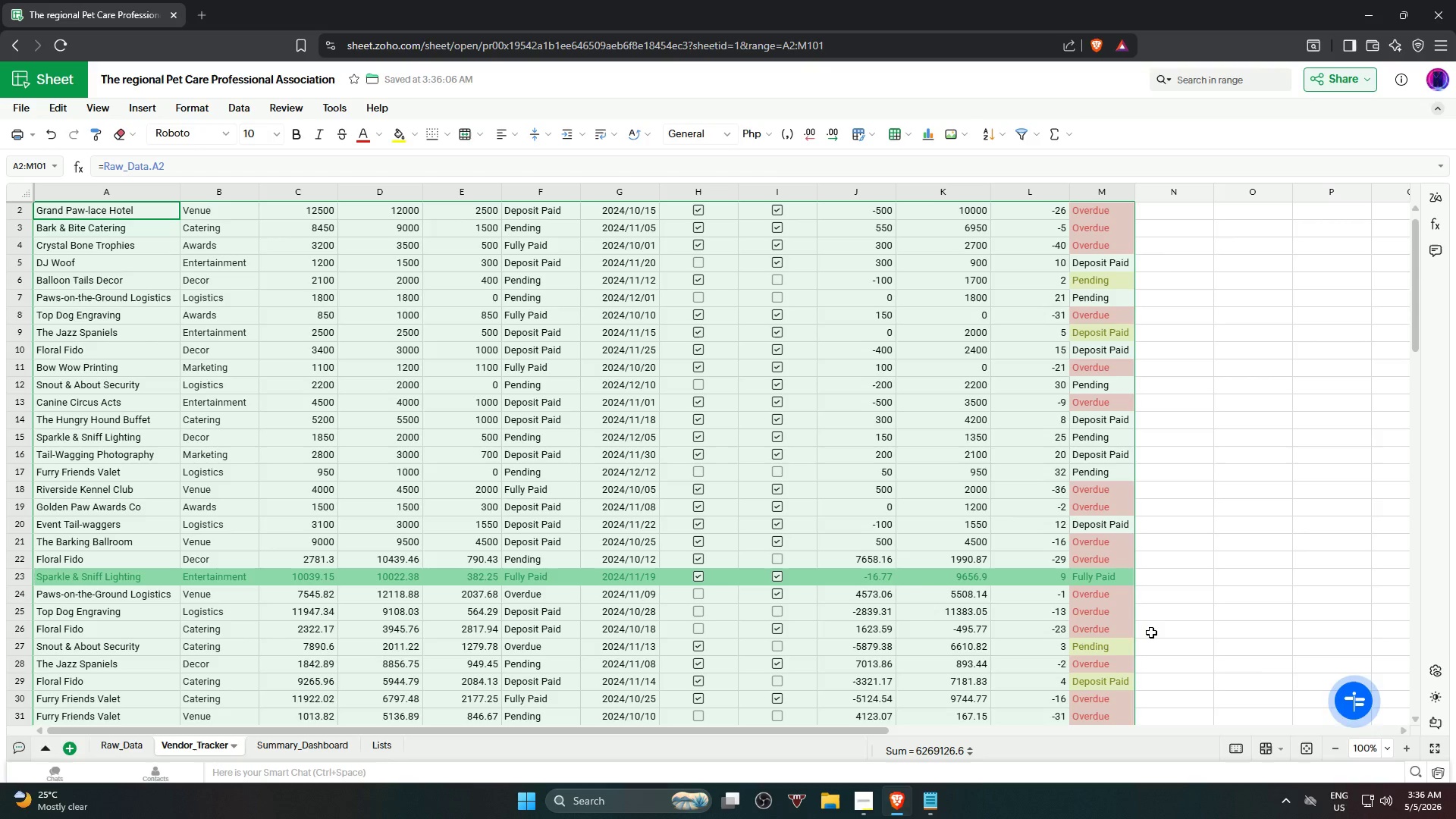 
scroll: coordinate [847, 573], scroll_direction: down, amount: 20.0
 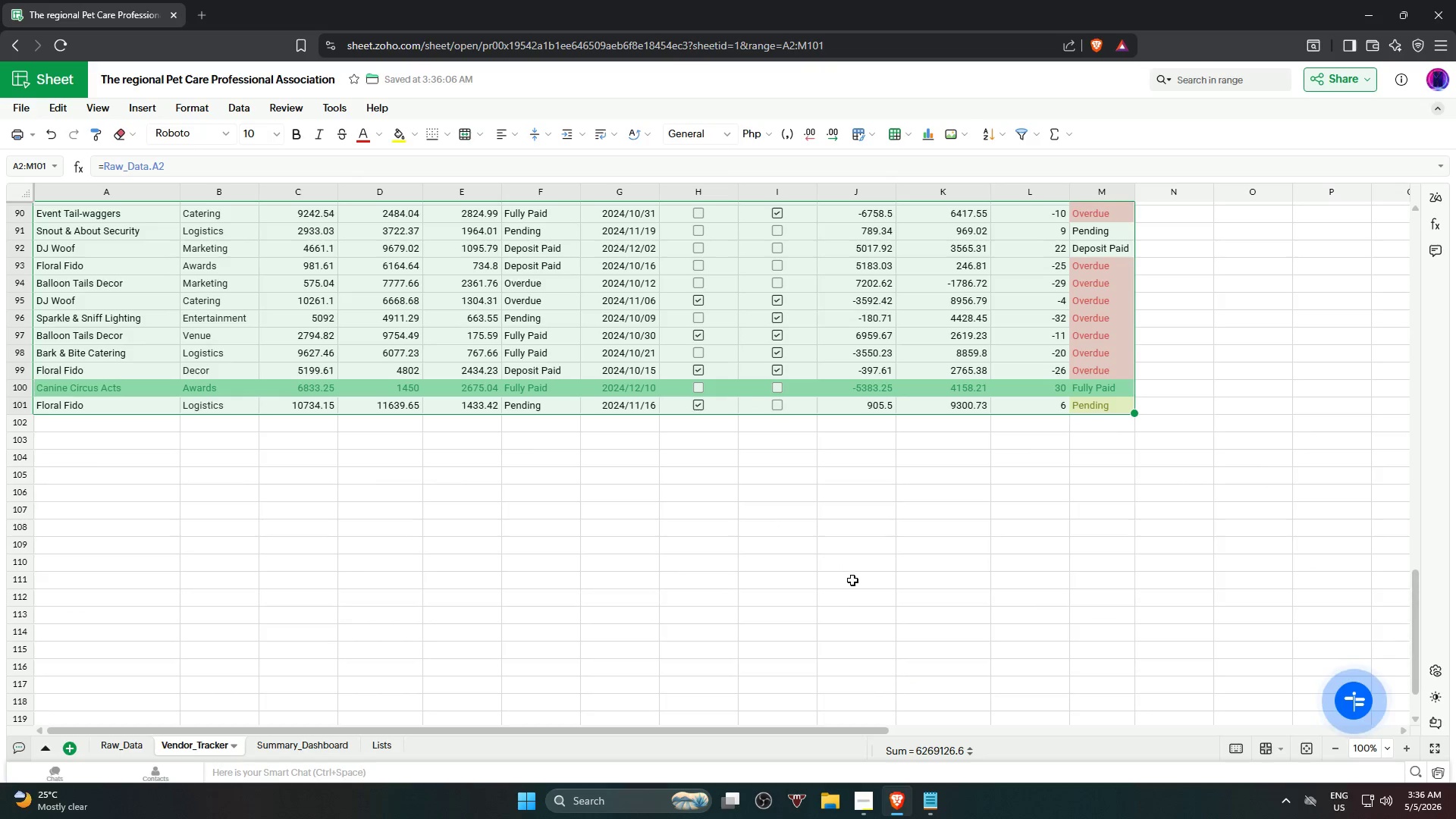 
left_click([1323, 485])
 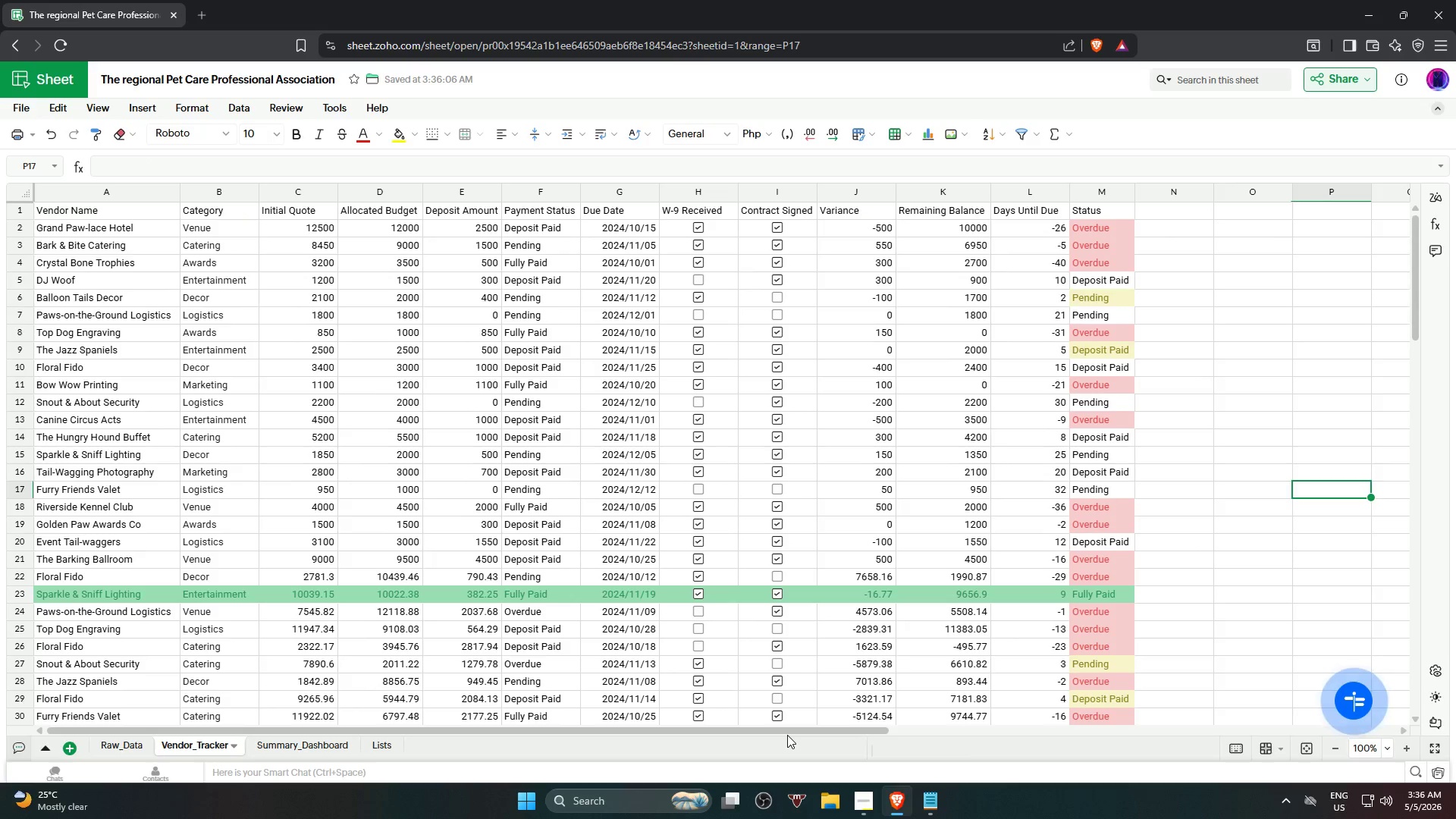 
scroll: coordinate [835, 604], scroll_direction: up, amount: 23.0
 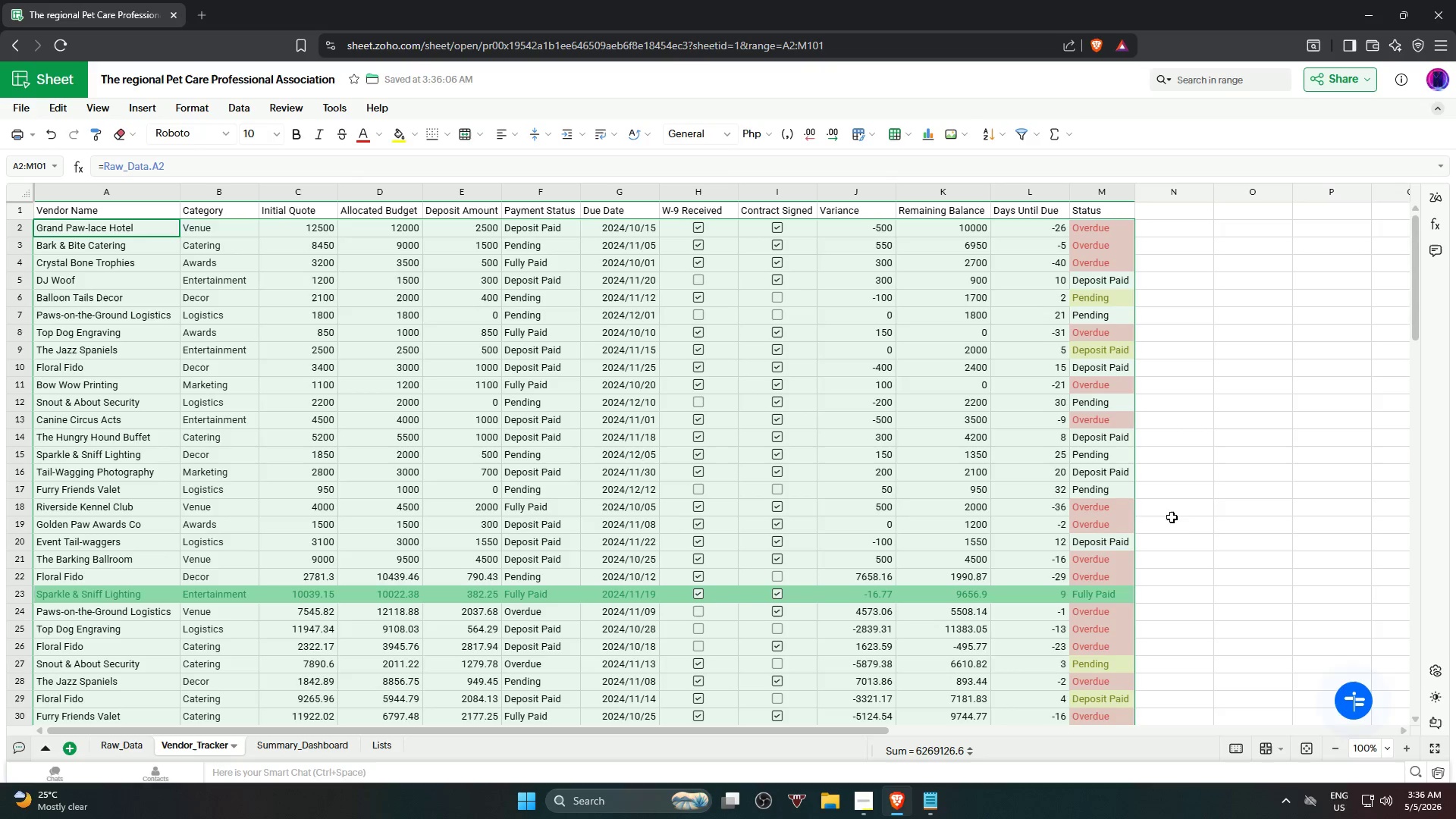 
left_click_drag(start_coordinate=[782, 732], to_coordinate=[623, 736])
 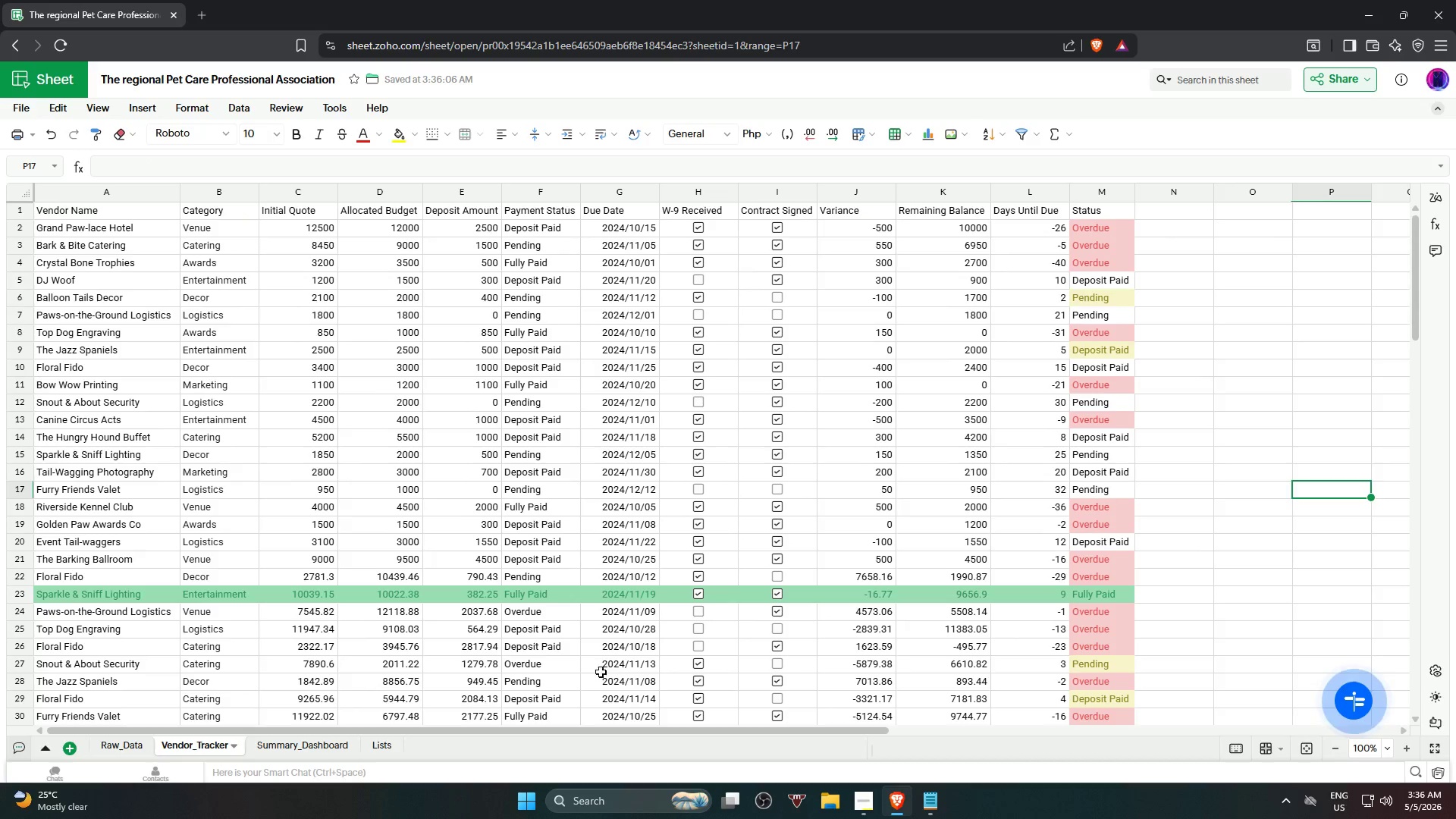 
scroll: coordinate [543, 460], scroll_direction: down, amount: 17.0
 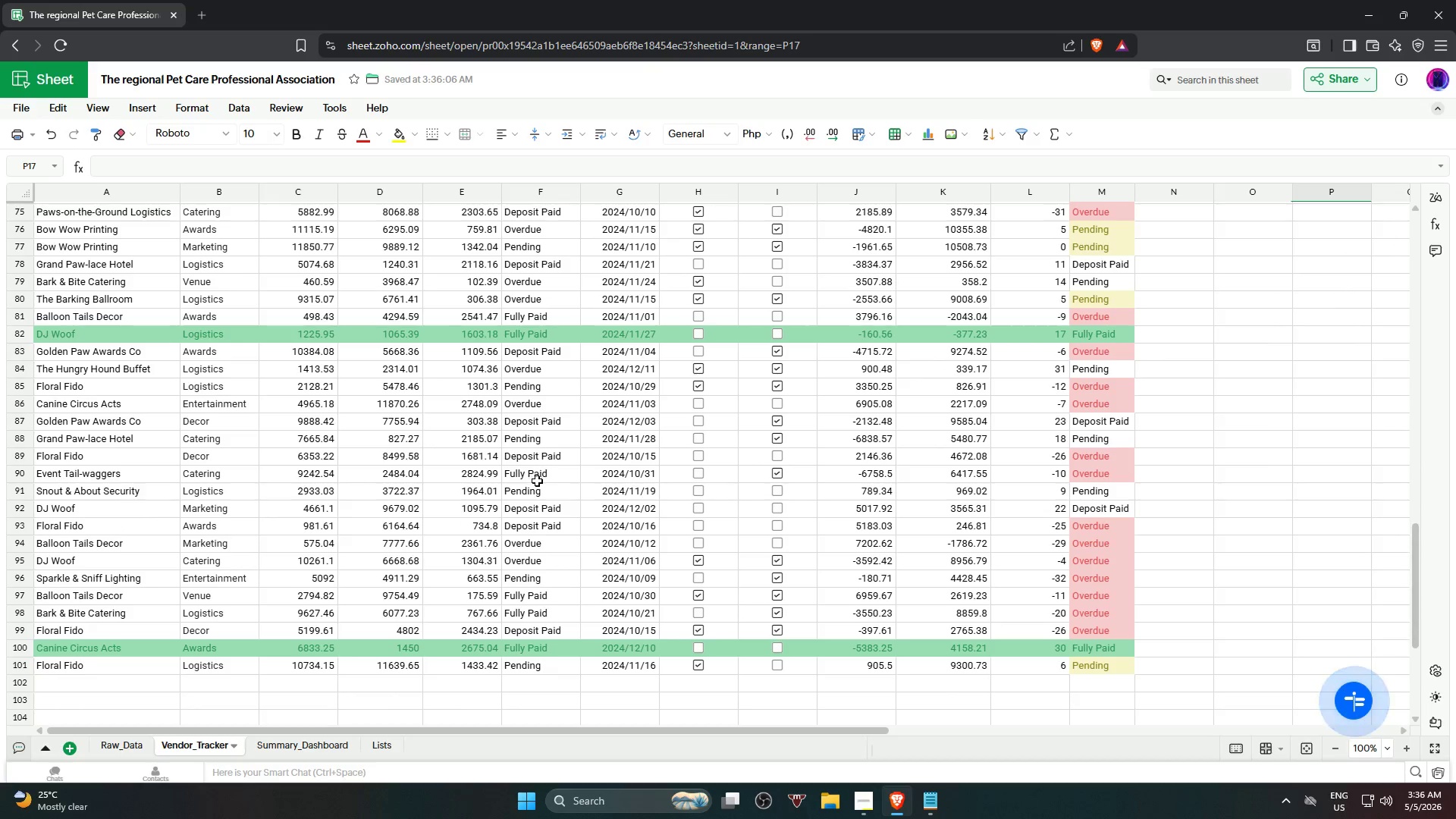 
scroll: coordinate [540, 500], scroll_direction: up, amount: 22.0
 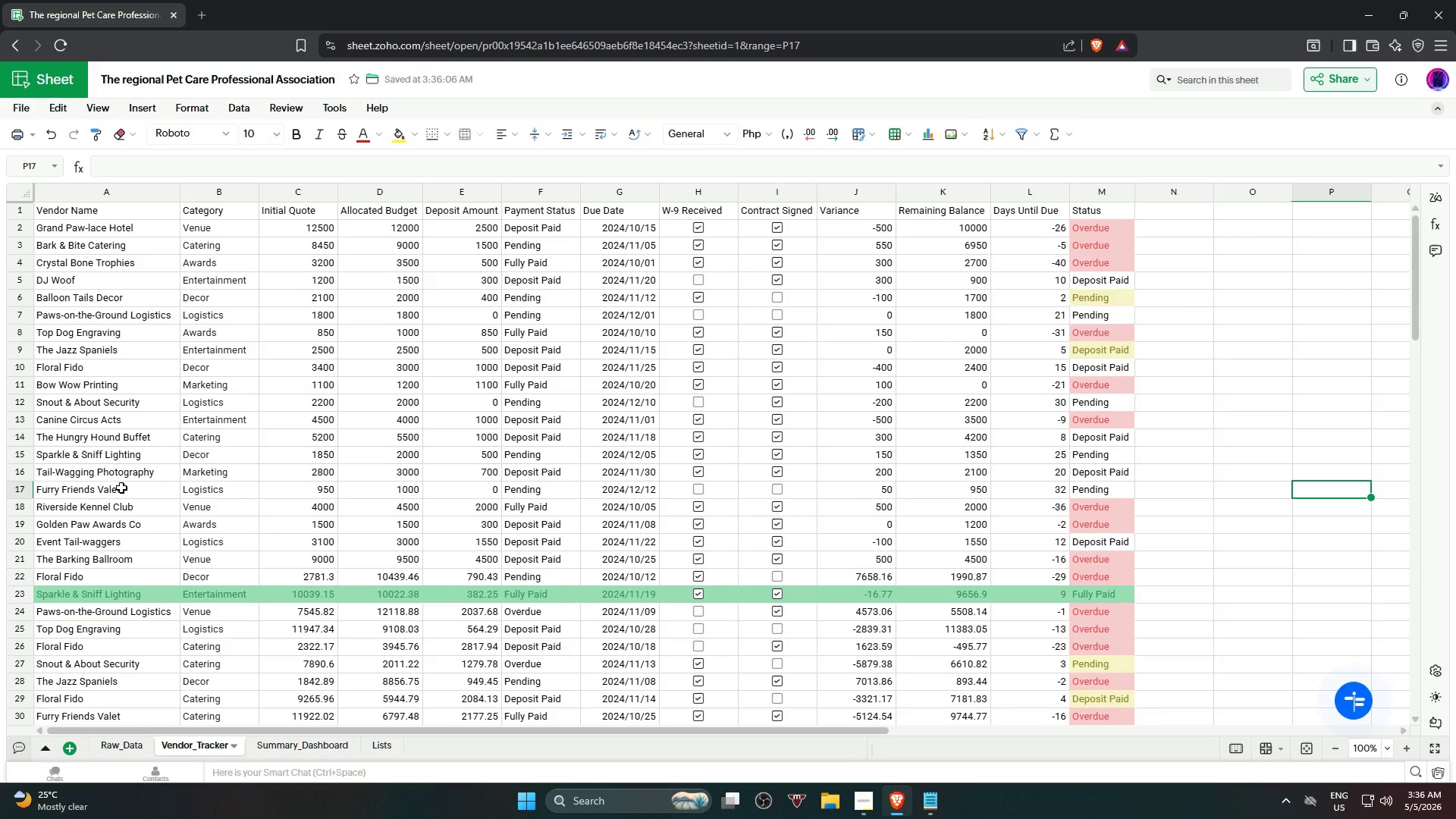 
left_click([118, 742])
 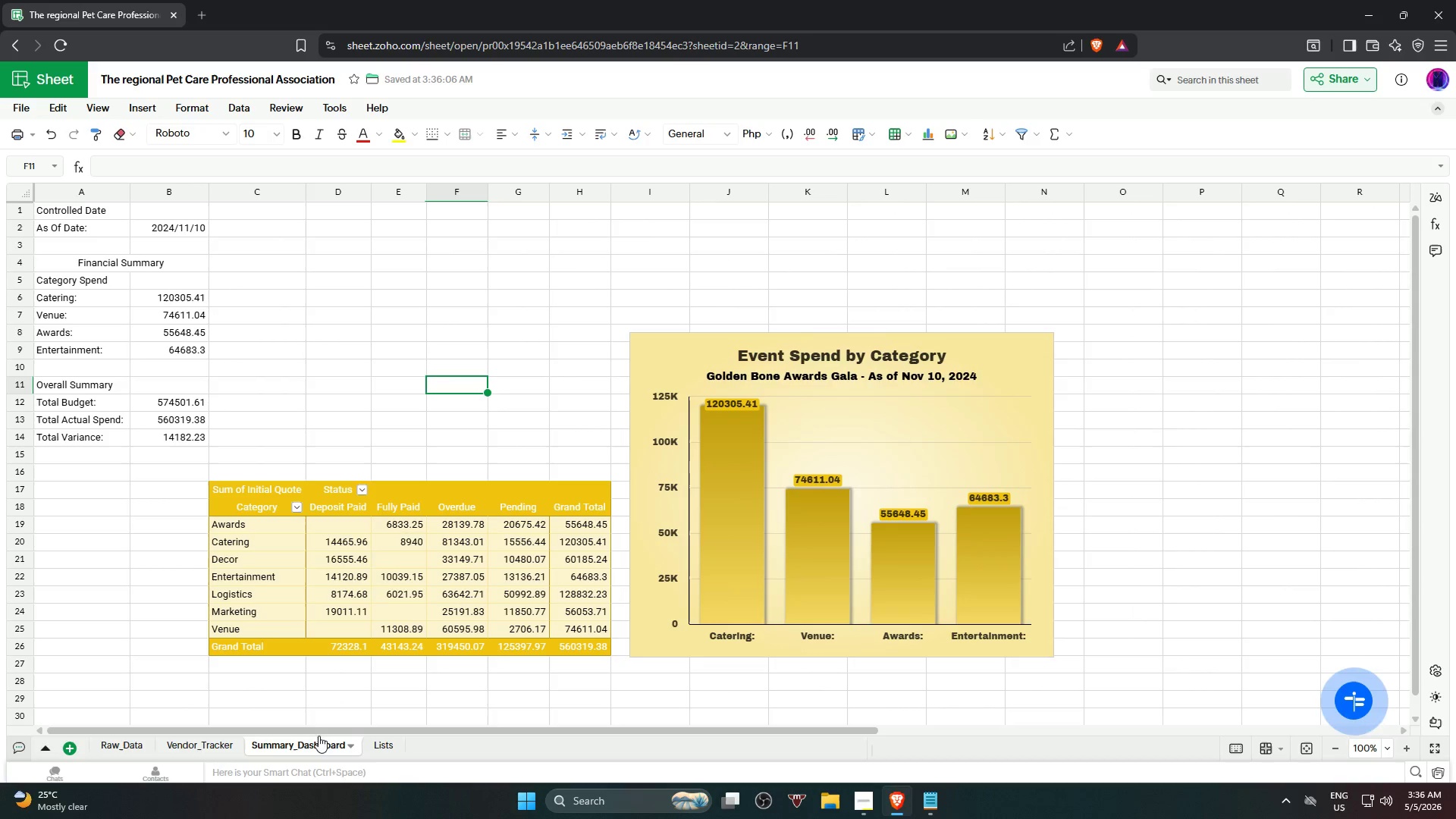 
wait(6.44)
 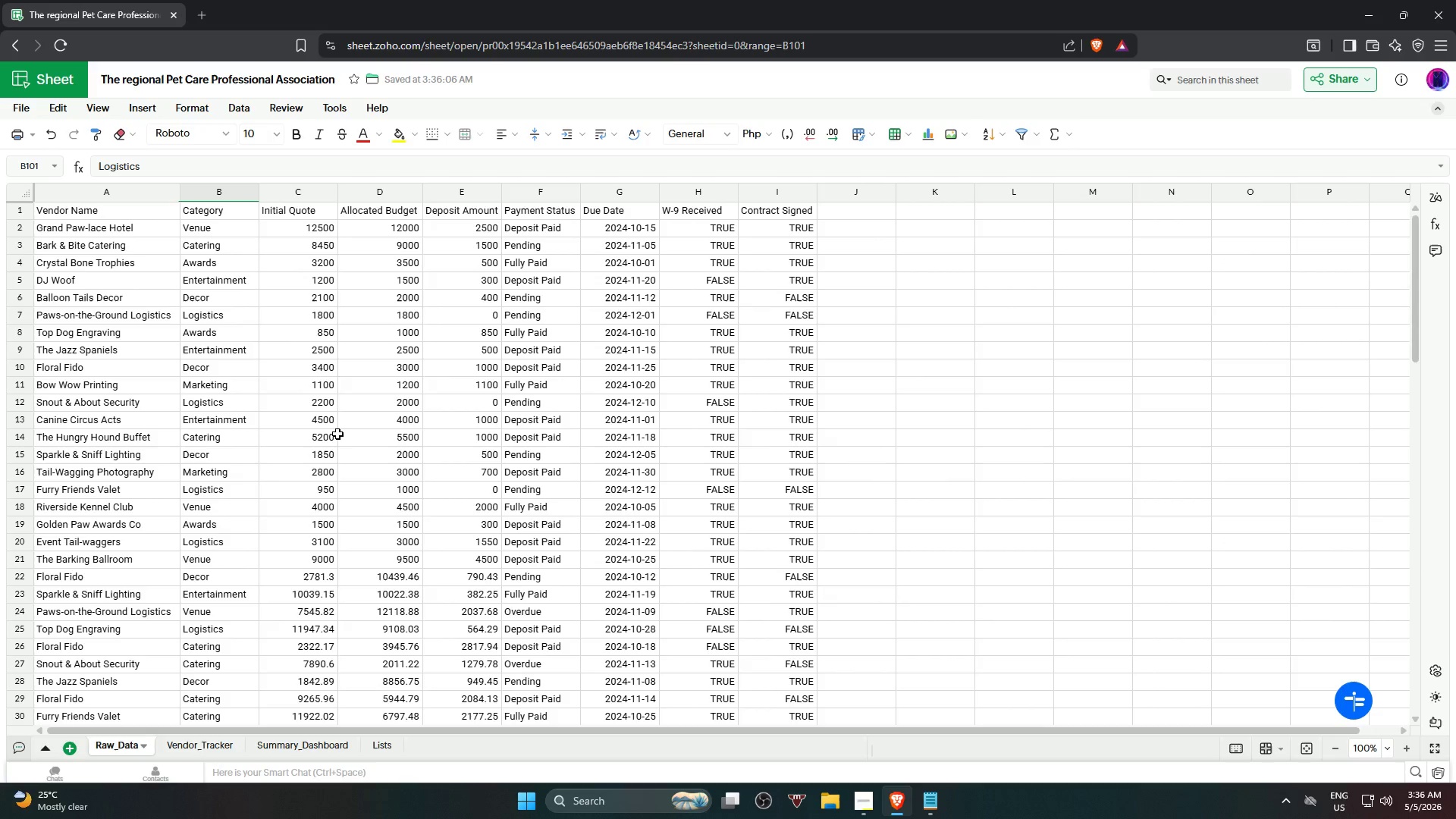 
left_click([249, 477])
 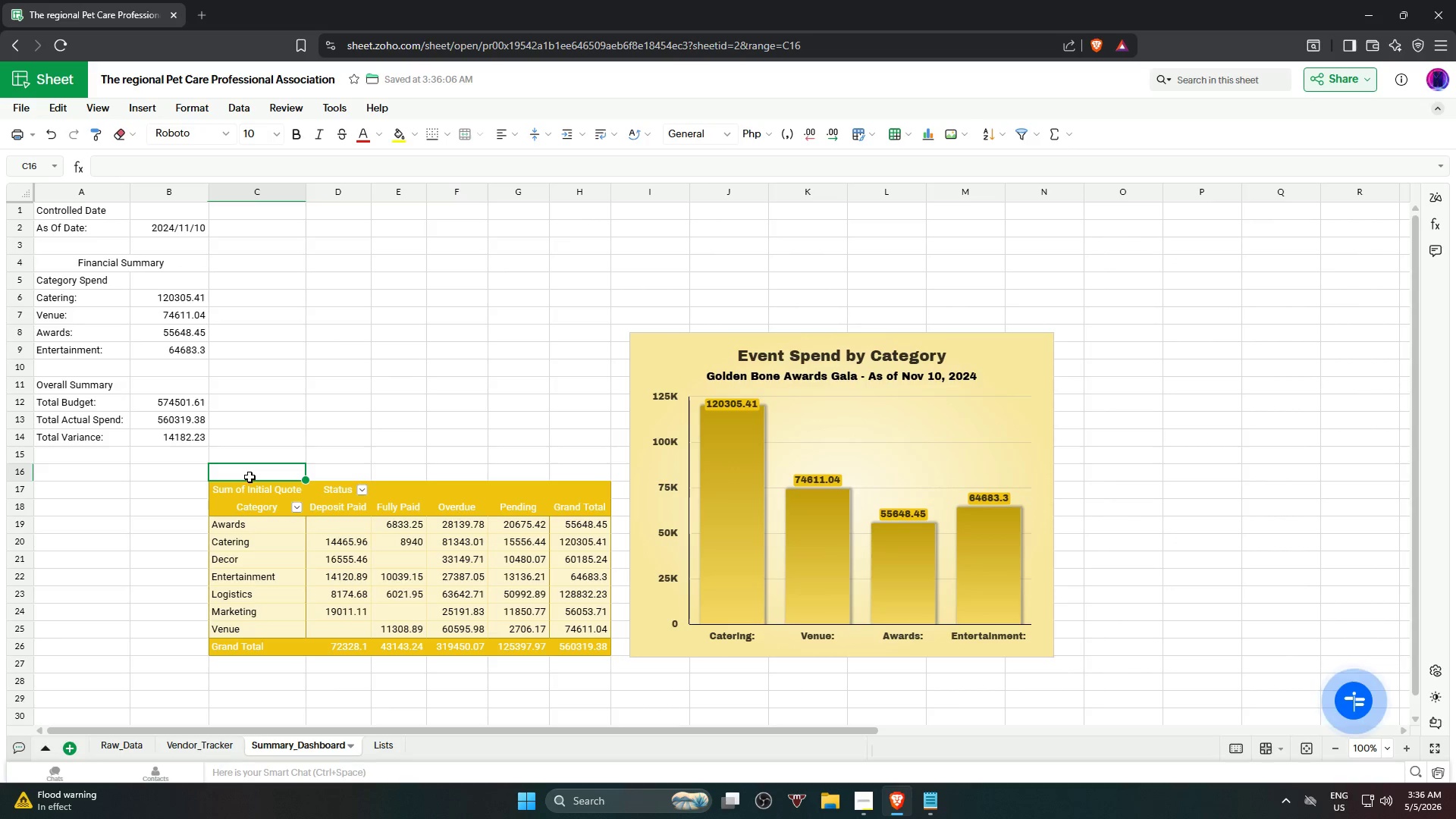 
wait(17.23)
 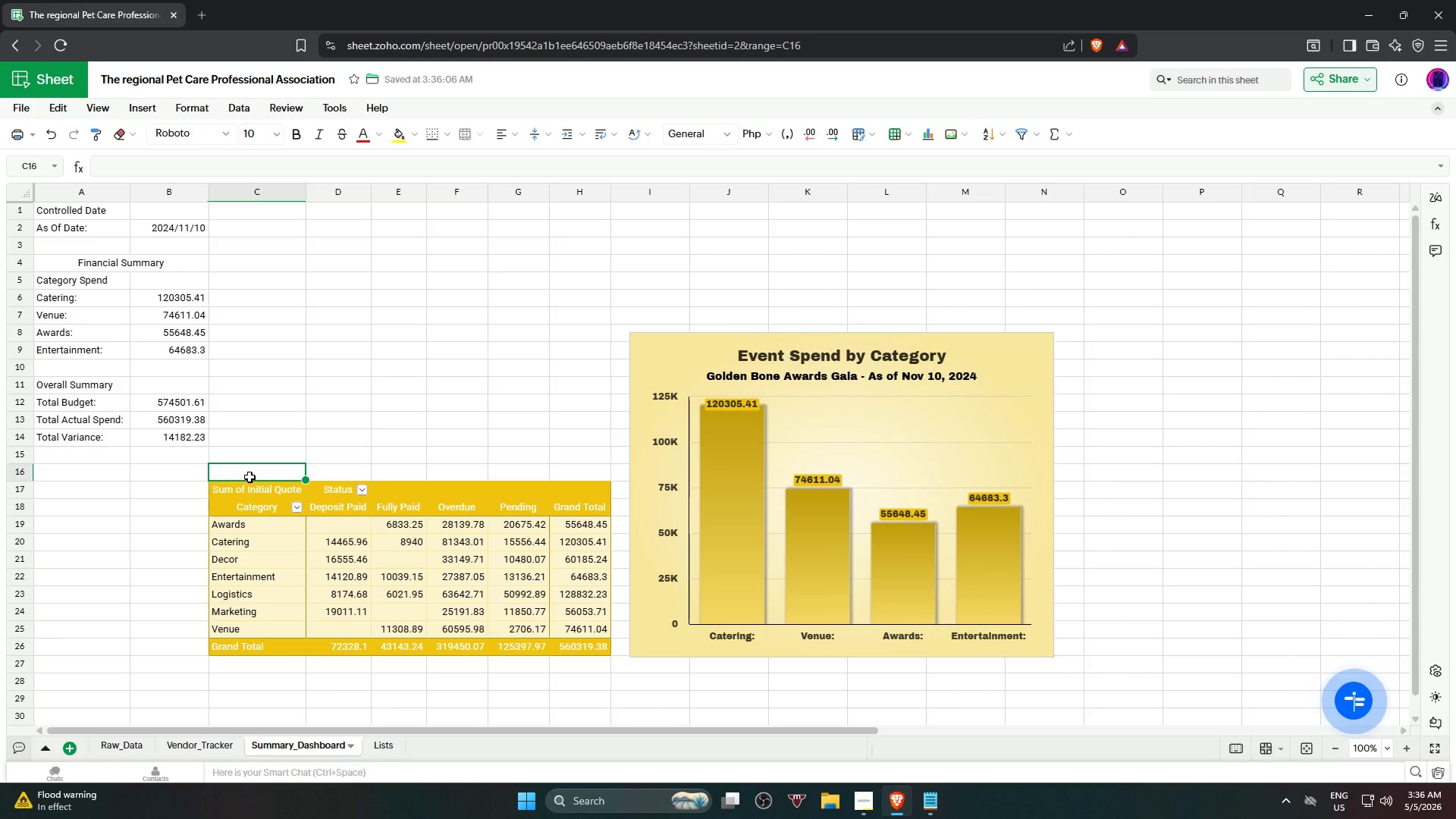 
hold_key(key=ShiftLeft, duration=0.77)
 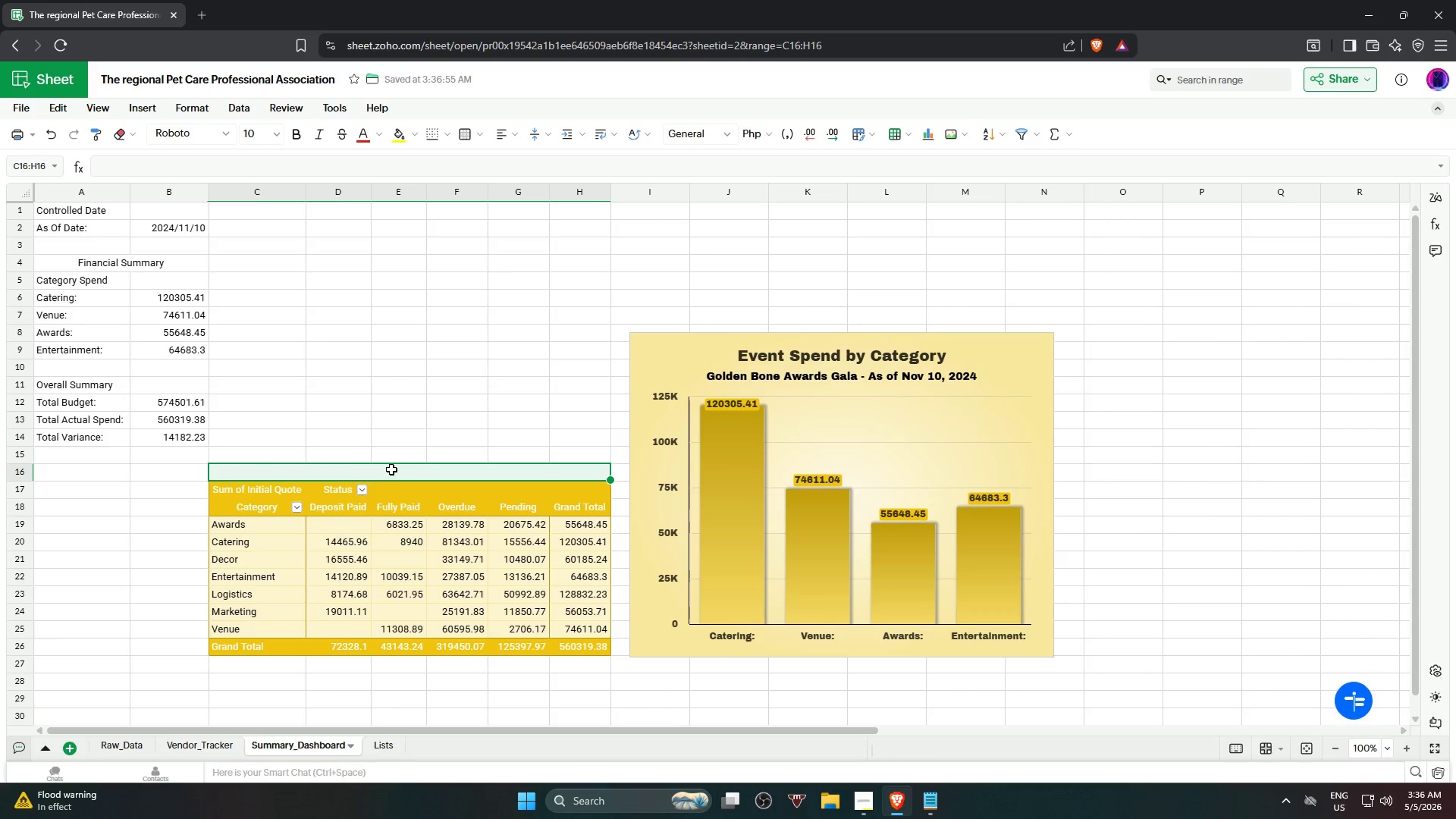 
wait(12.53)
 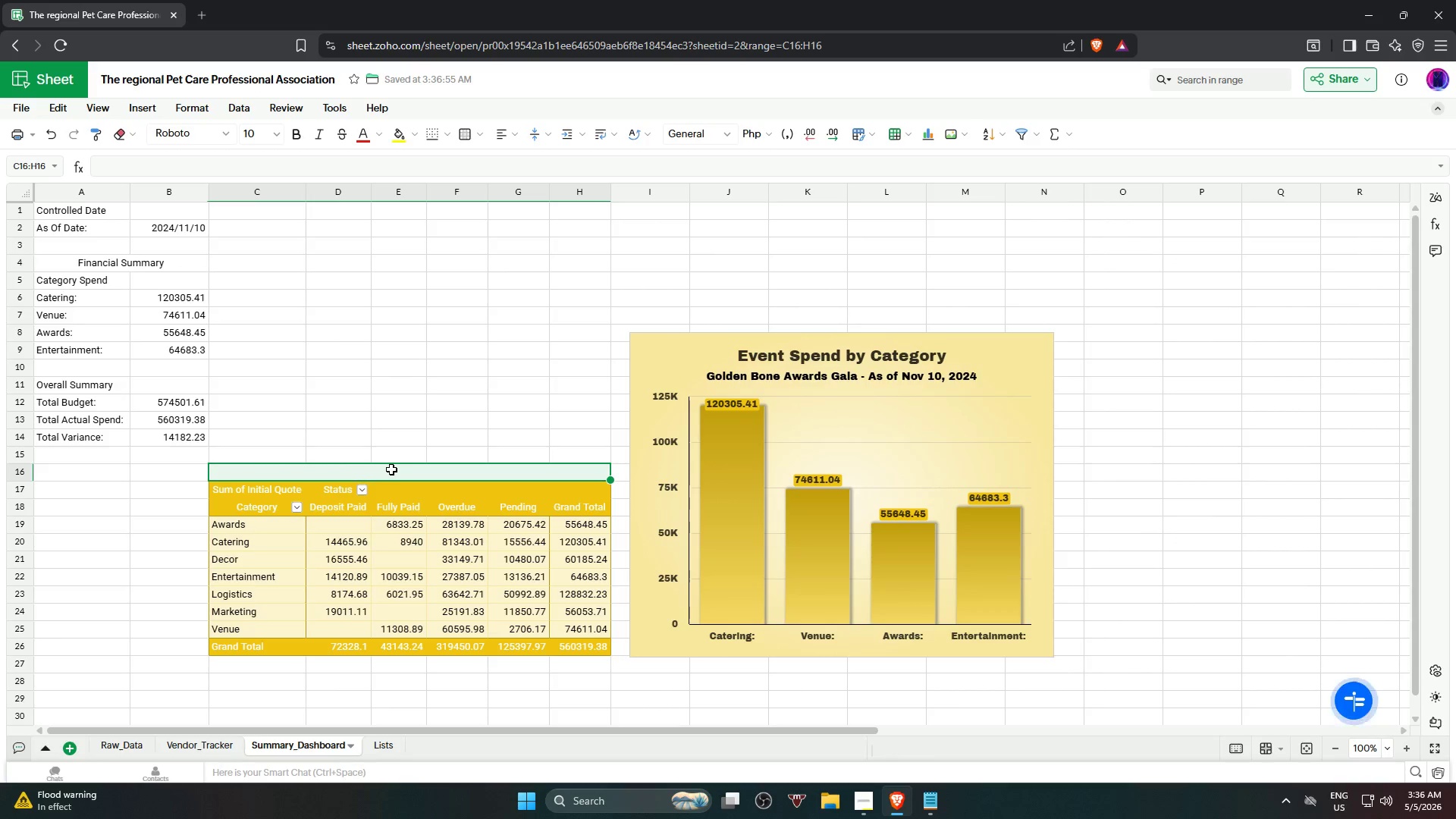 
type(Vendor S)
 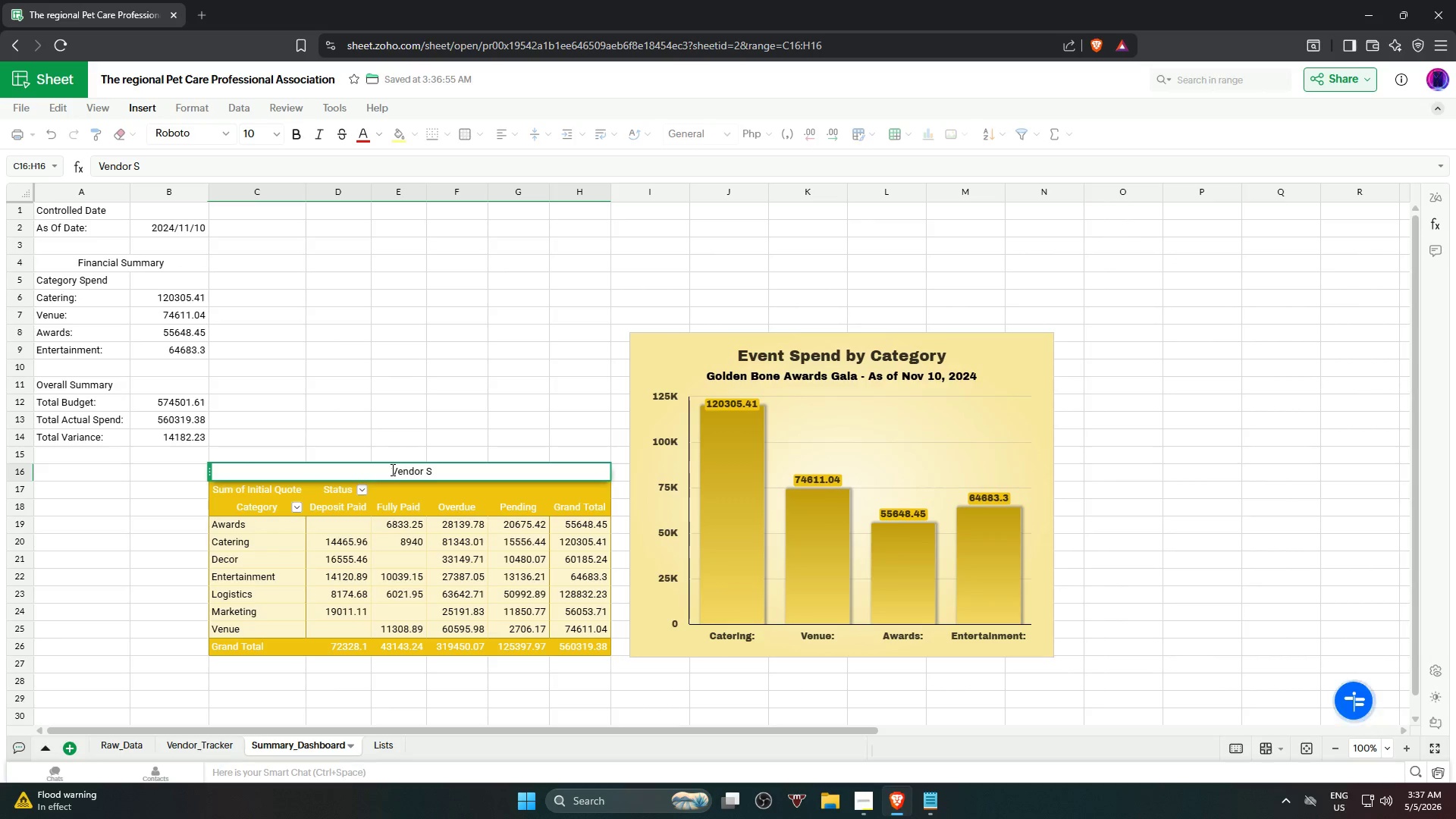 
wait(18.47)
 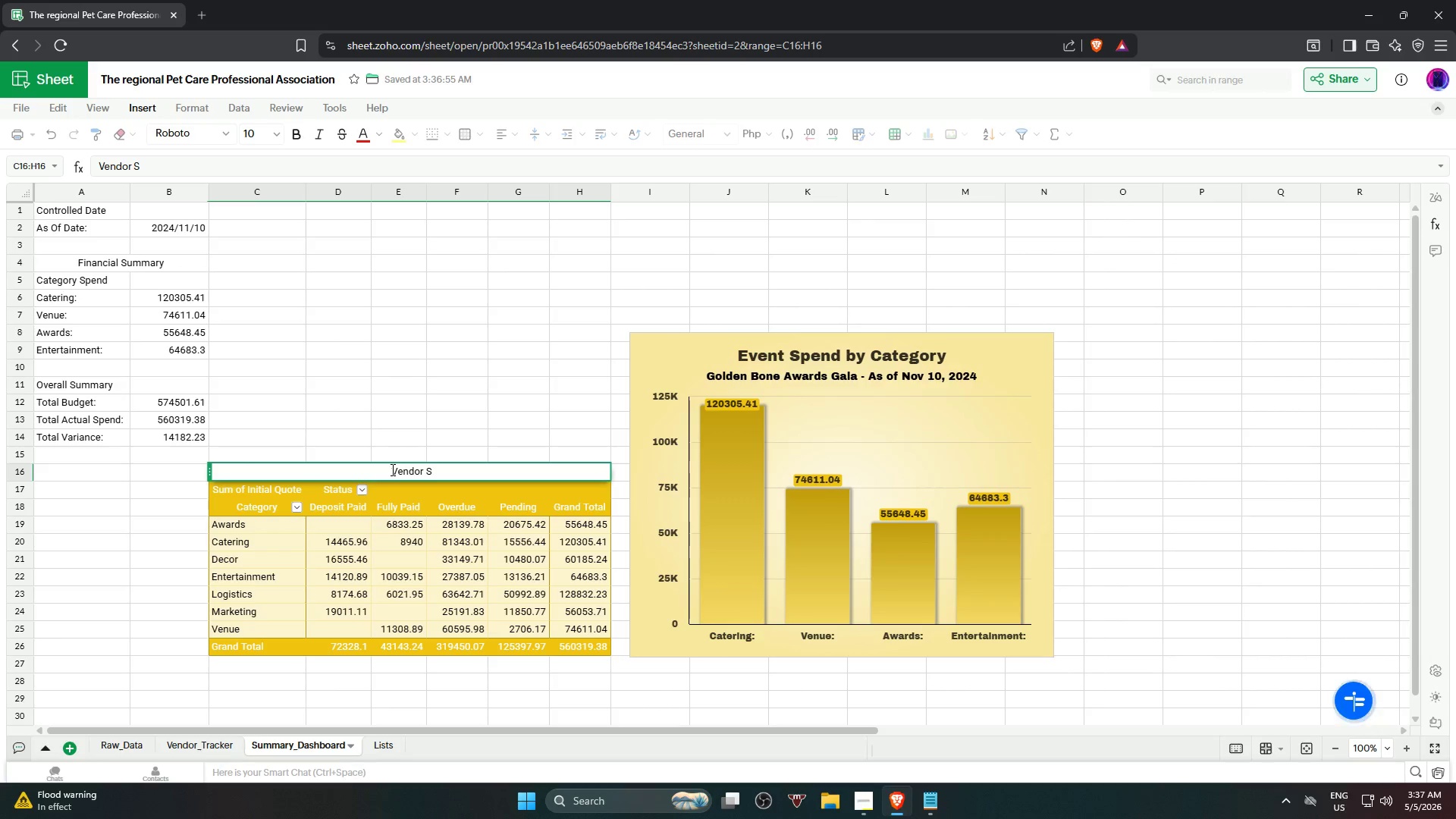 
type(pend by Categort a)
key(Backspace)
key(Backspace)
key(Backspace)
type(y and Payment Status)
 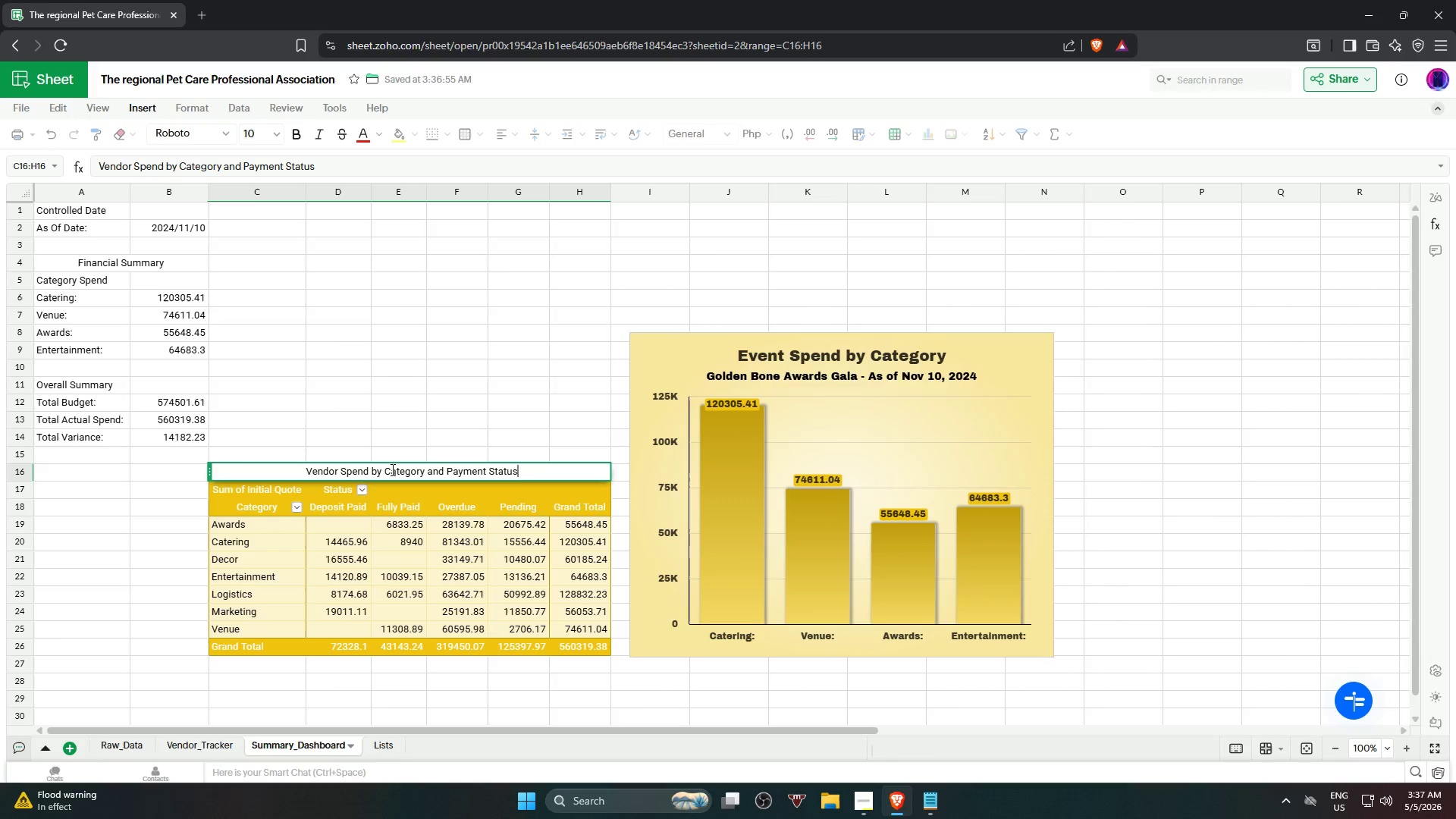 
key(Shift+Enter)
 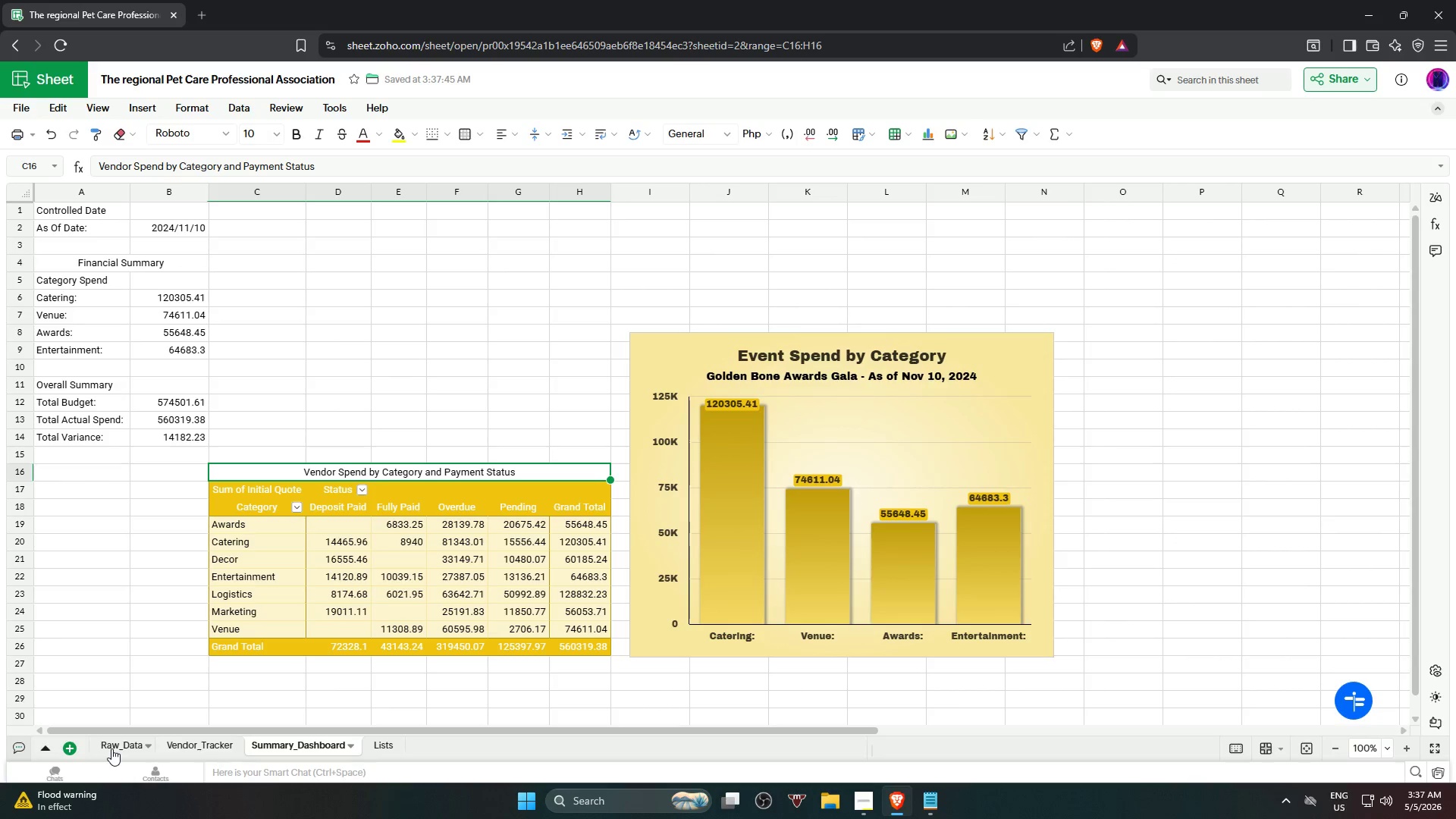 
wait(7.92)
 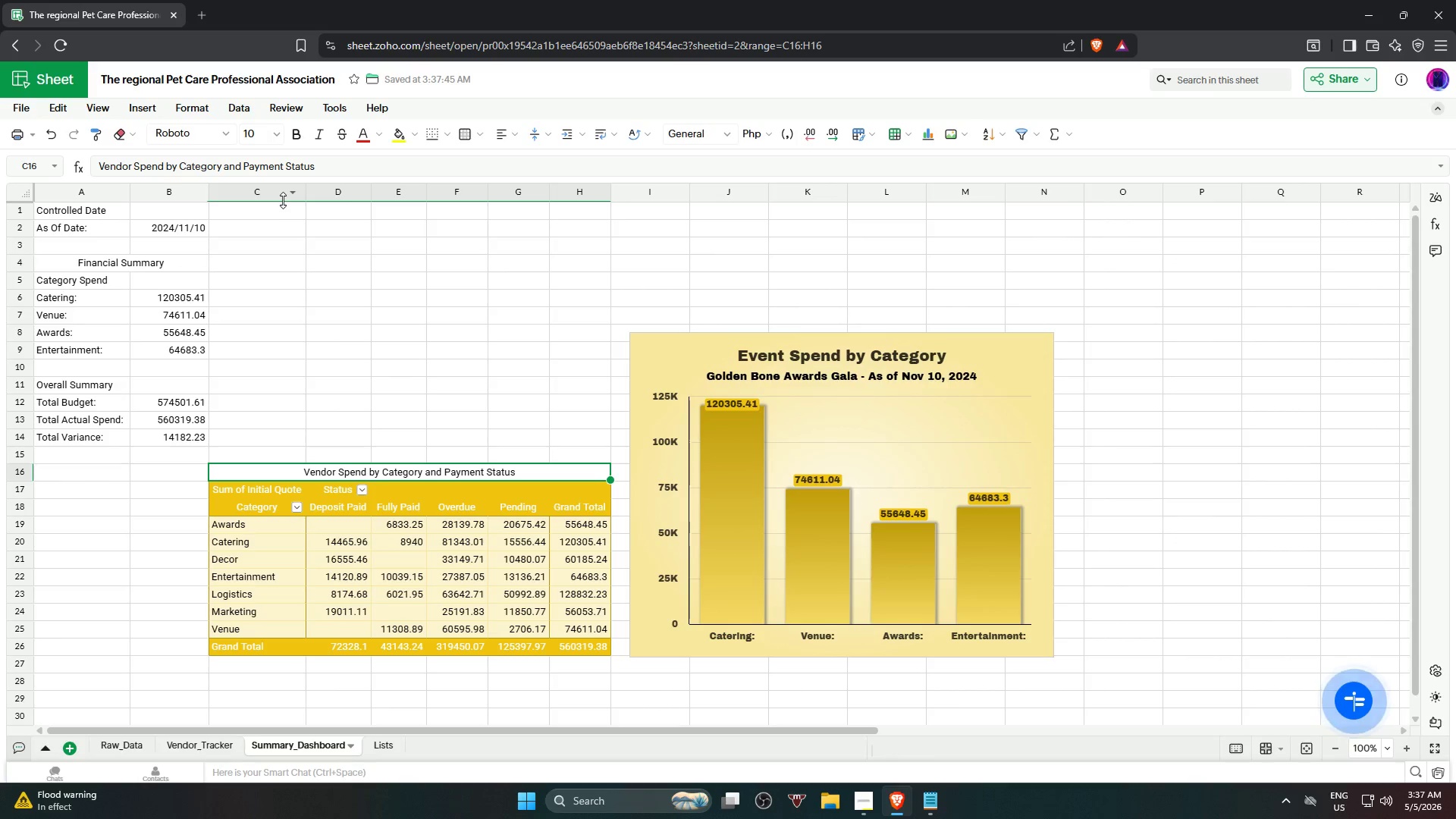 
left_click([111, 748])
 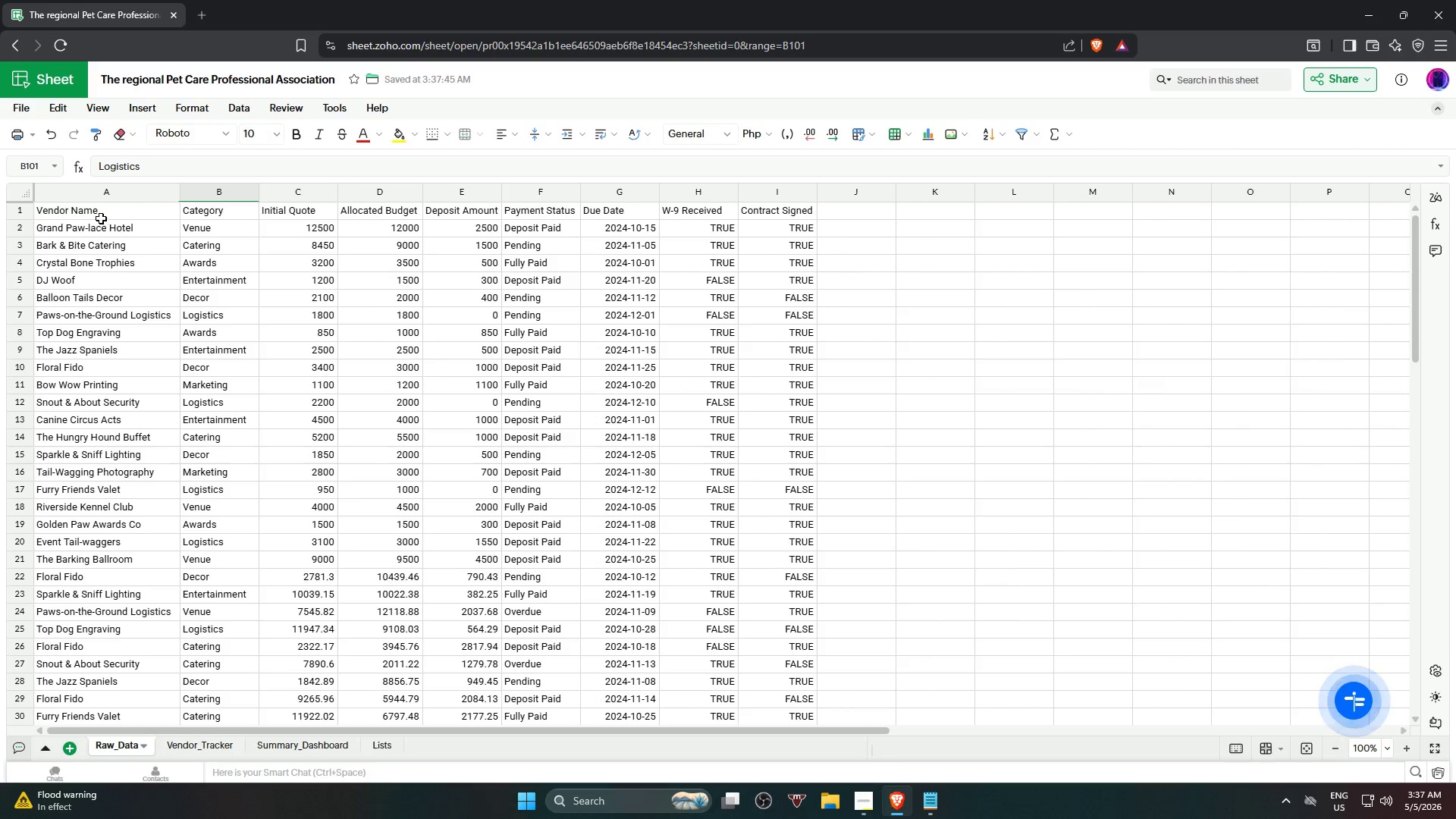 
left_click([99, 216])
 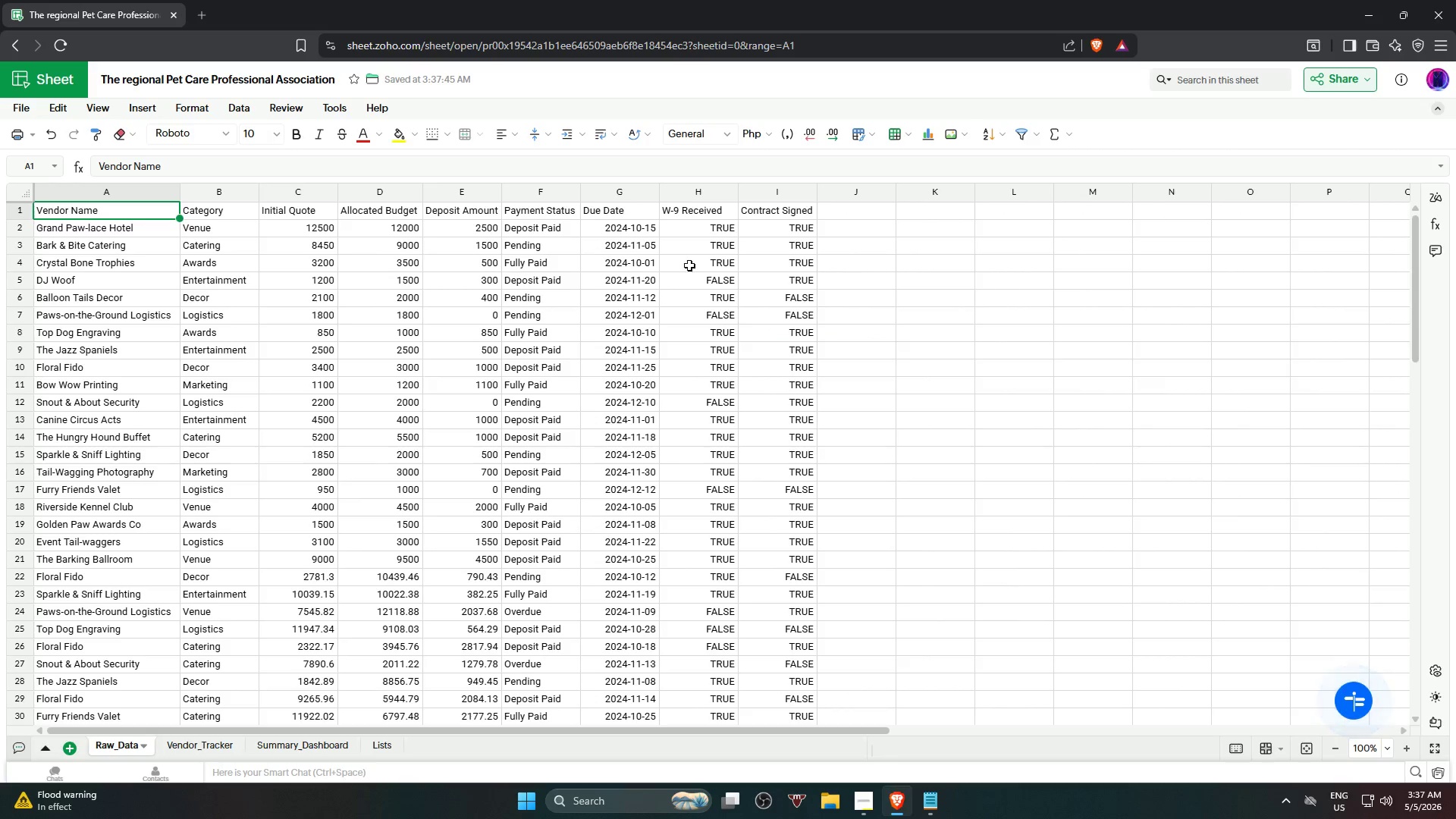 
hold_key(key=ShiftLeft, duration=0.91)
 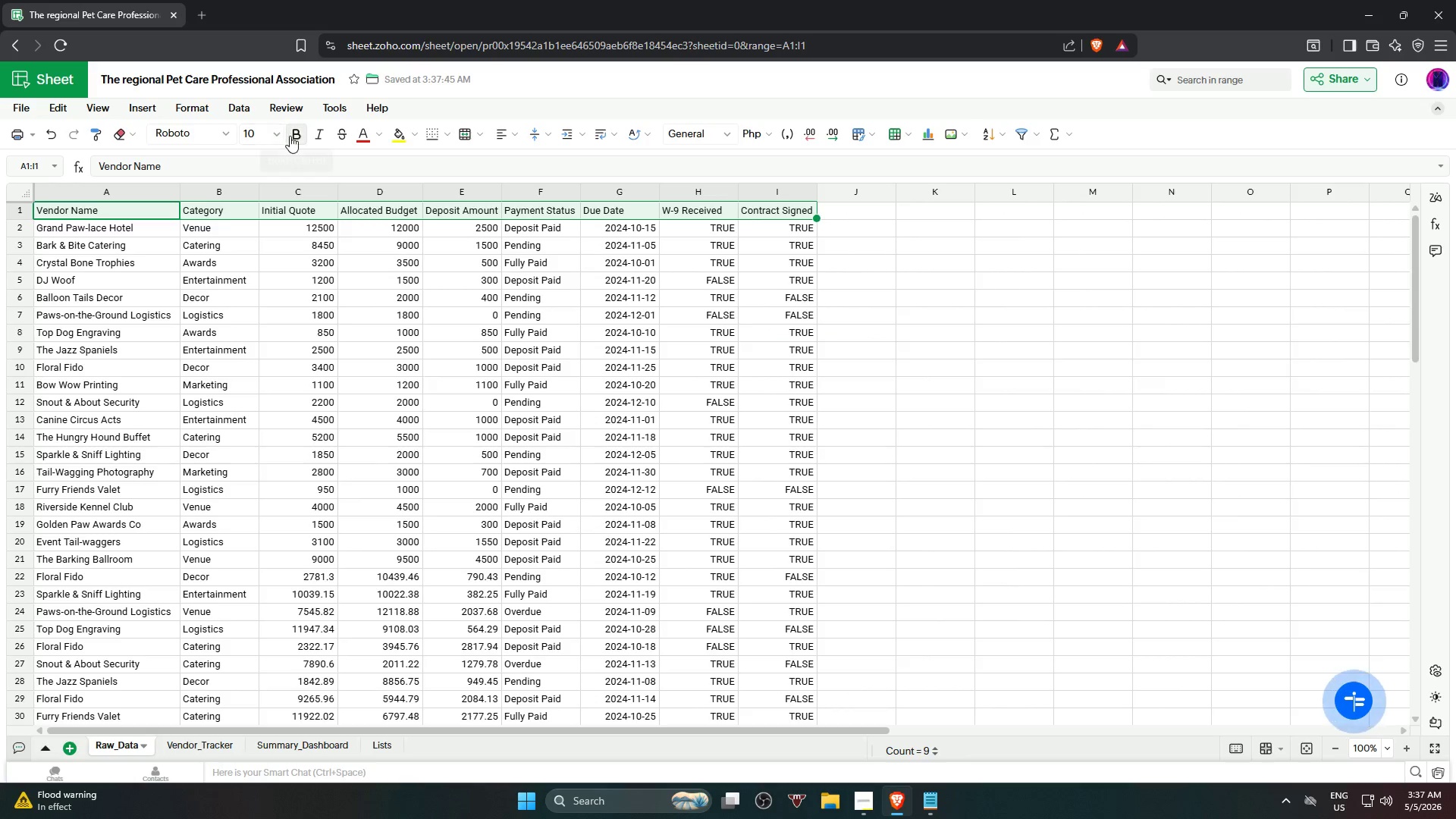 
double_click([322, 130])
 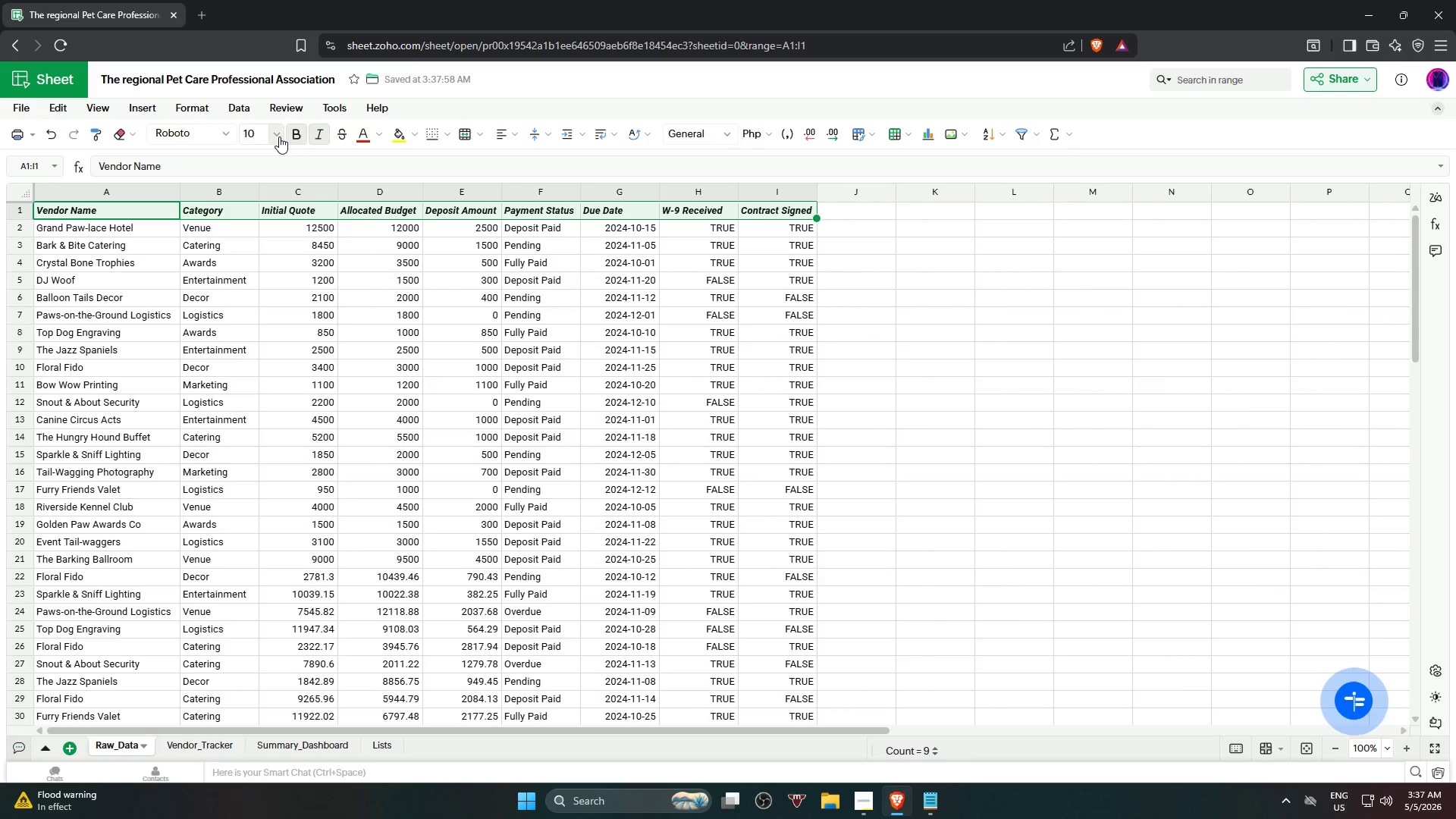 
left_click([279, 134])
 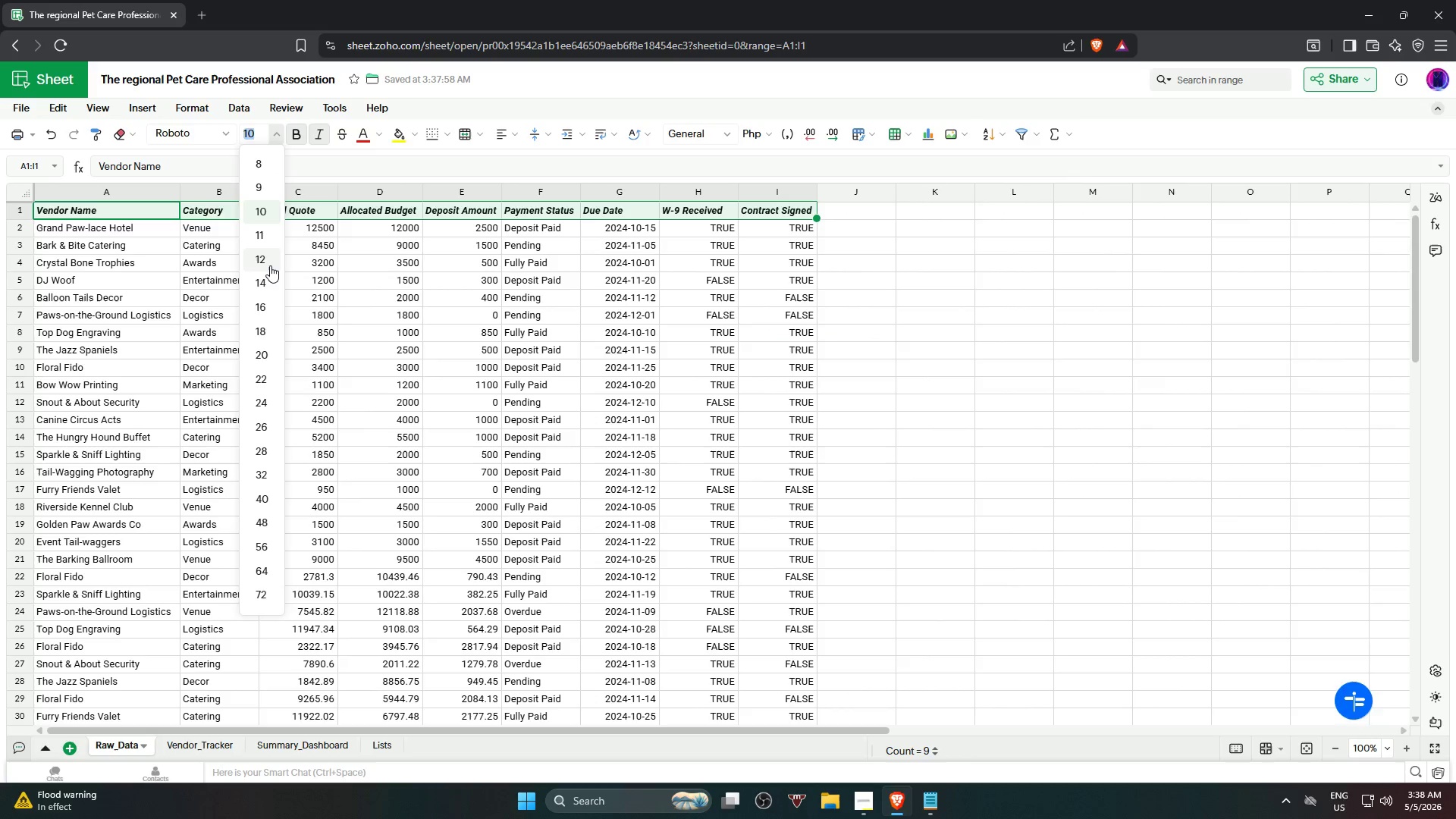 
left_click([267, 264])
 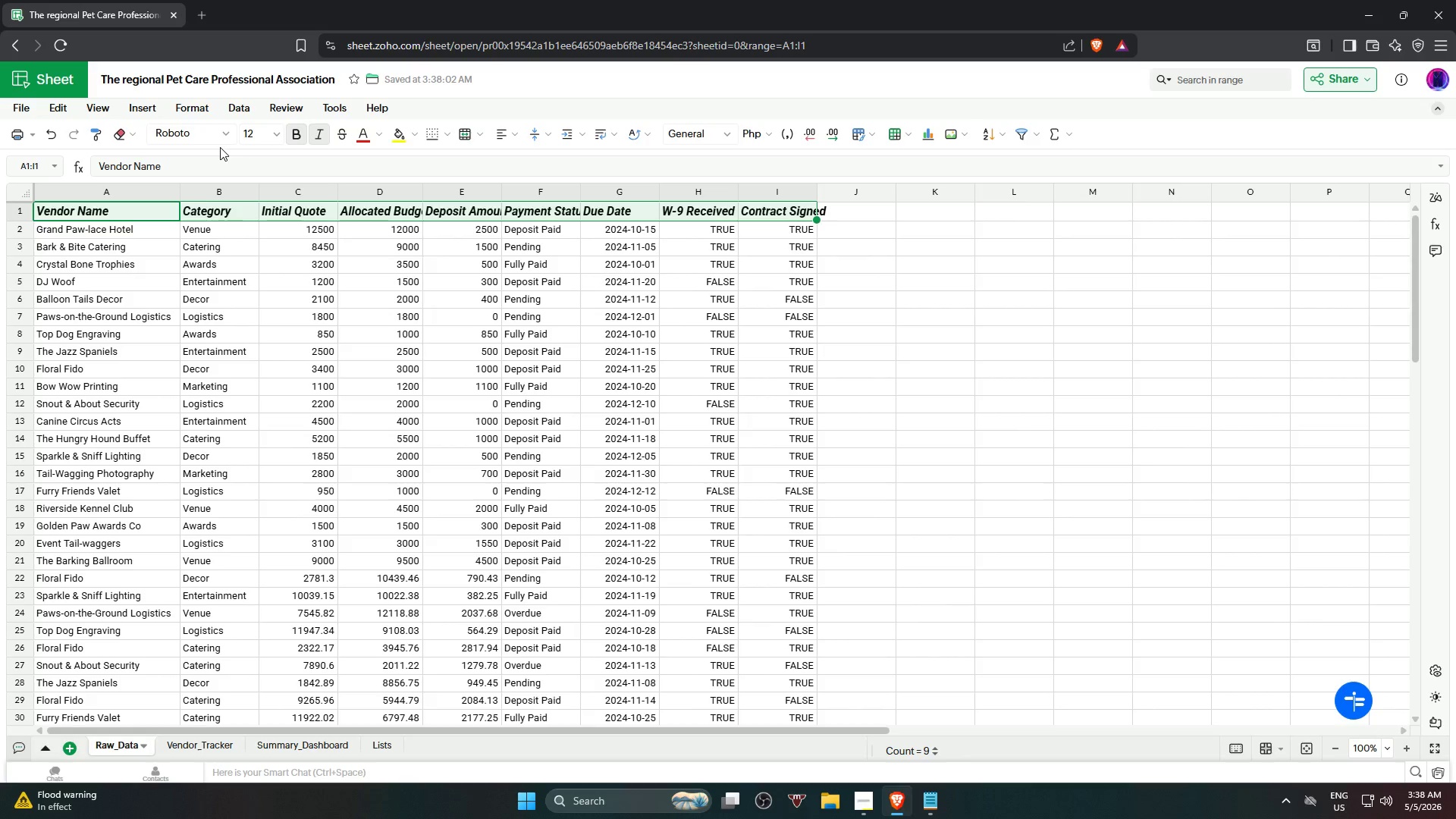 
key(Control+A)
 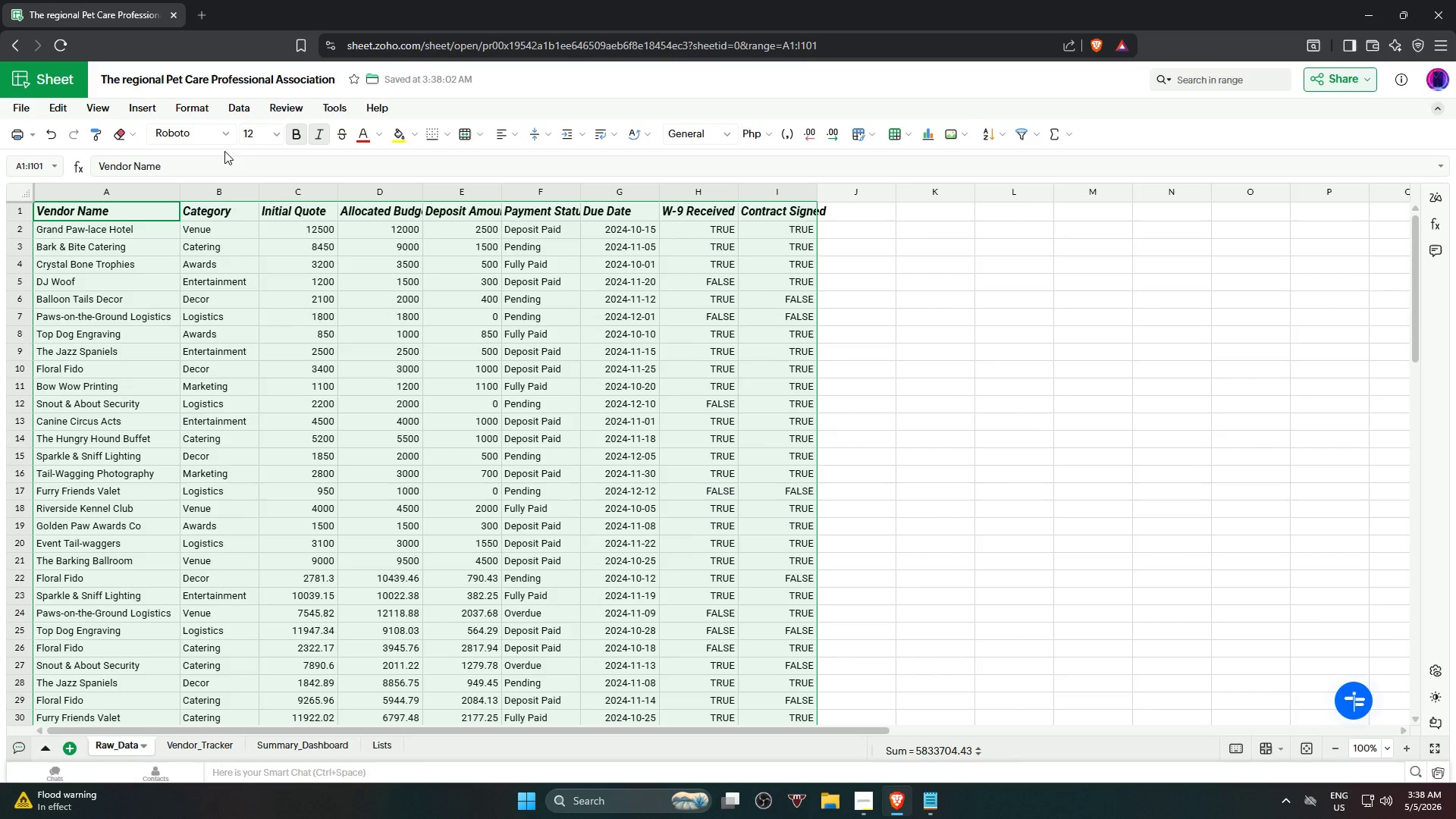 
key(Alt+Control+T)
 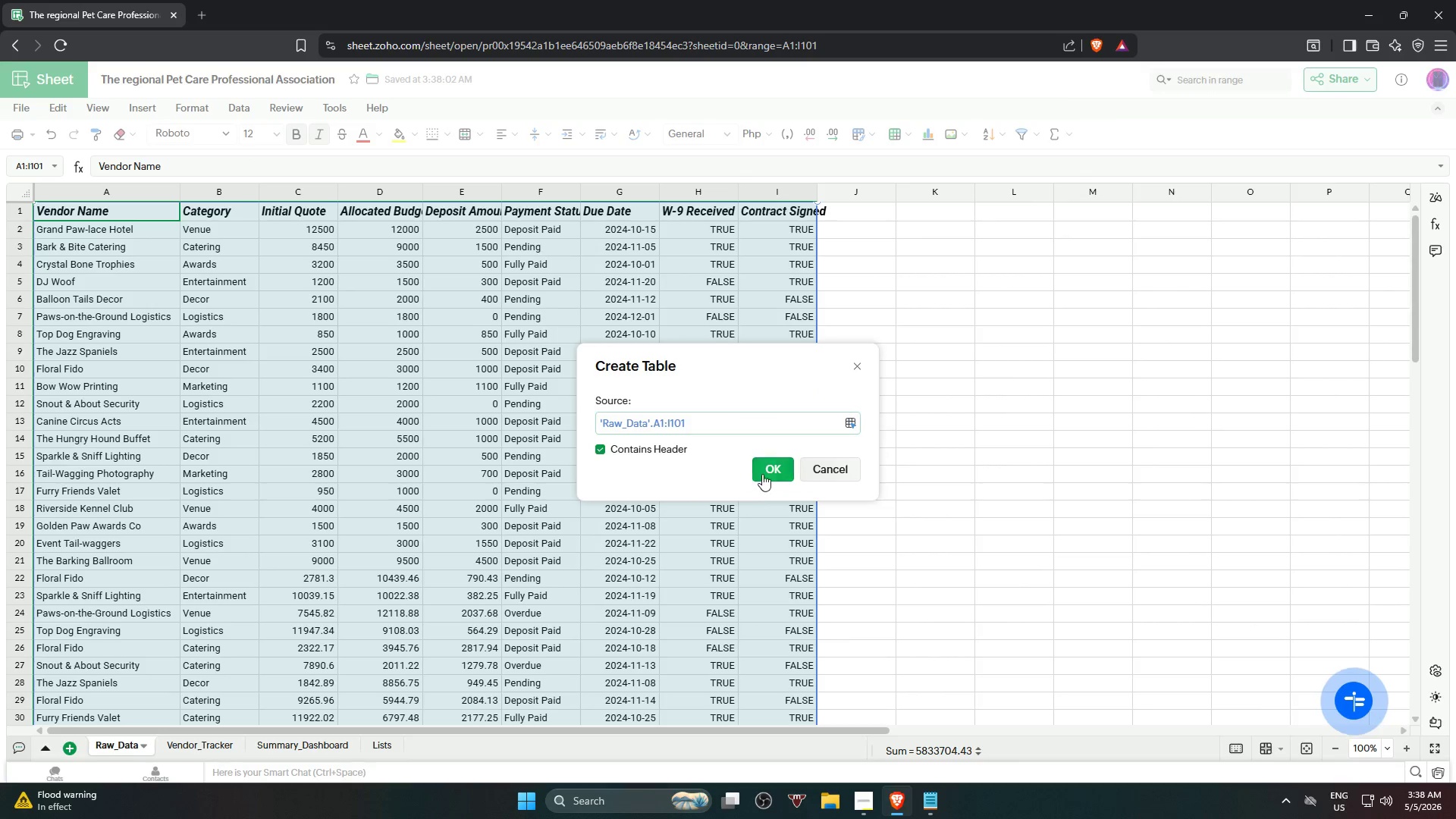 
left_click([767, 469])
 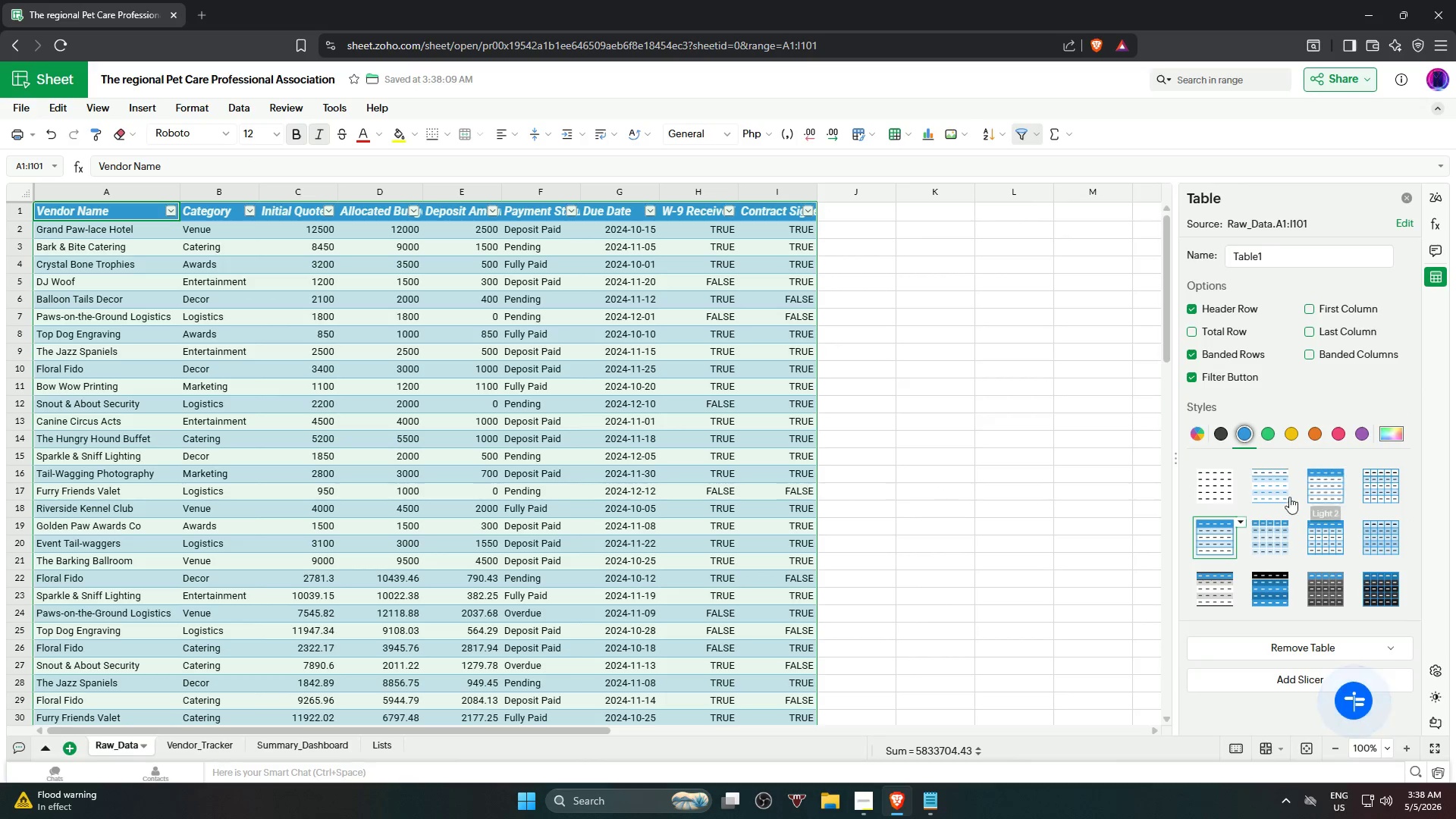 
wait(5.52)
 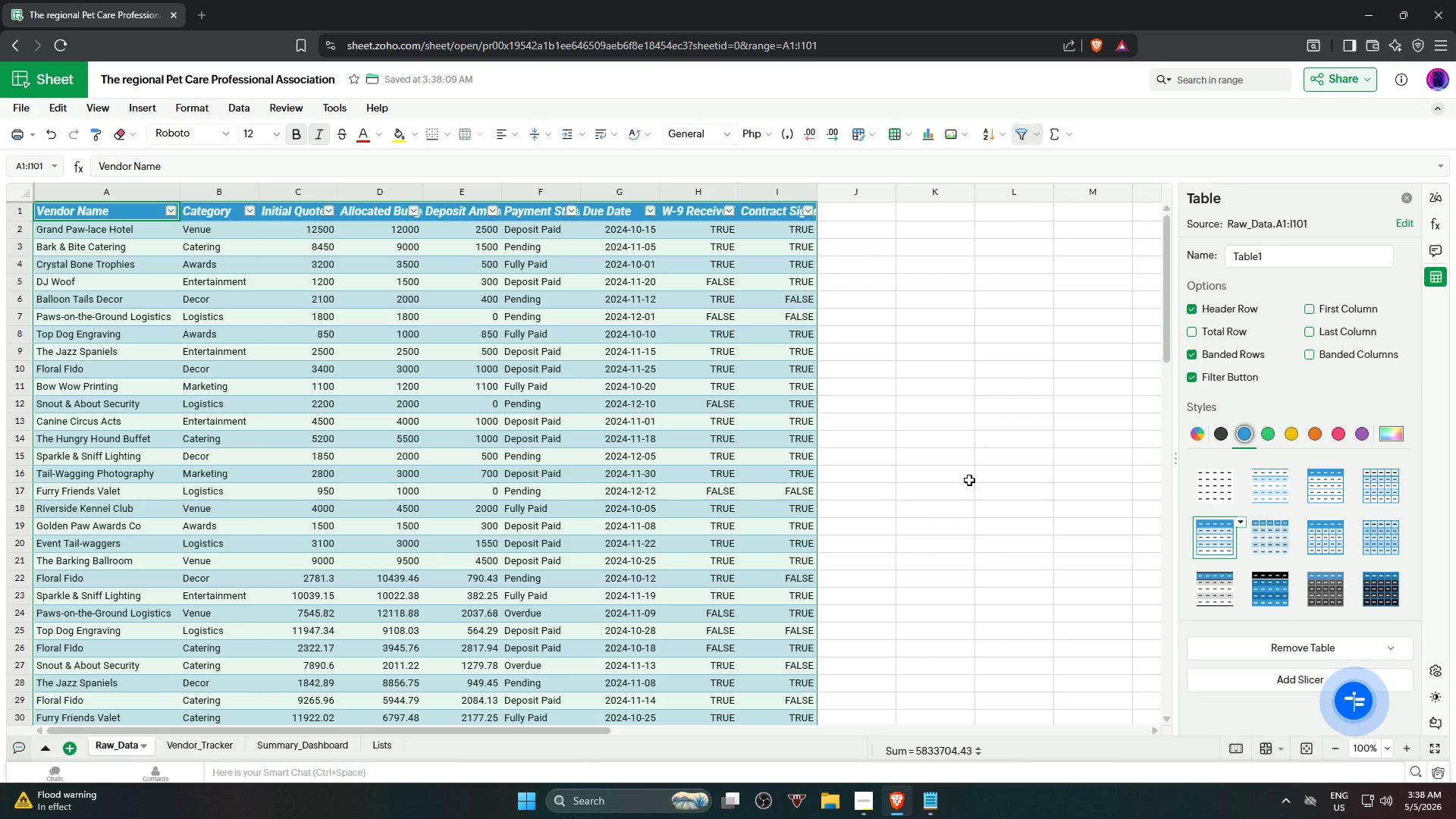 
left_click([1288, 435])
 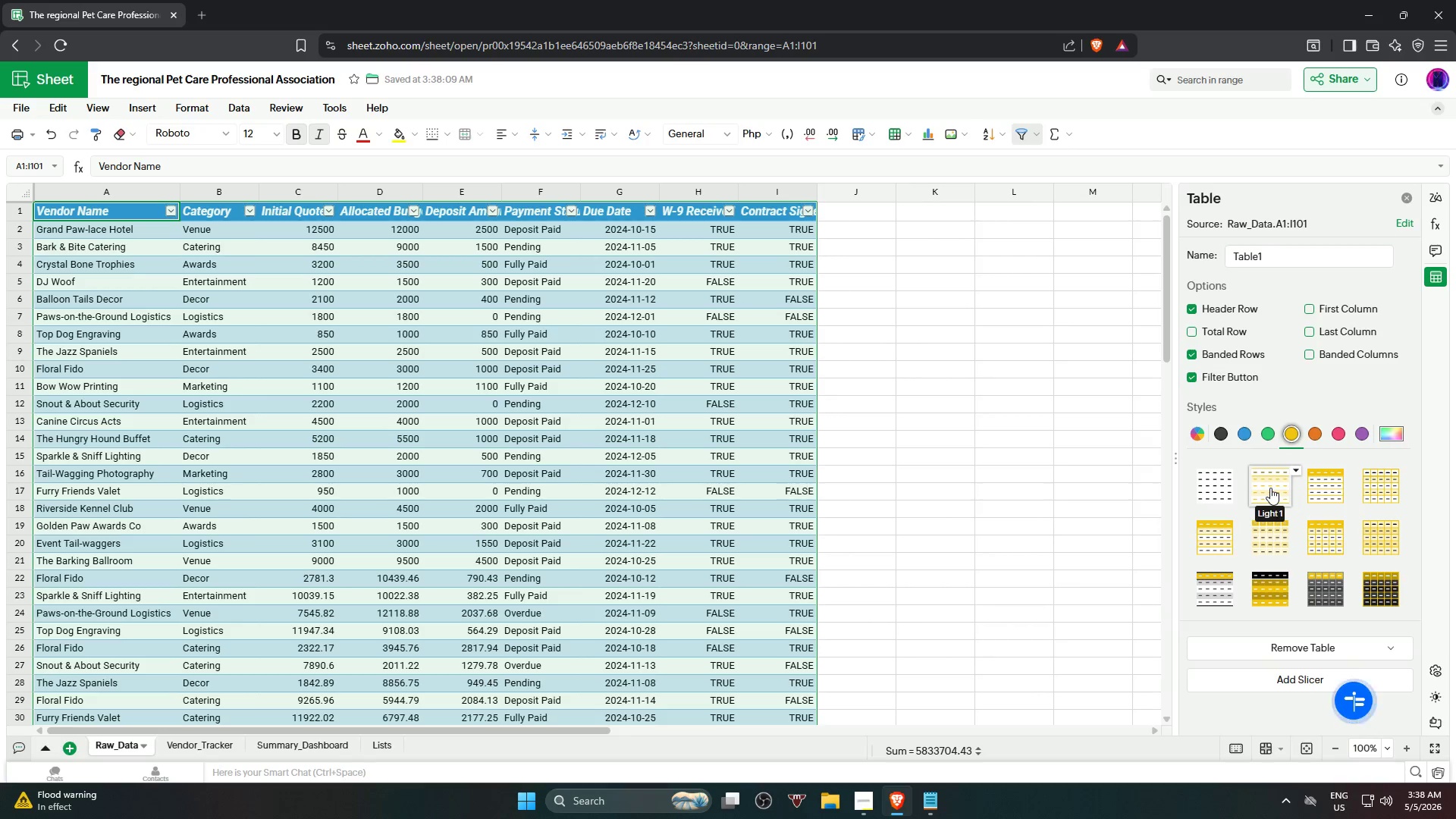 
left_click([1270, 485])
 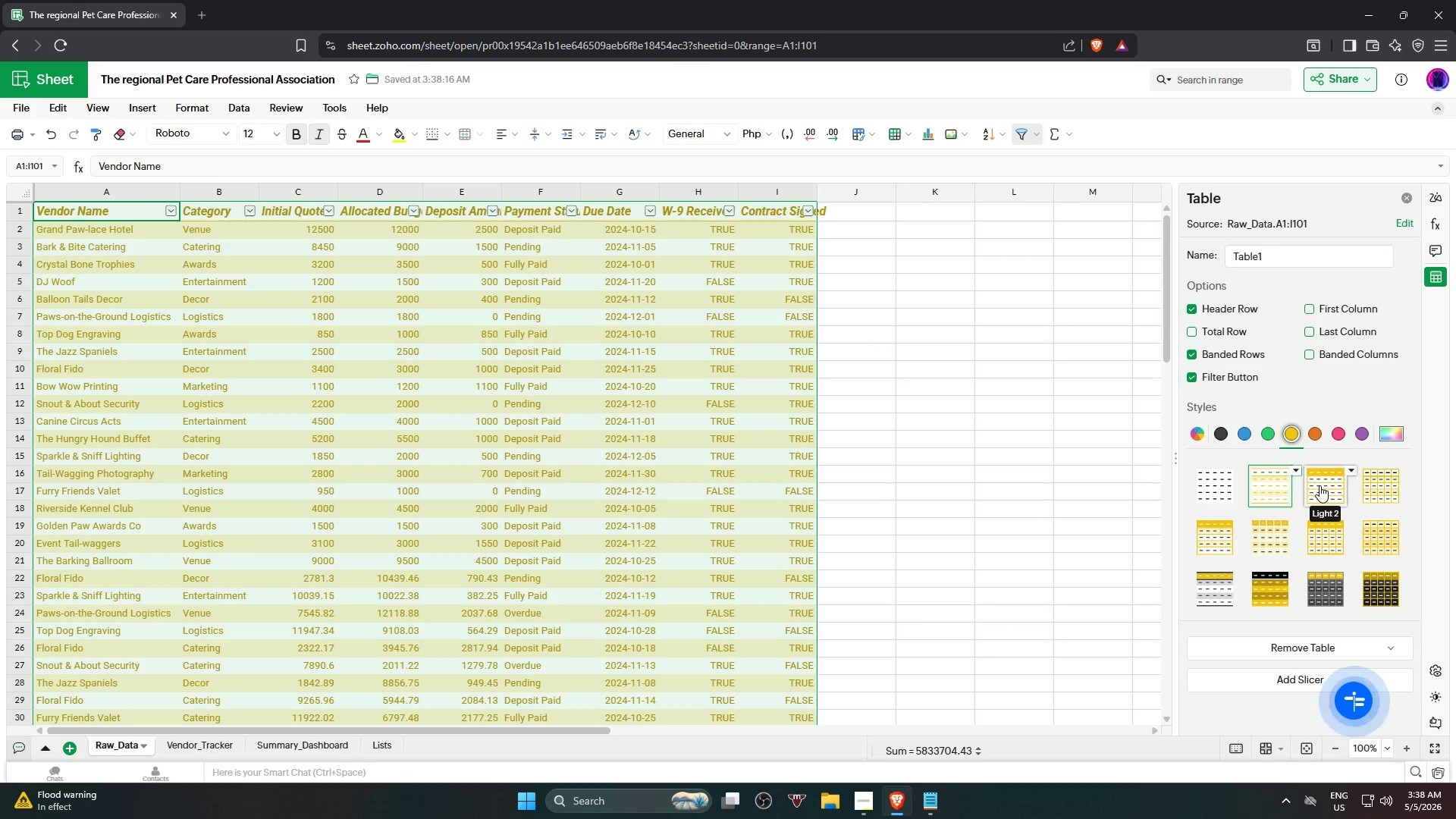 
left_click([1315, 583])
 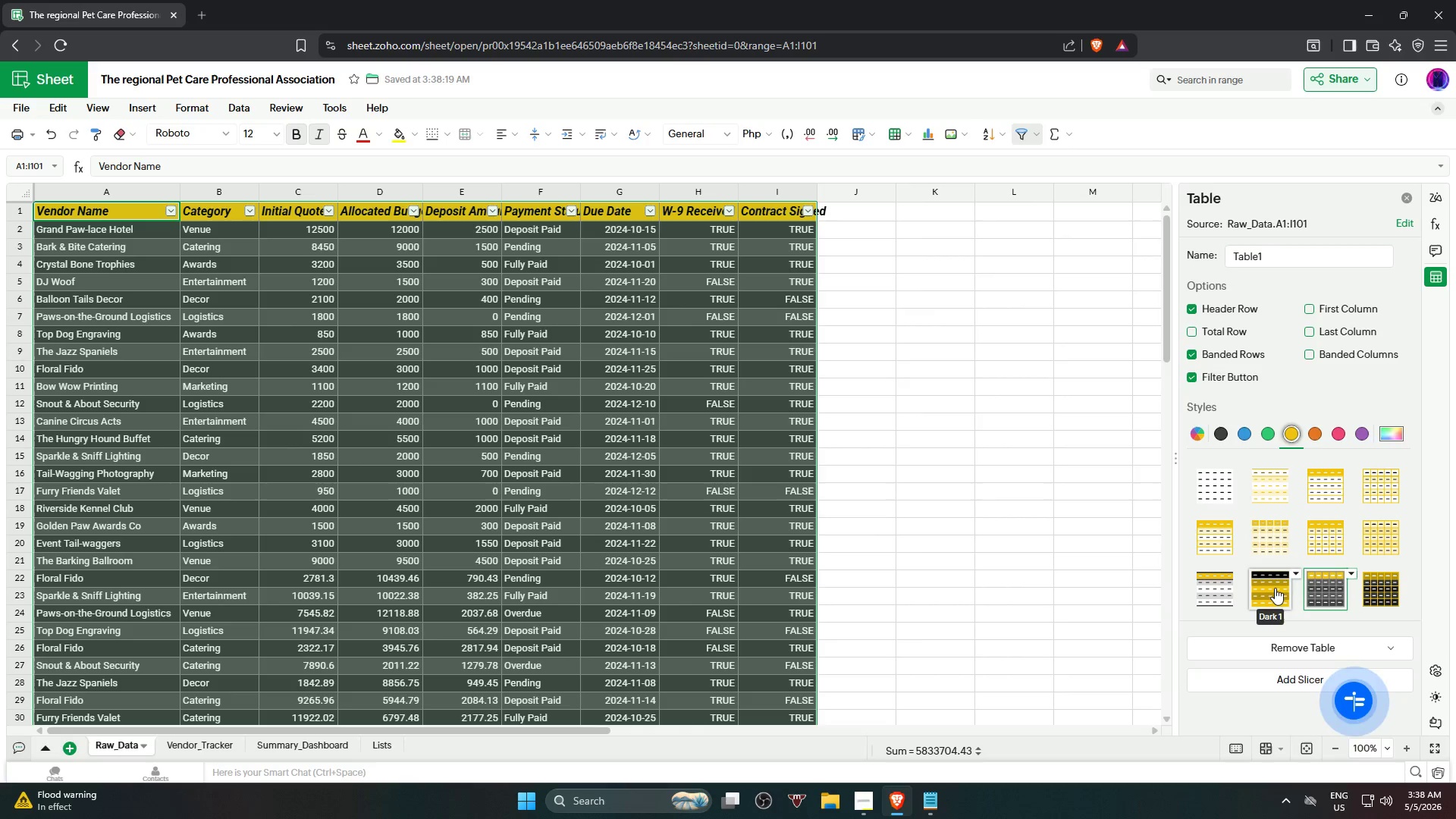 
mouse_move([1364, 580])
 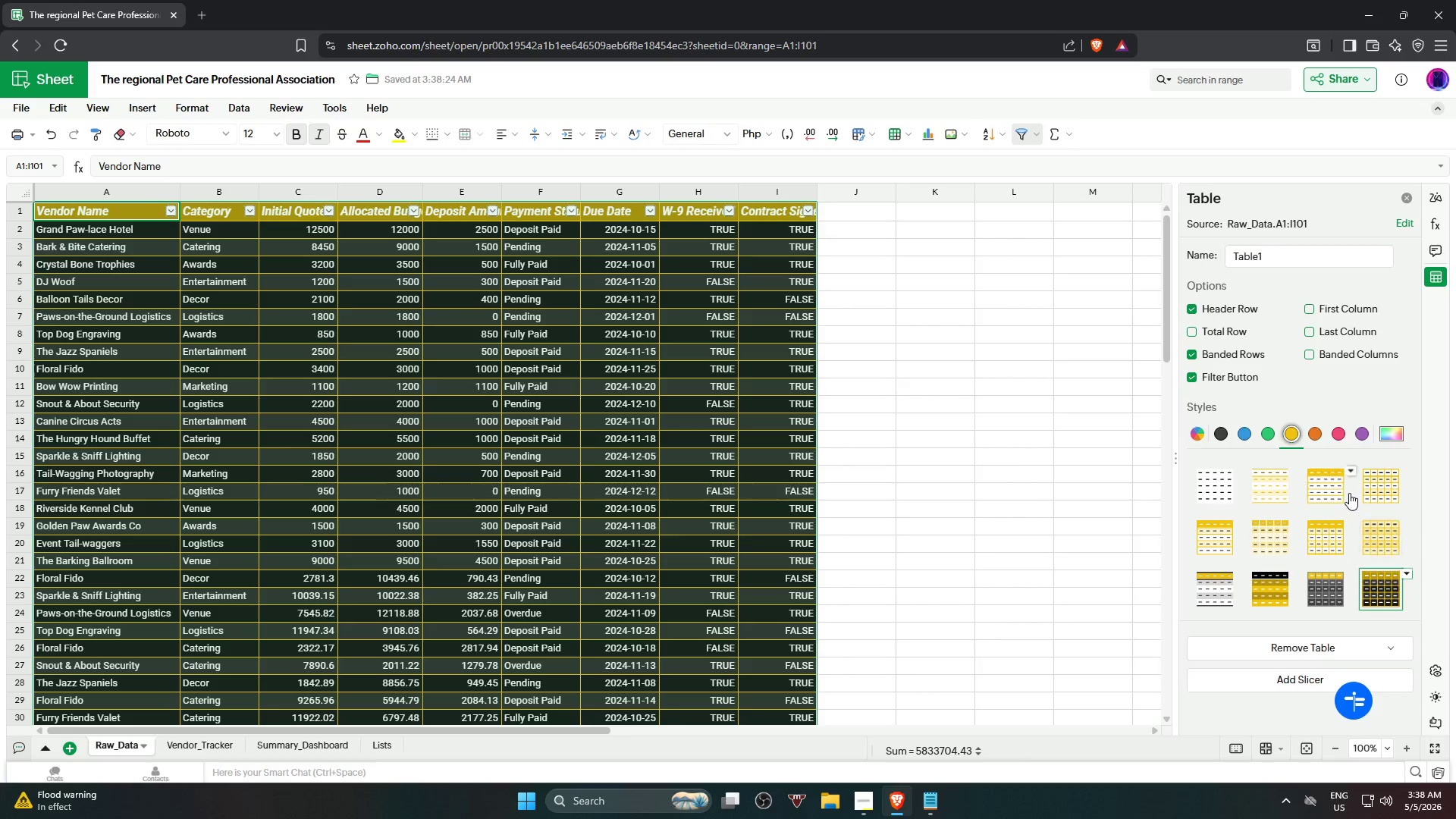 
mouse_move([1321, 491])
 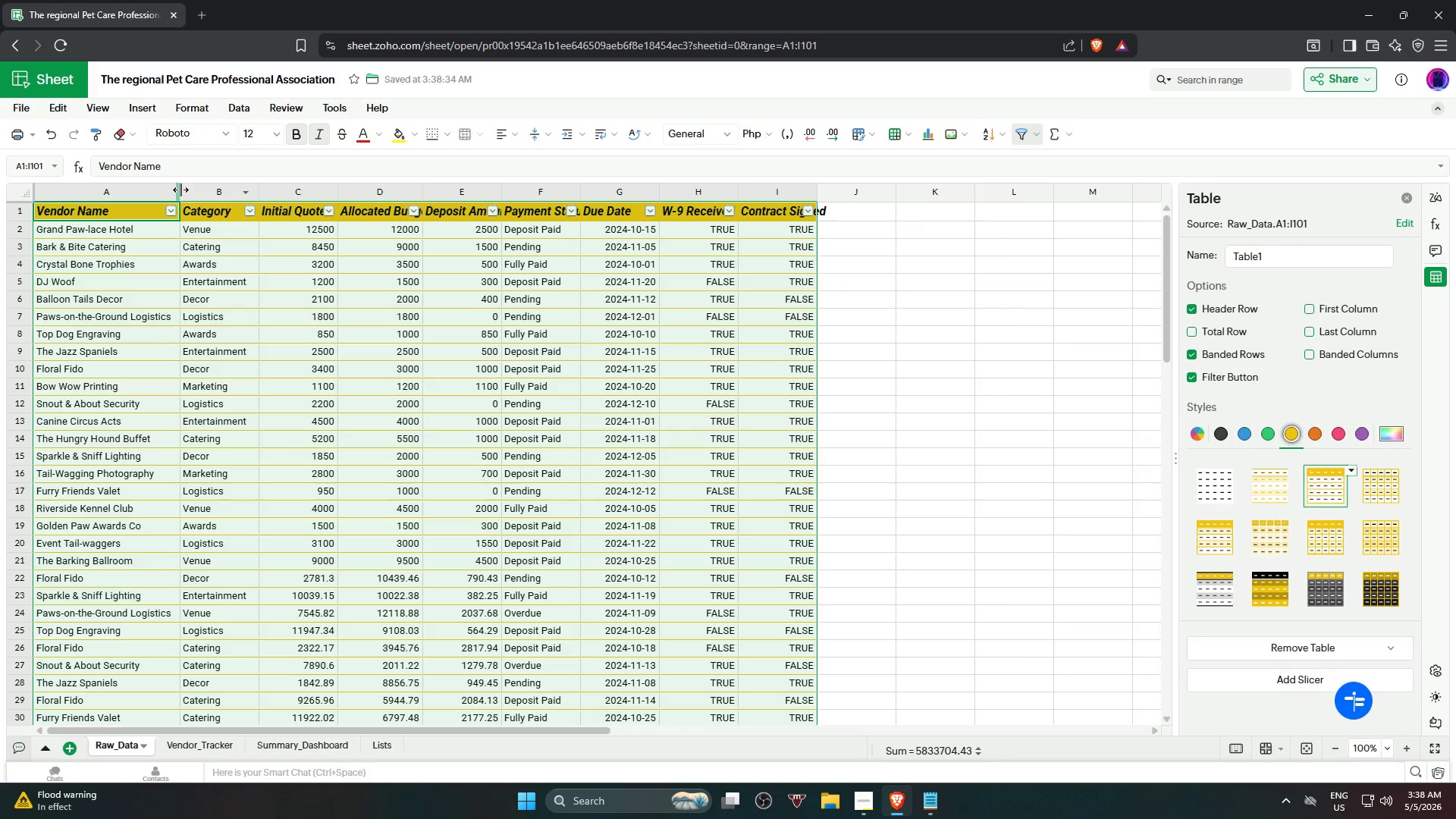 
double_click([180, 190])
 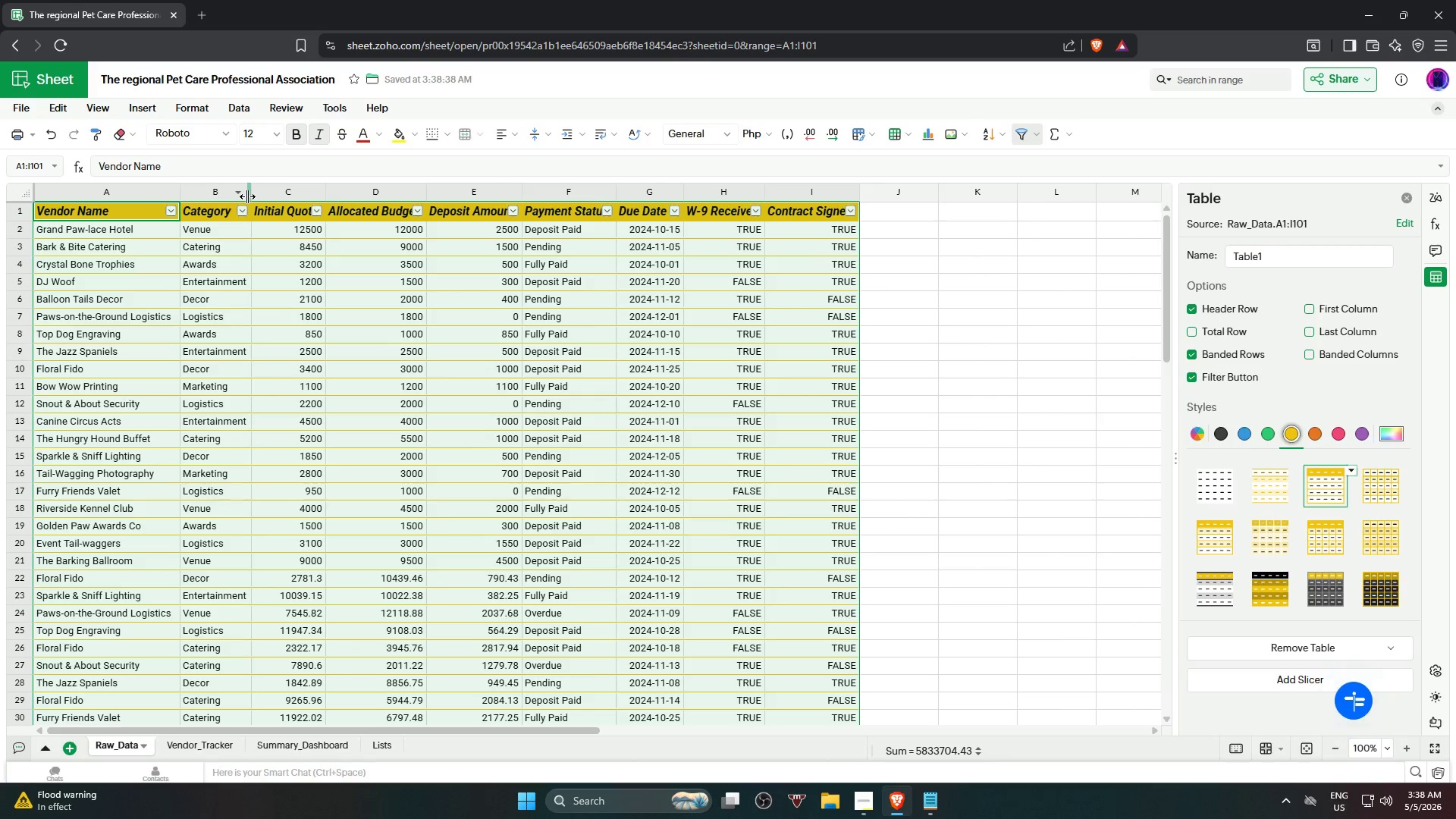 
double_click([247, 196])
 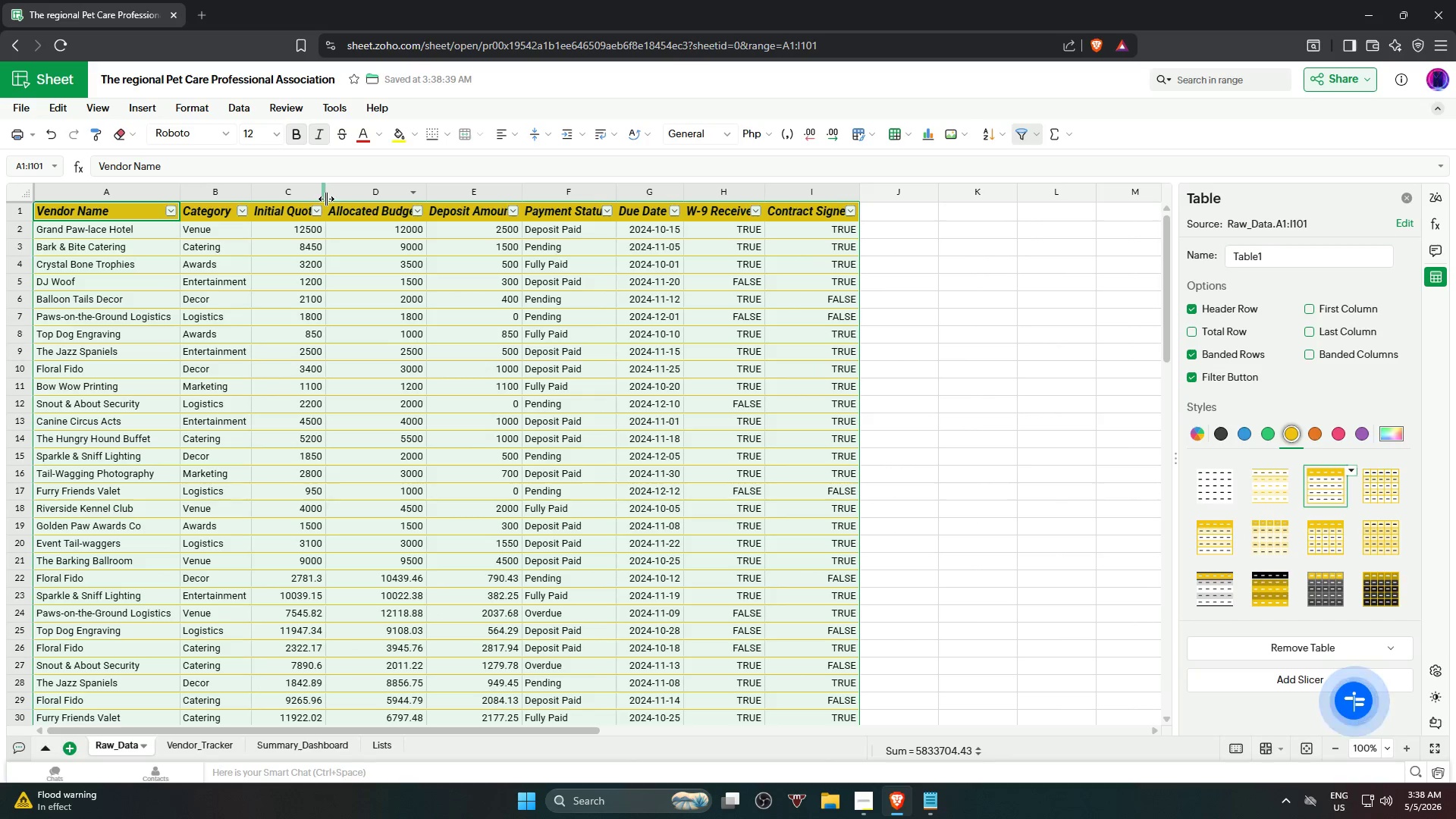 
double_click([326, 197])
 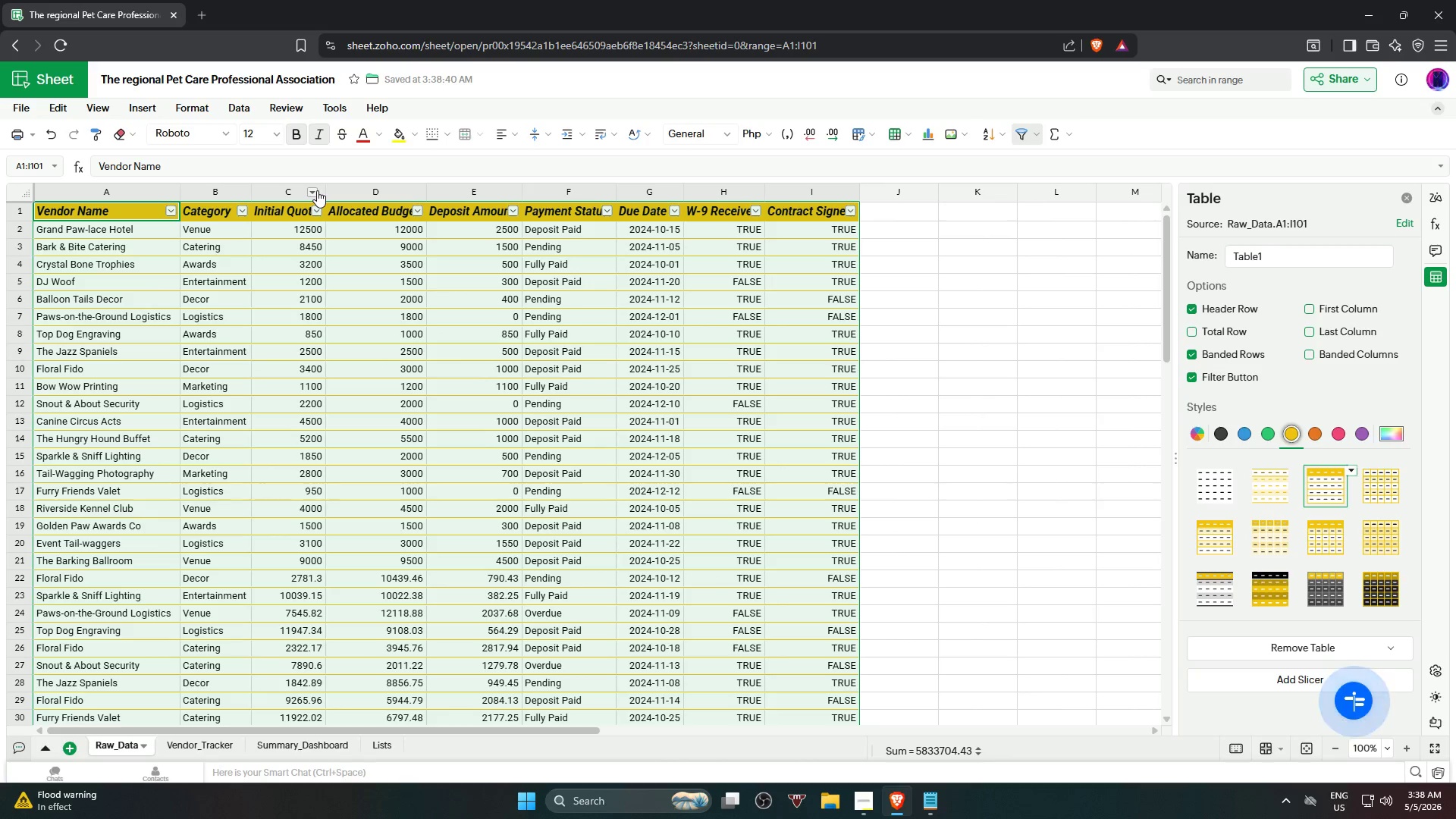 
double_click([322, 187])
 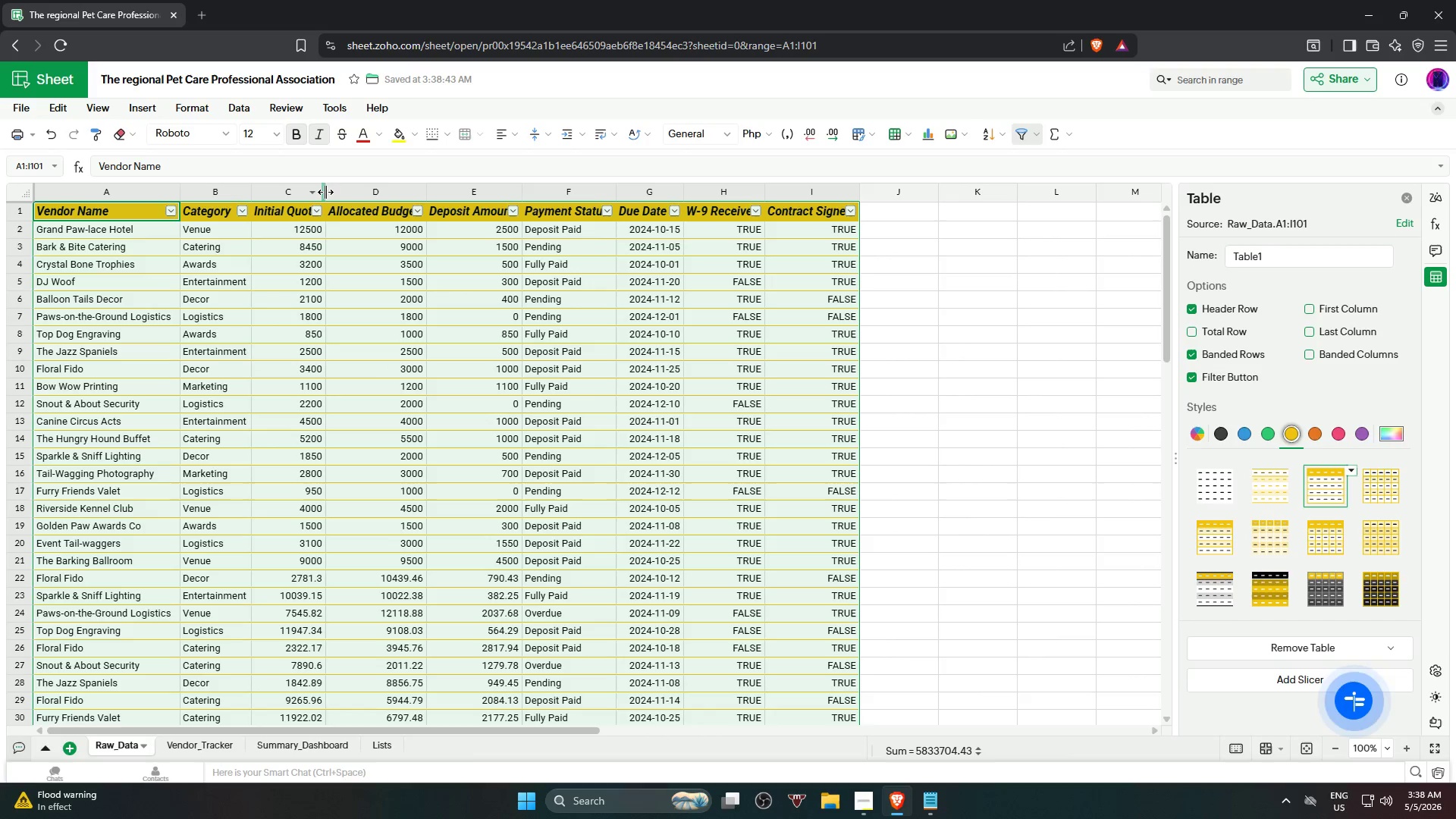 
double_click([326, 192])
 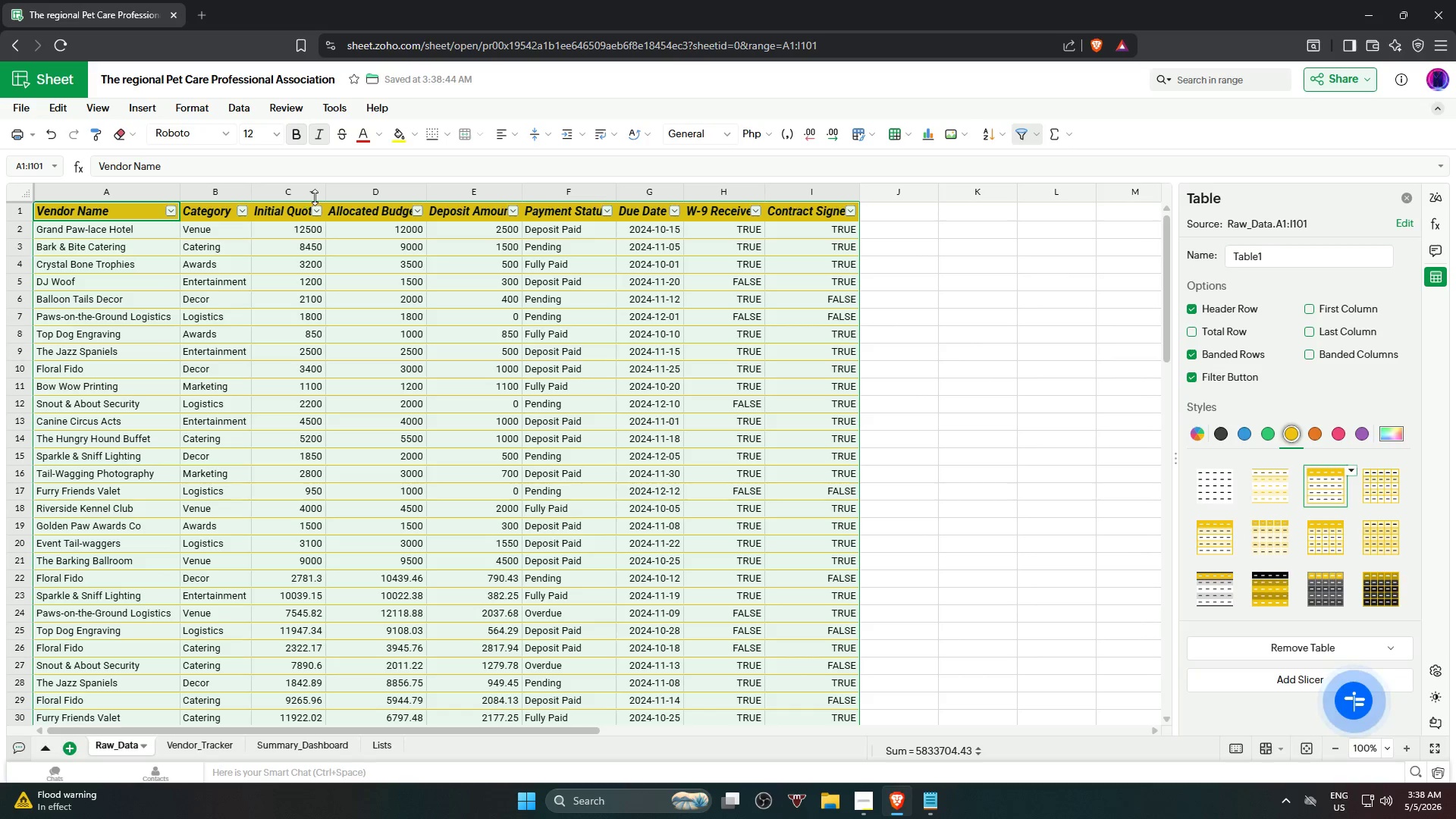 
left_click_drag(start_coordinate=[327, 193], to_coordinate=[339, 195])
 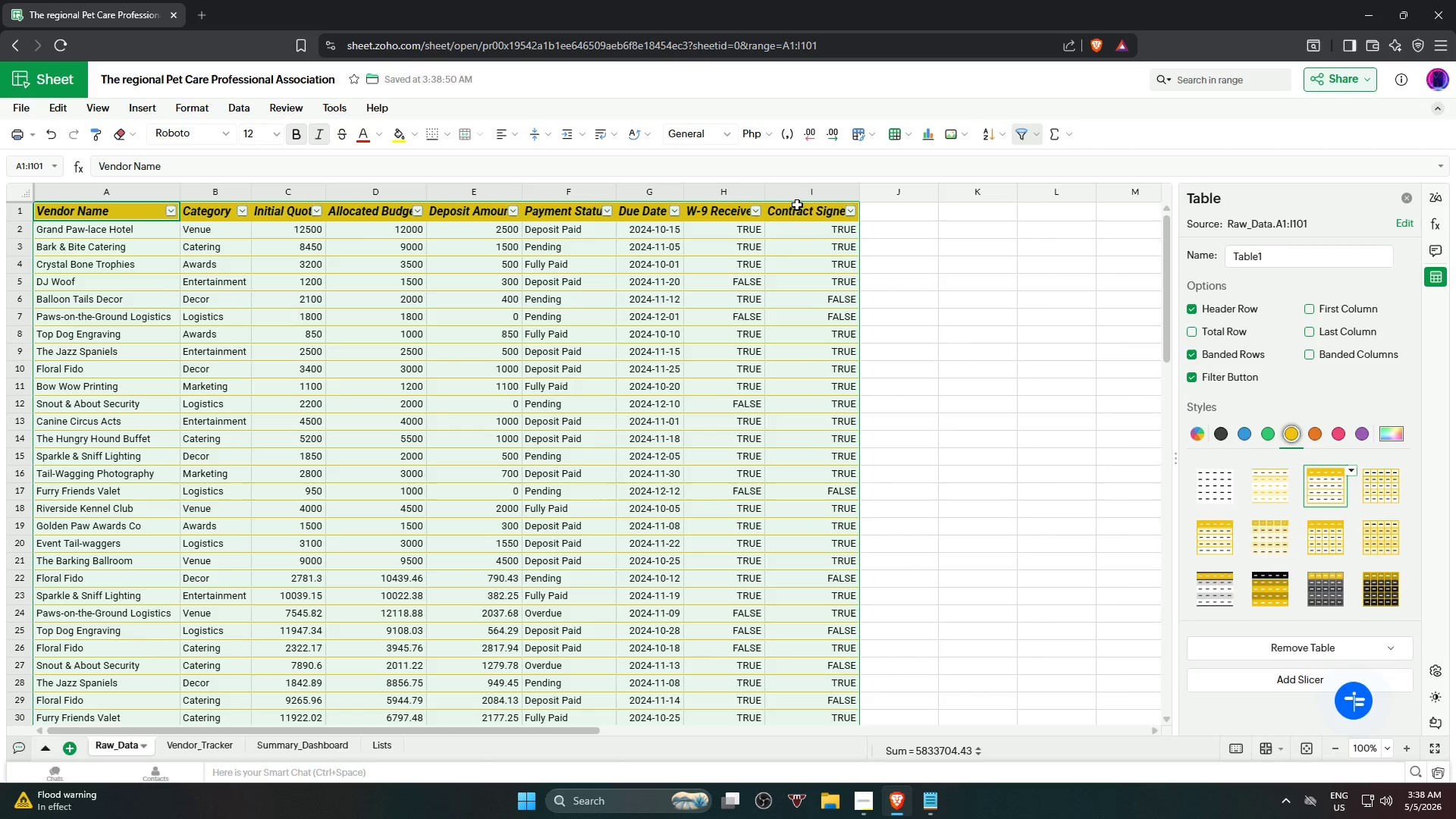 
double_click([767, 194])
 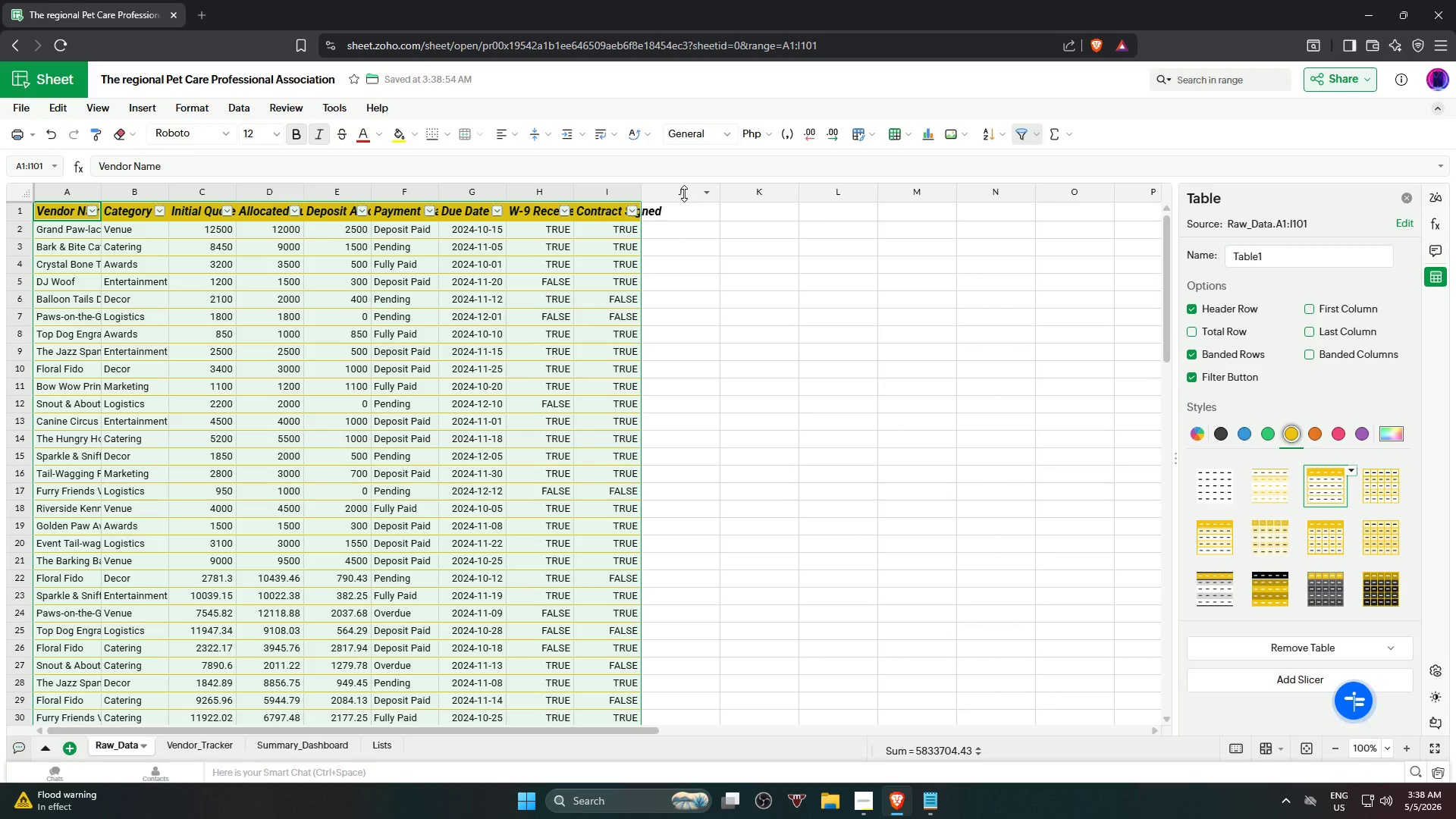 
double_click([641, 193])
 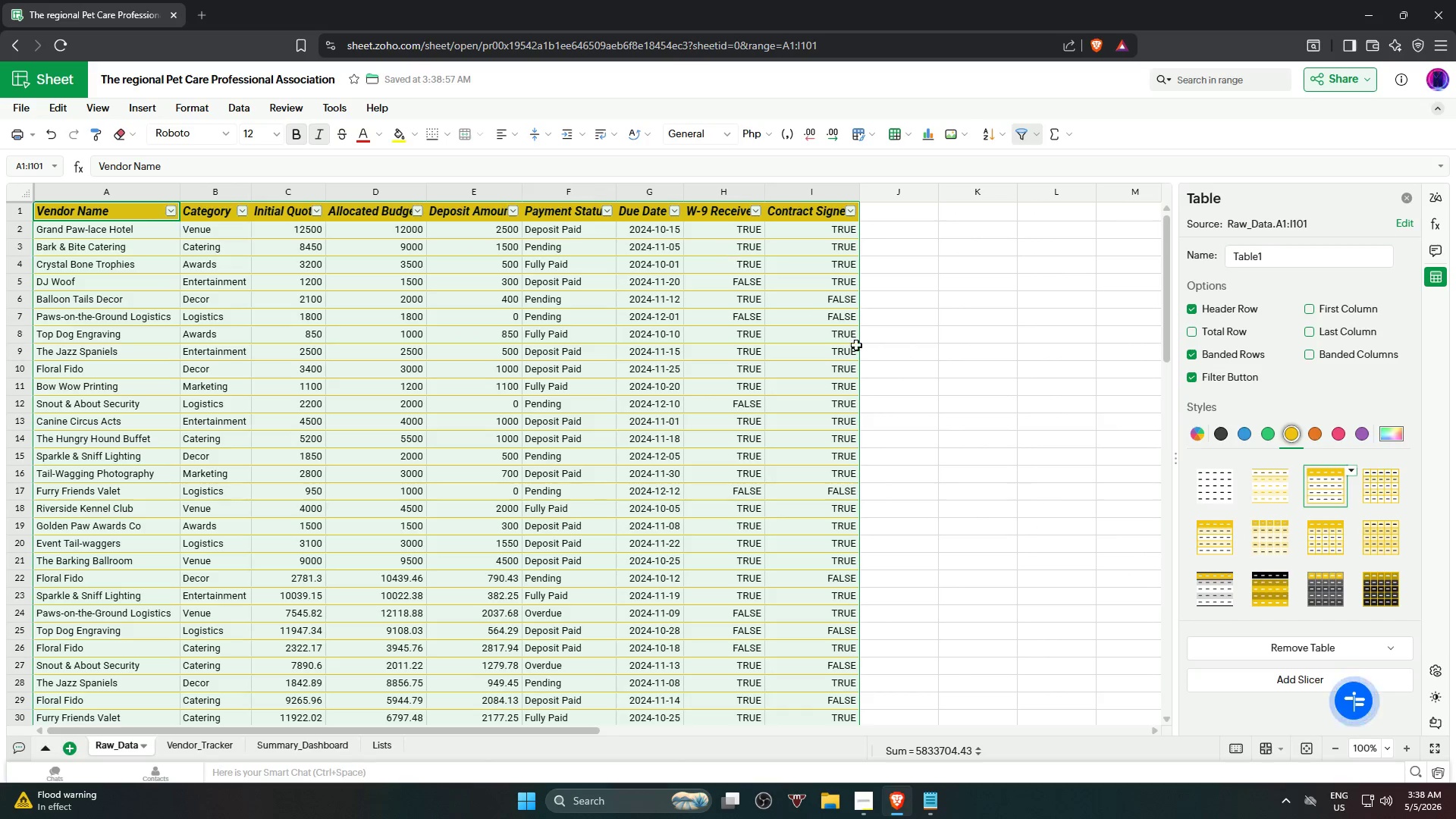 
left_click([943, 378])
 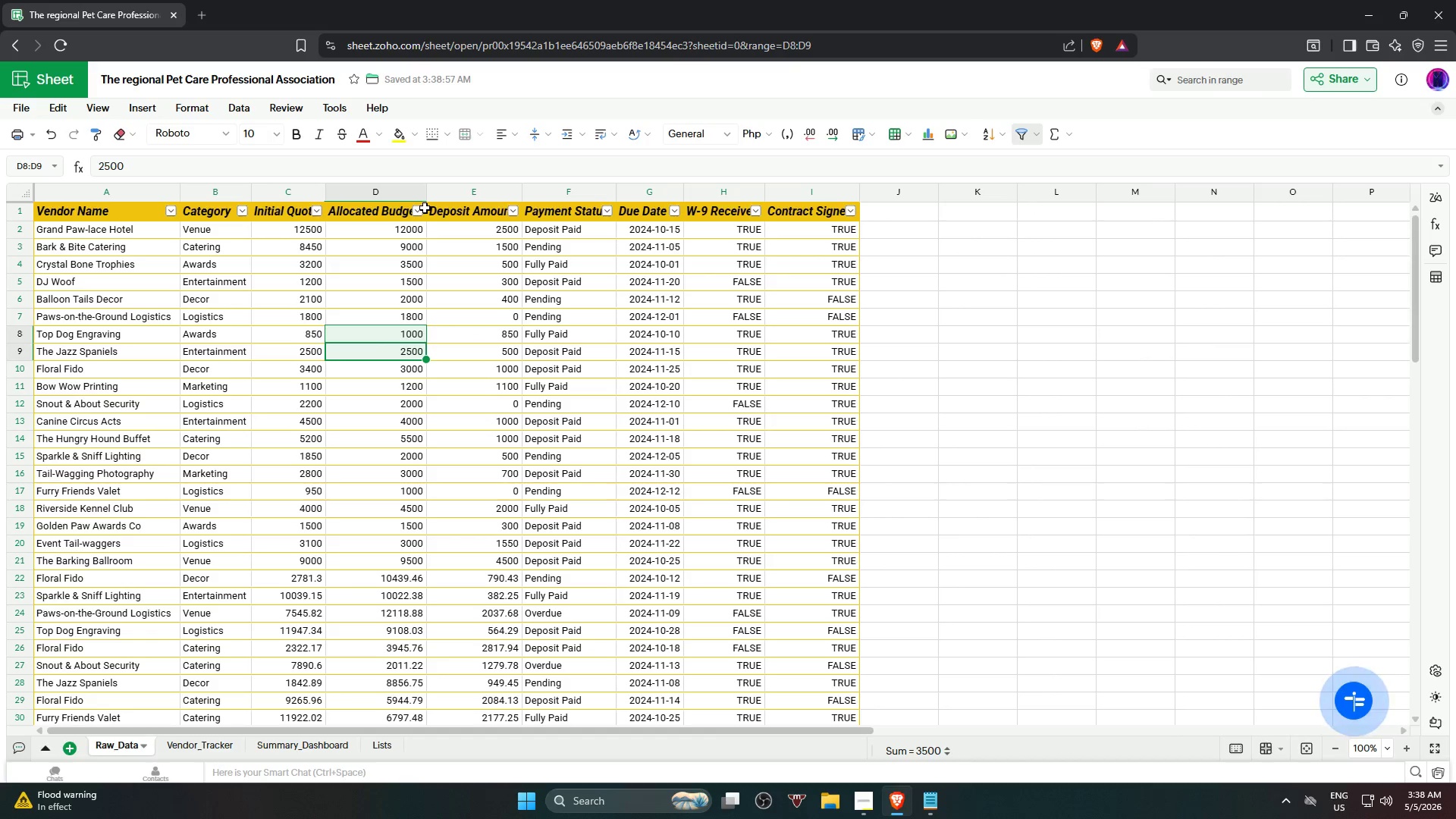 
left_click([422, 210])
 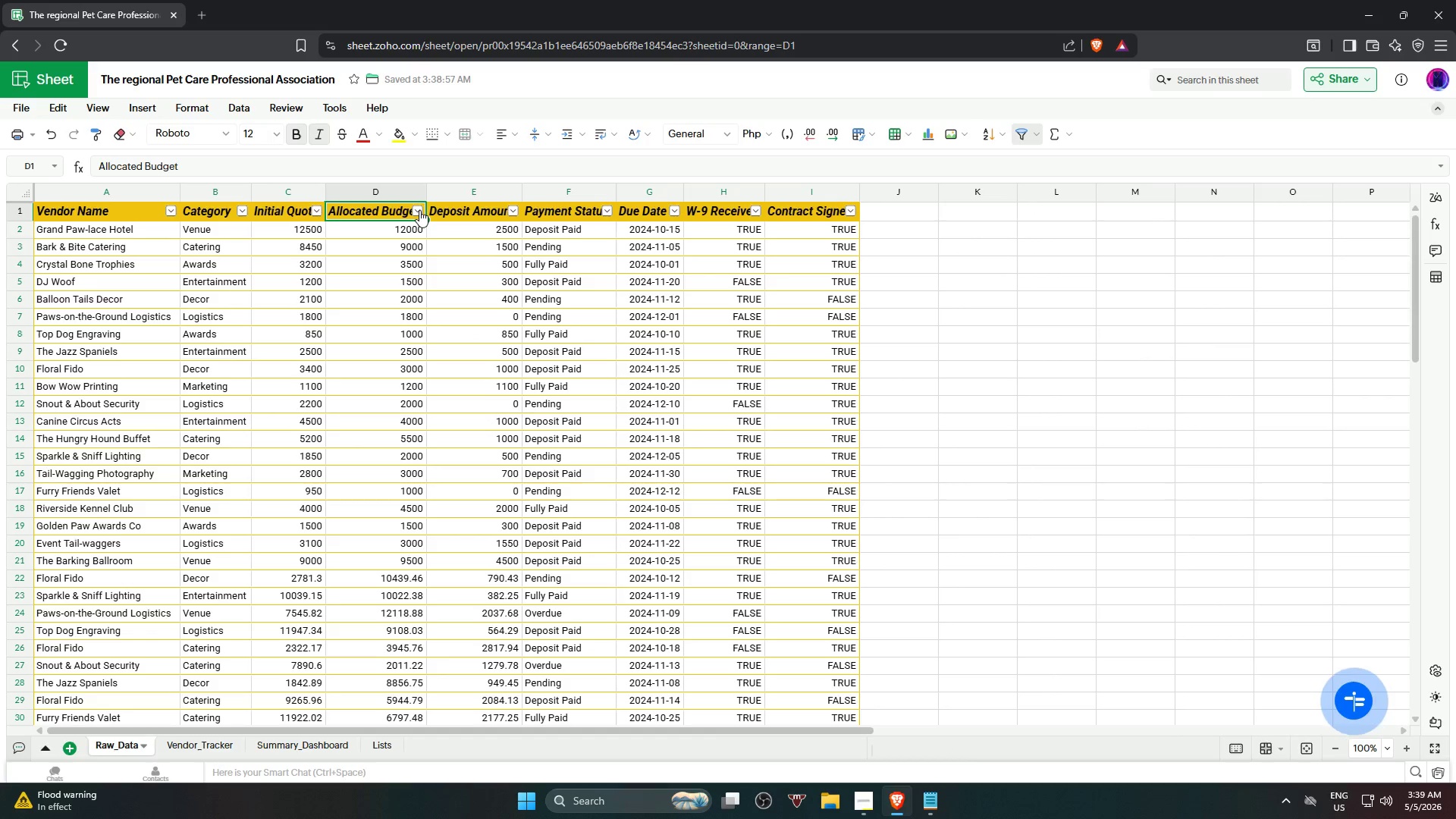 
left_click([419, 209])
 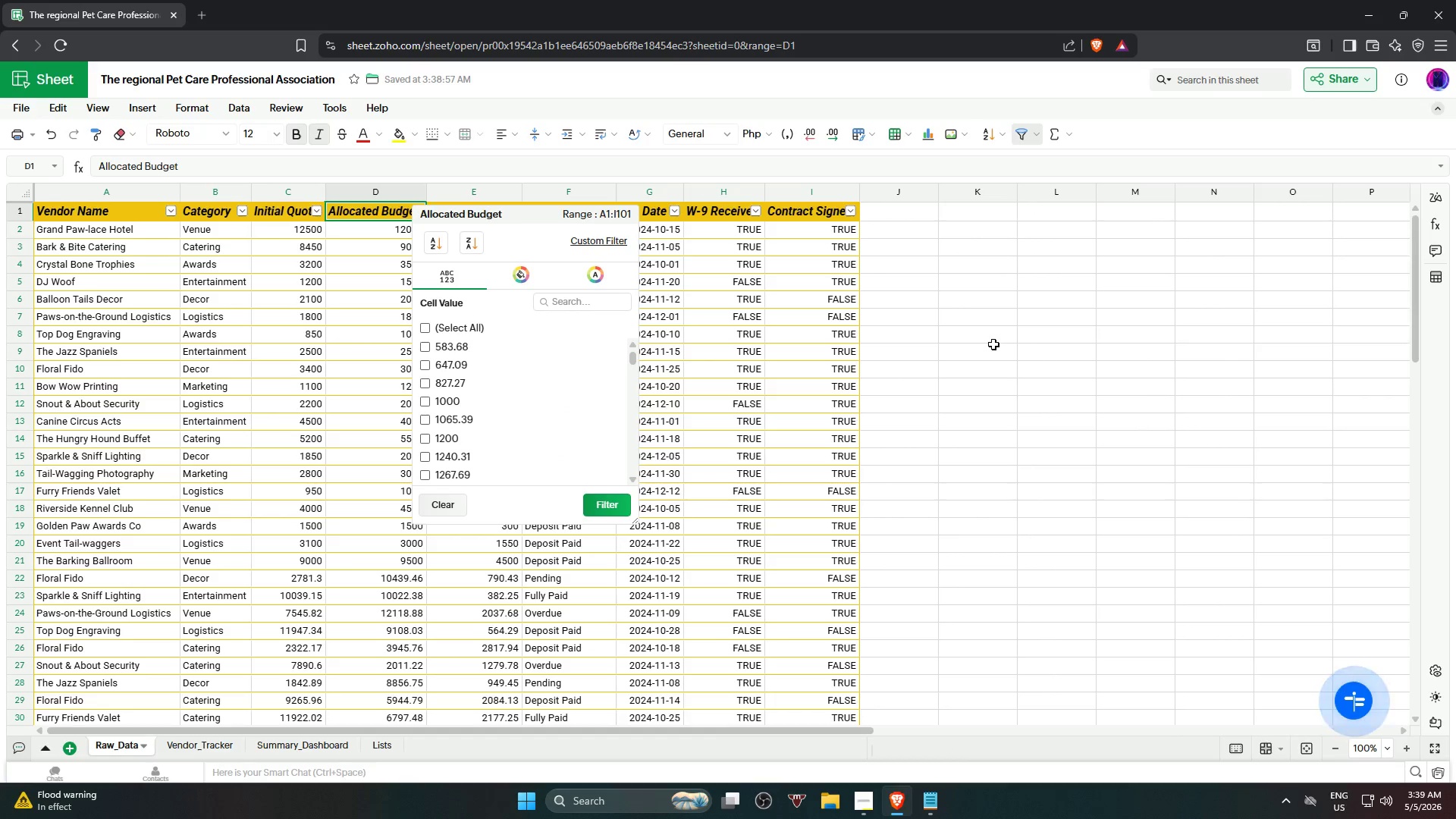 
left_click([993, 344])
 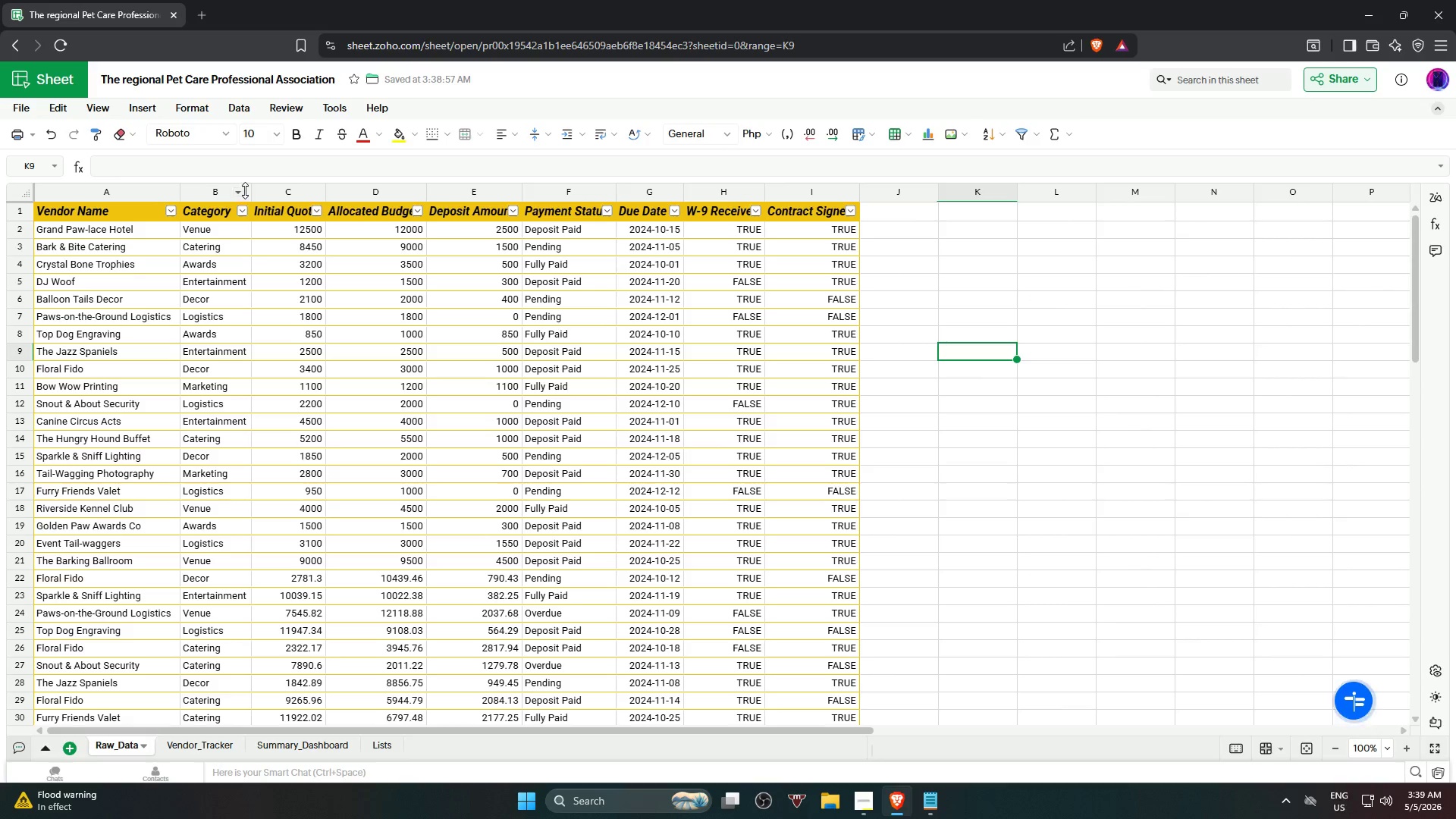 
left_click_drag(start_coordinate=[251, 190], to_coordinate=[256, 190])
 